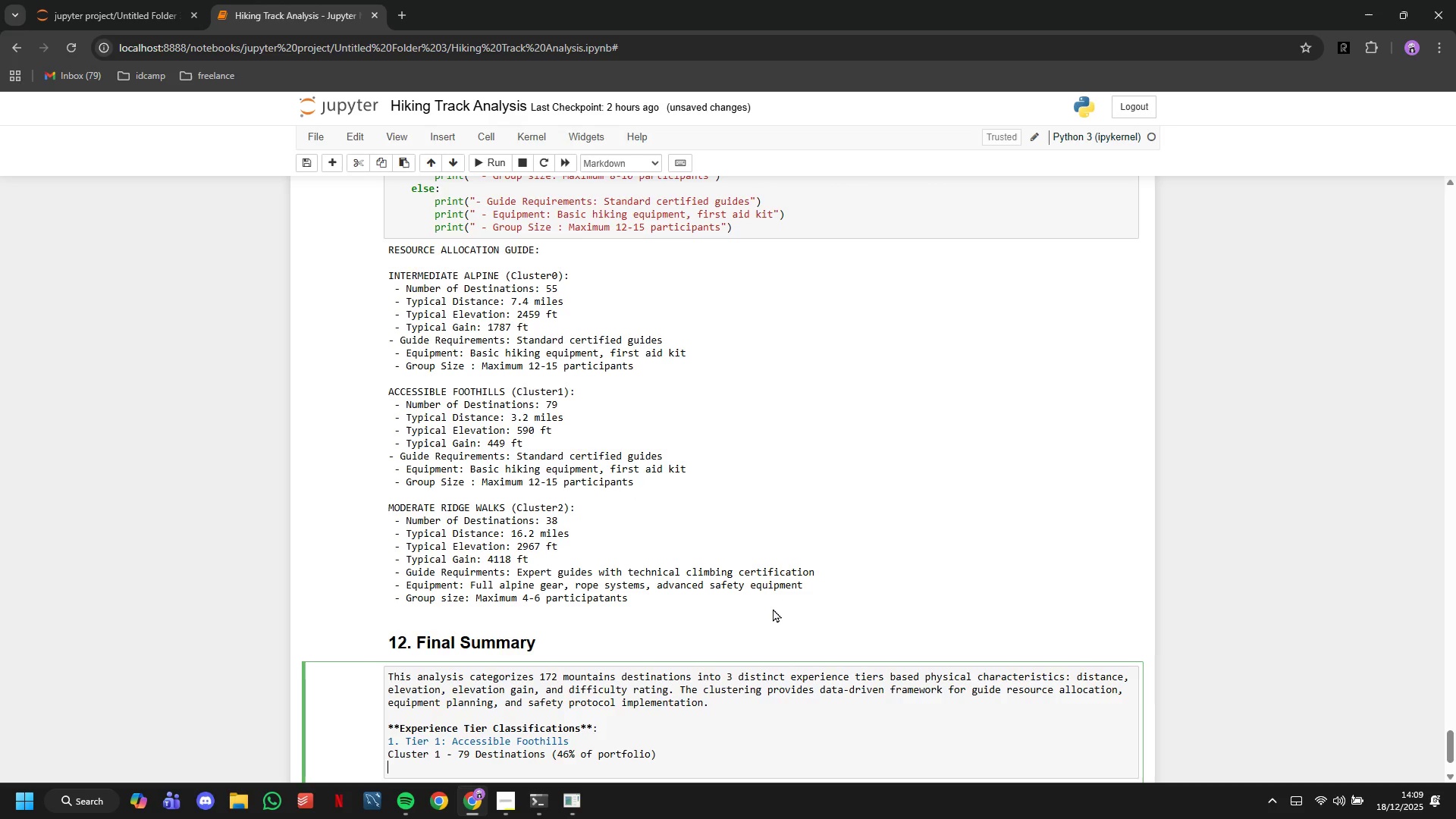 
type(Ideak)
key(Backspace)
key(Backspace)
key(Backspace)
key(Backspace)
key(Backspace)
type(- Ide)
 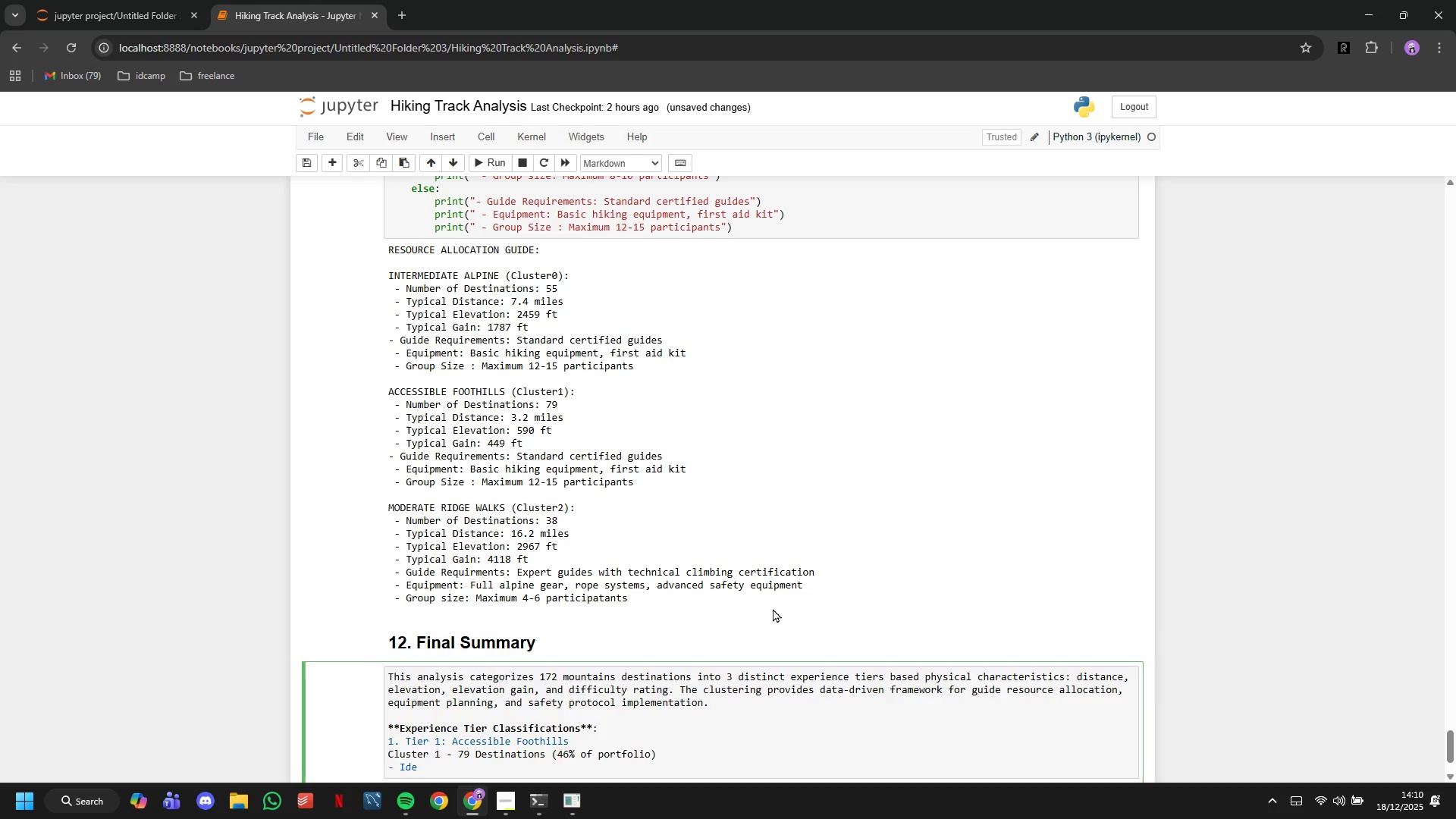 
wait(10.2)
 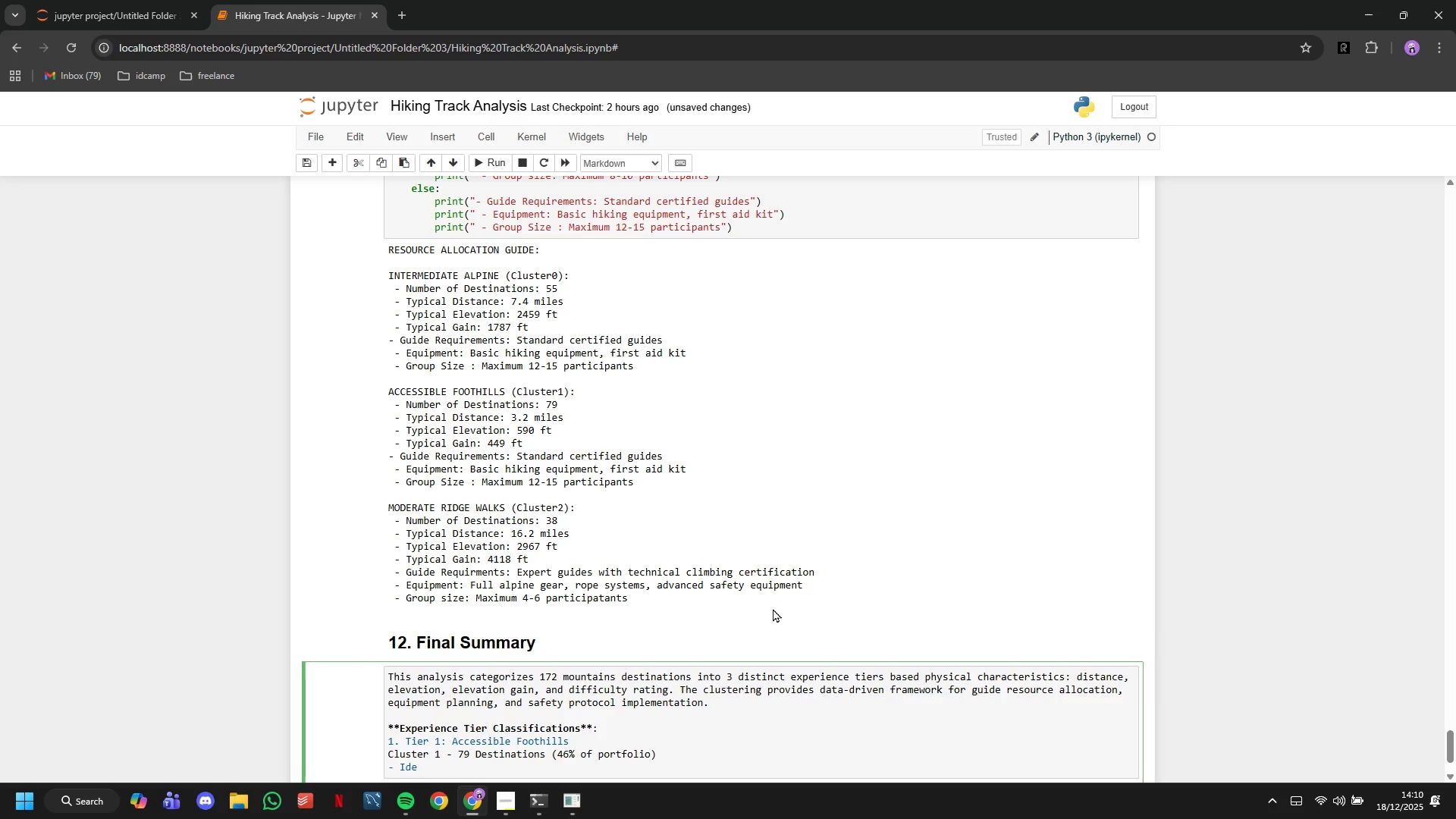 
type(al for introductory clients, family groups, and corporate team-bi)
key(Backspace)
type(uilding experience. High volumen)
key(Backspace)
type( potential with lower operational complexity.)
 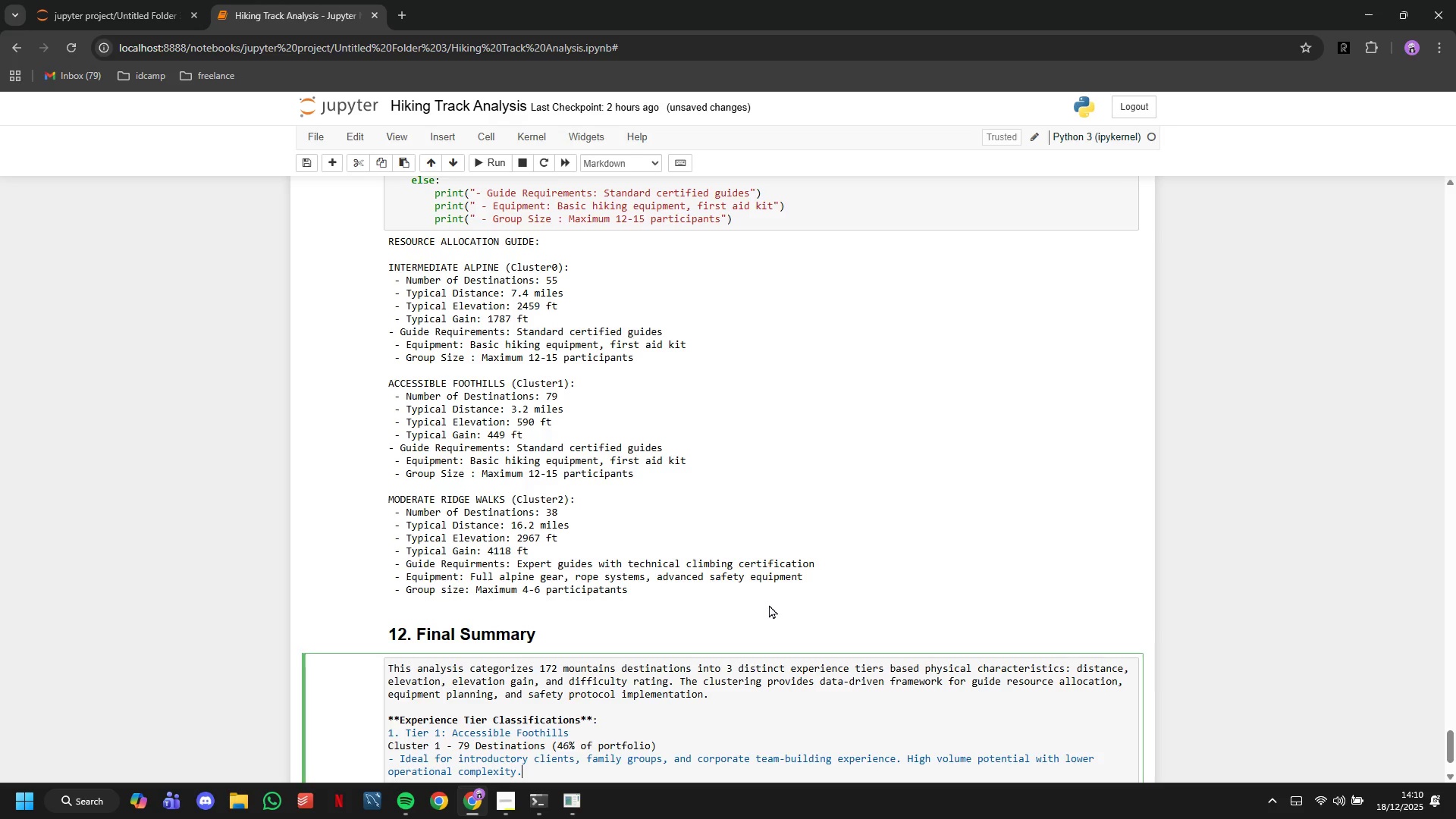 
key(Enter)
 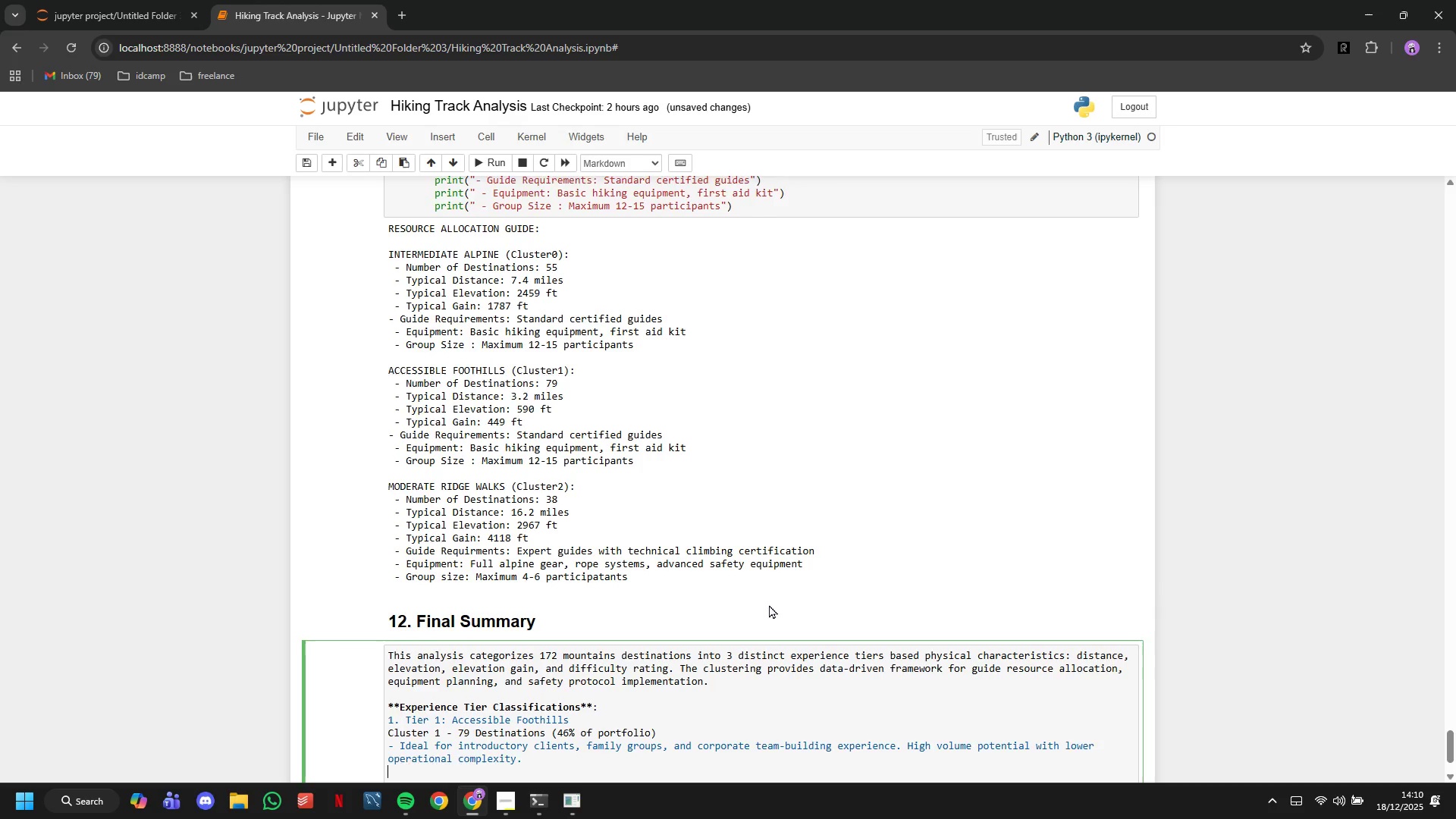 
key(Enter)
 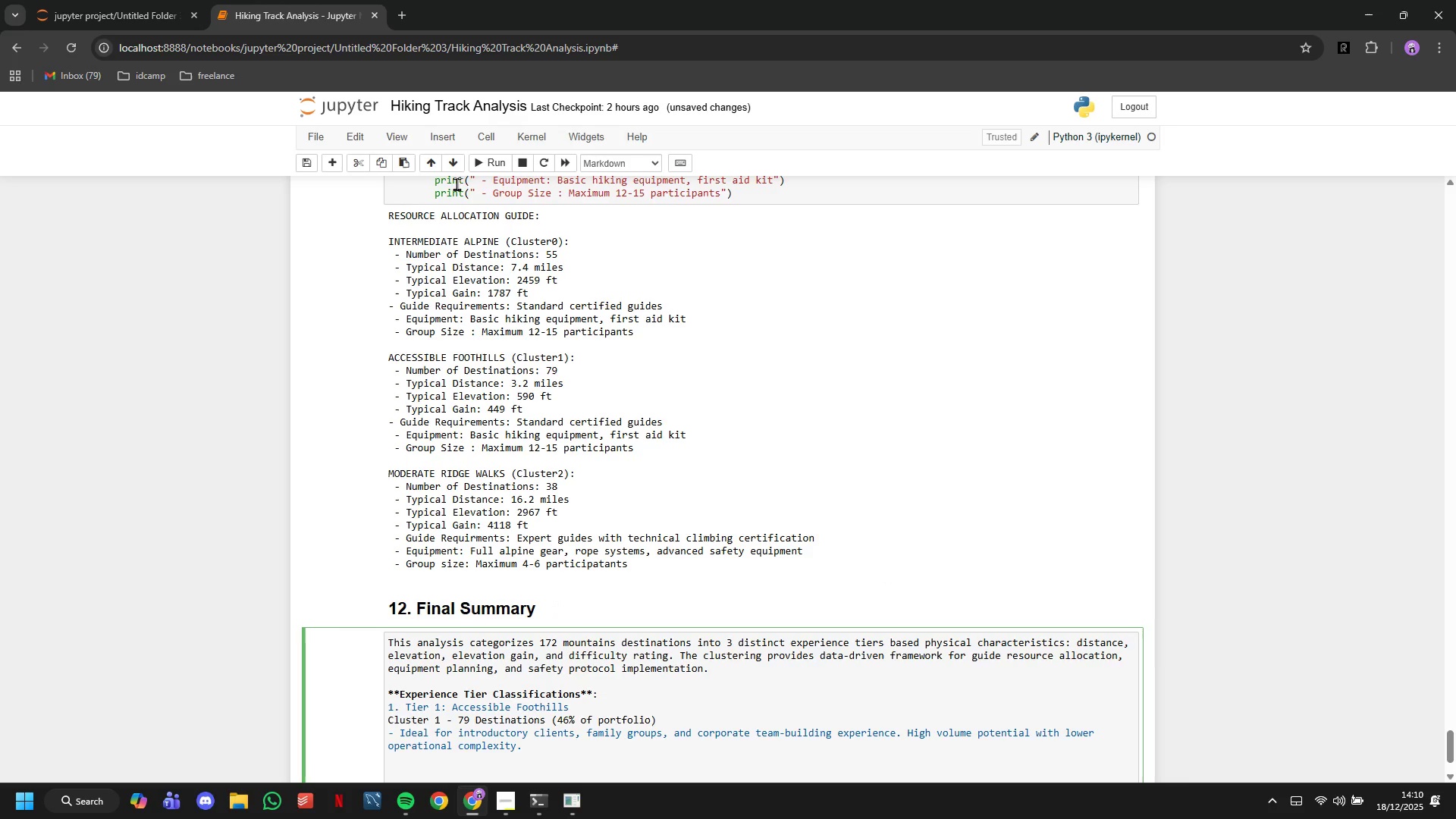 
left_click([492, 168])
 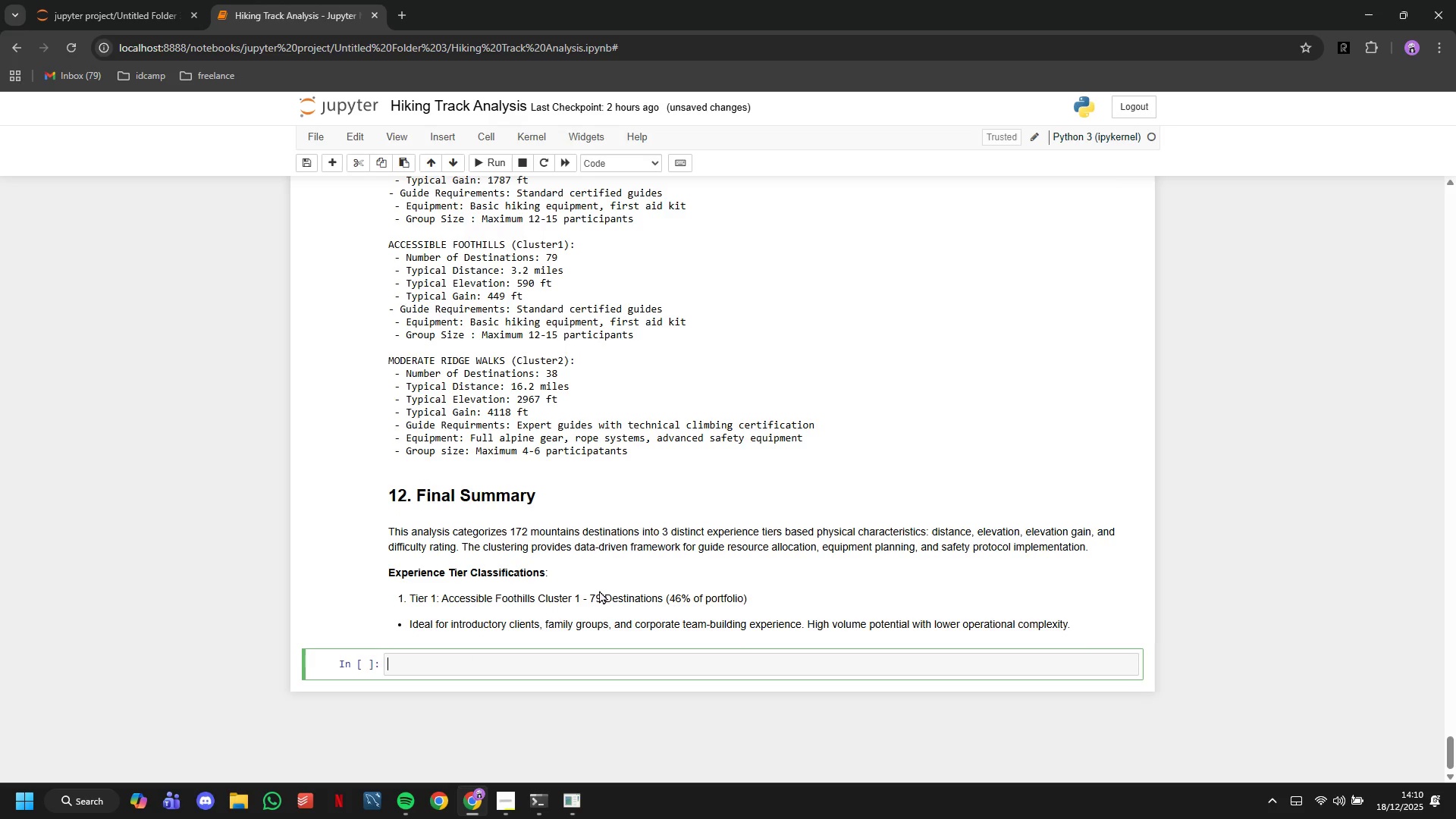 
left_click([599, 590])
 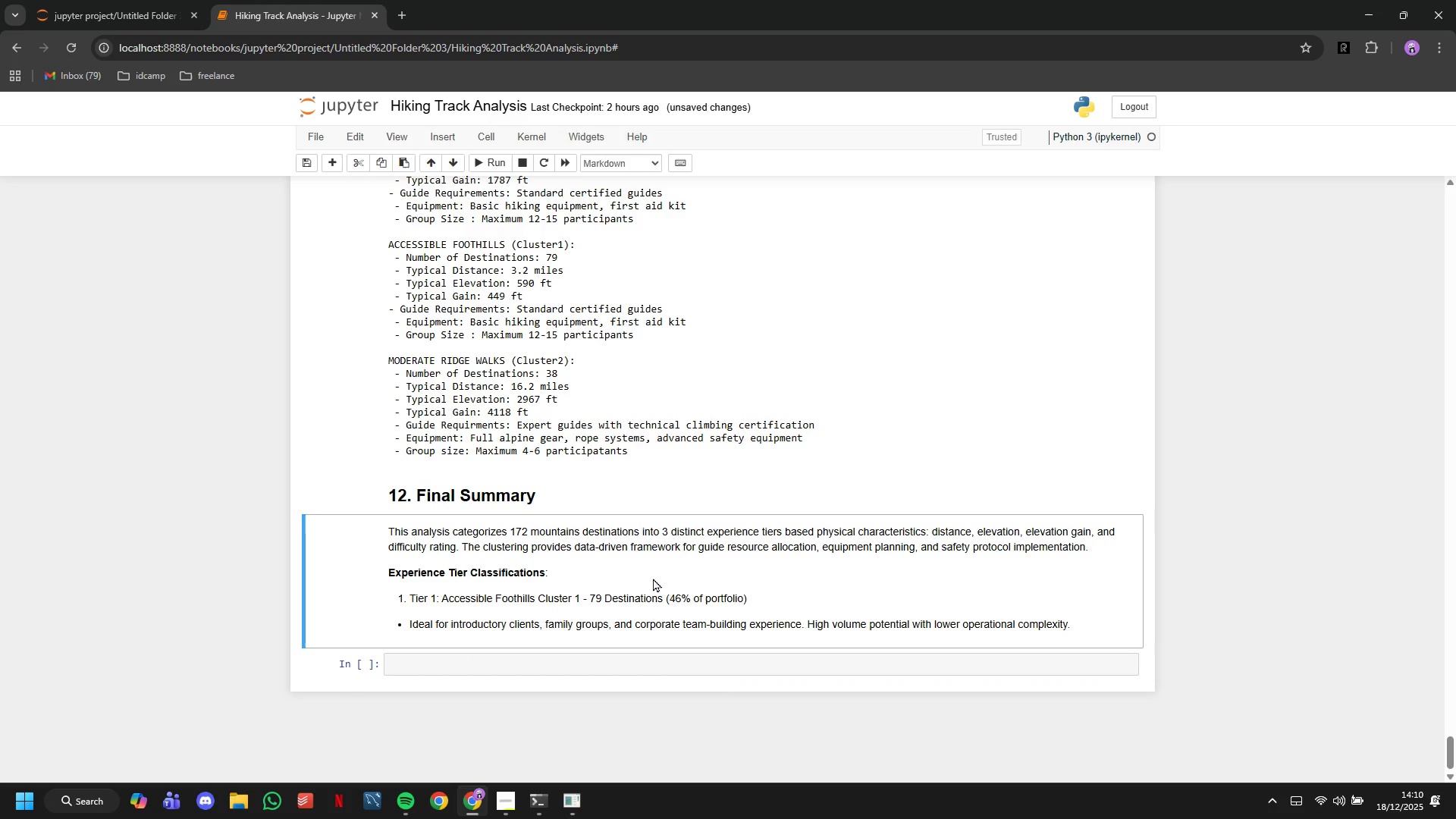 
wait(10.34)
 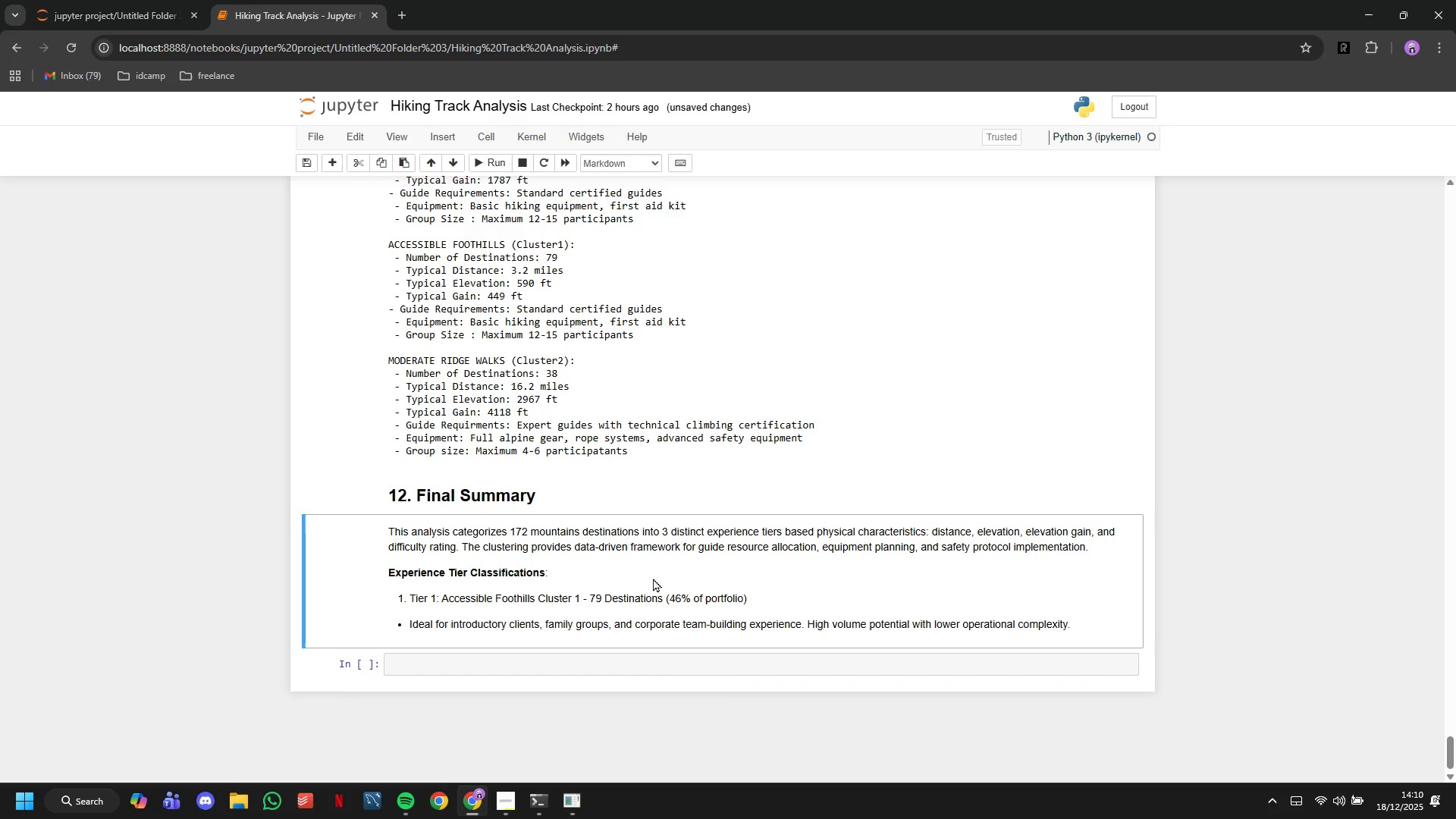 
double_click([652, 578])
 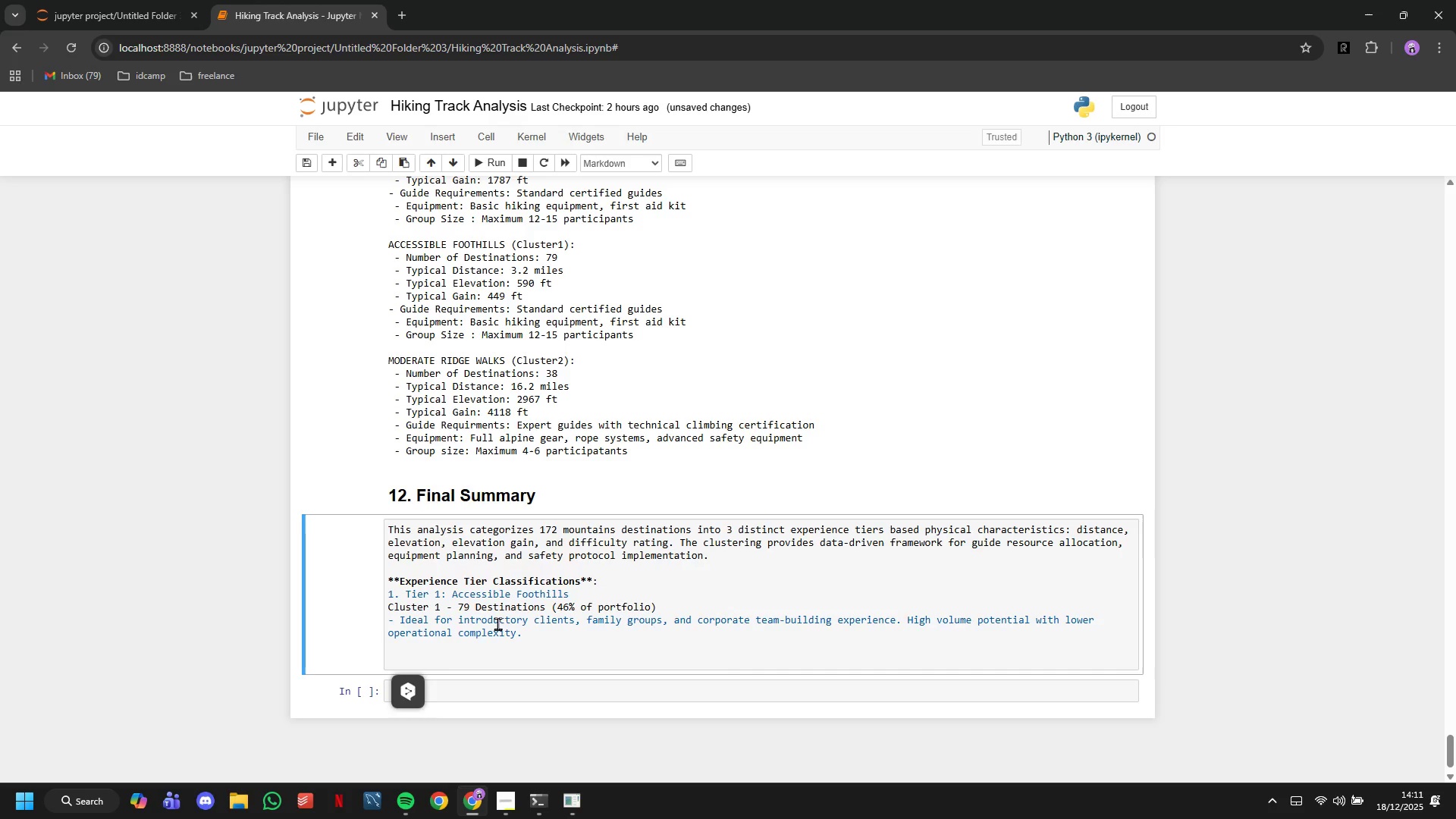 
left_click([480, 636])
 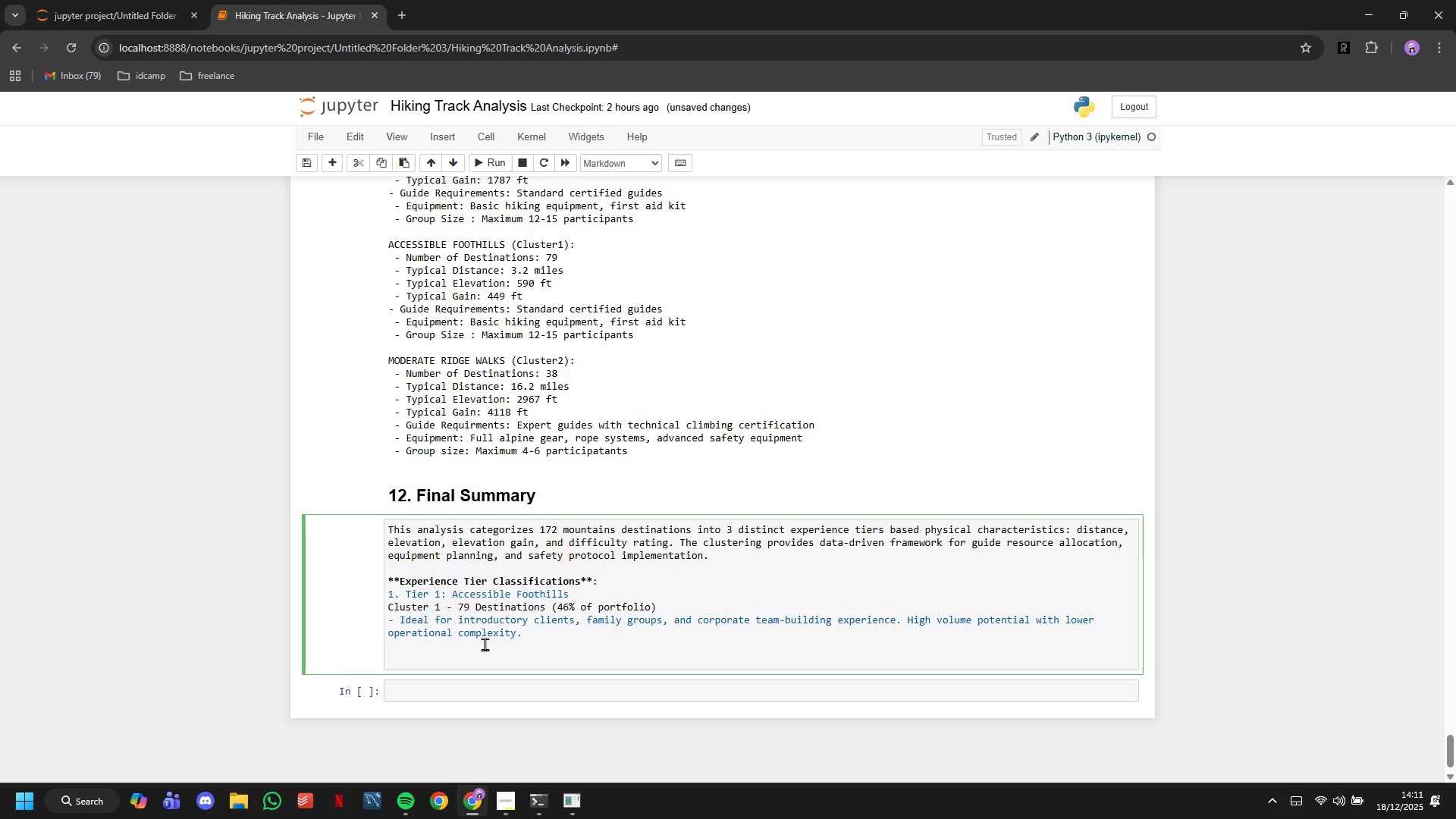 
left_click([488, 649])
 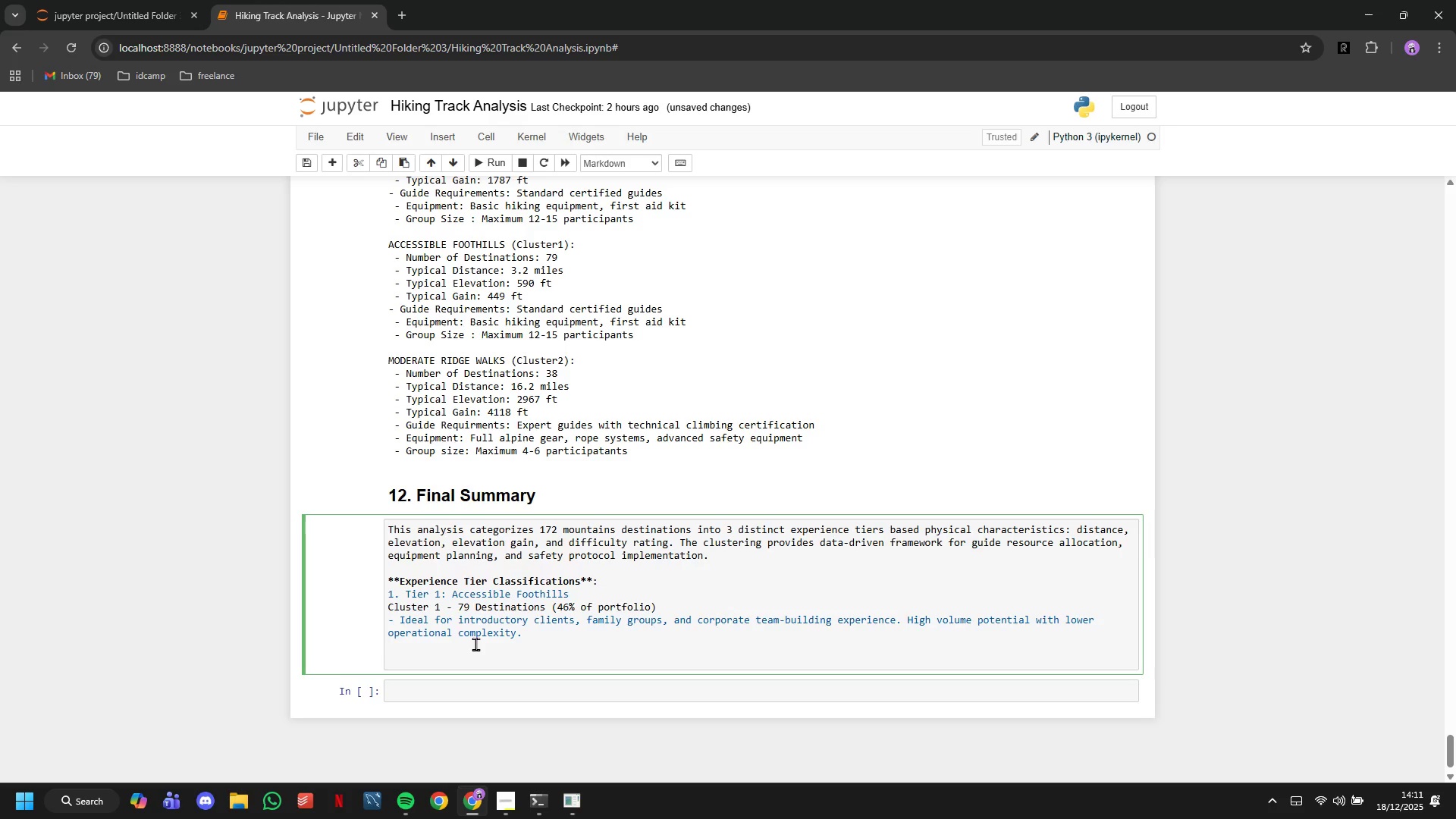 
key(Enter)
 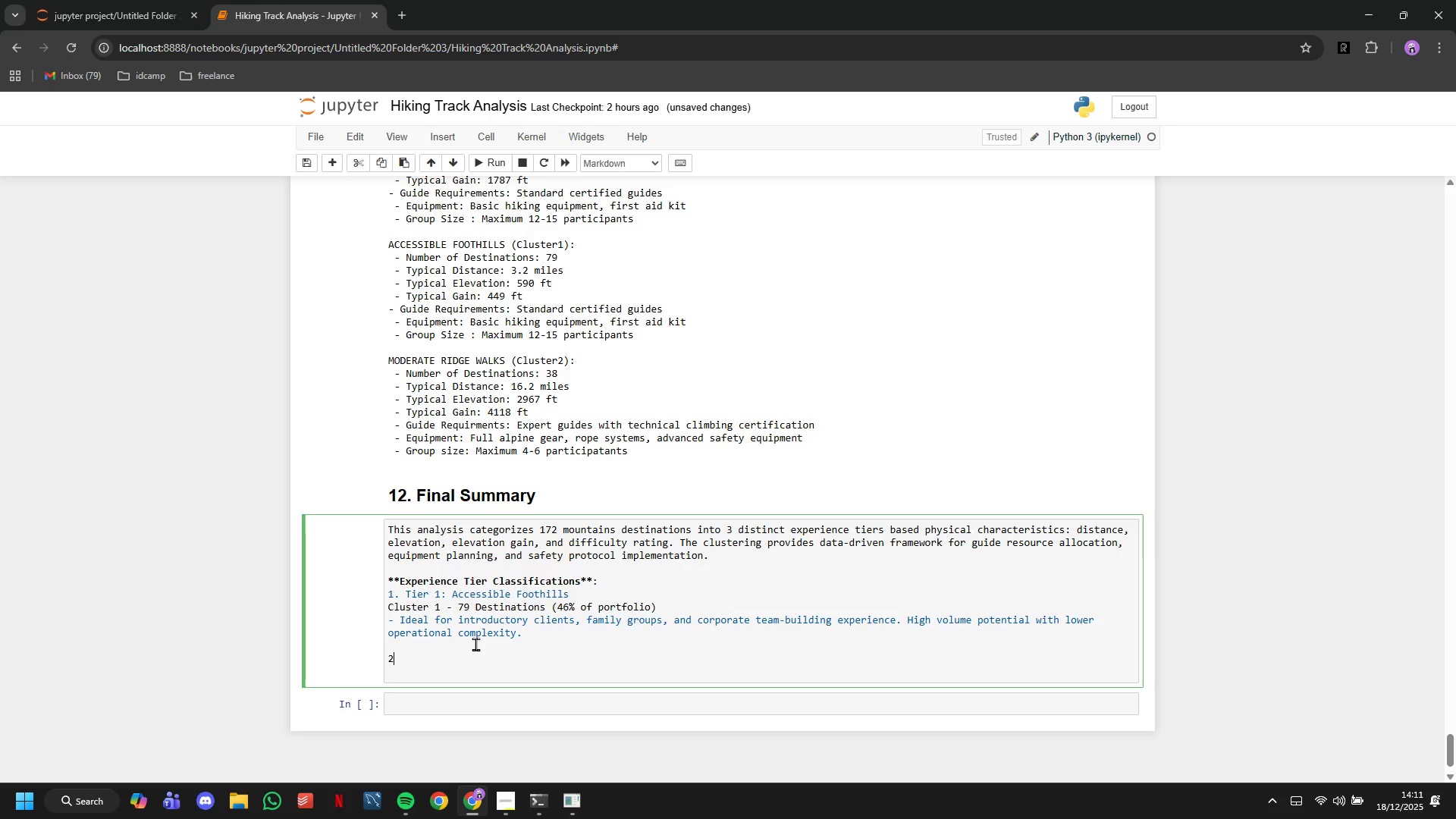 
type(2. Tier q)
key(Backspace)
type(2: Intermediate Alpine)
 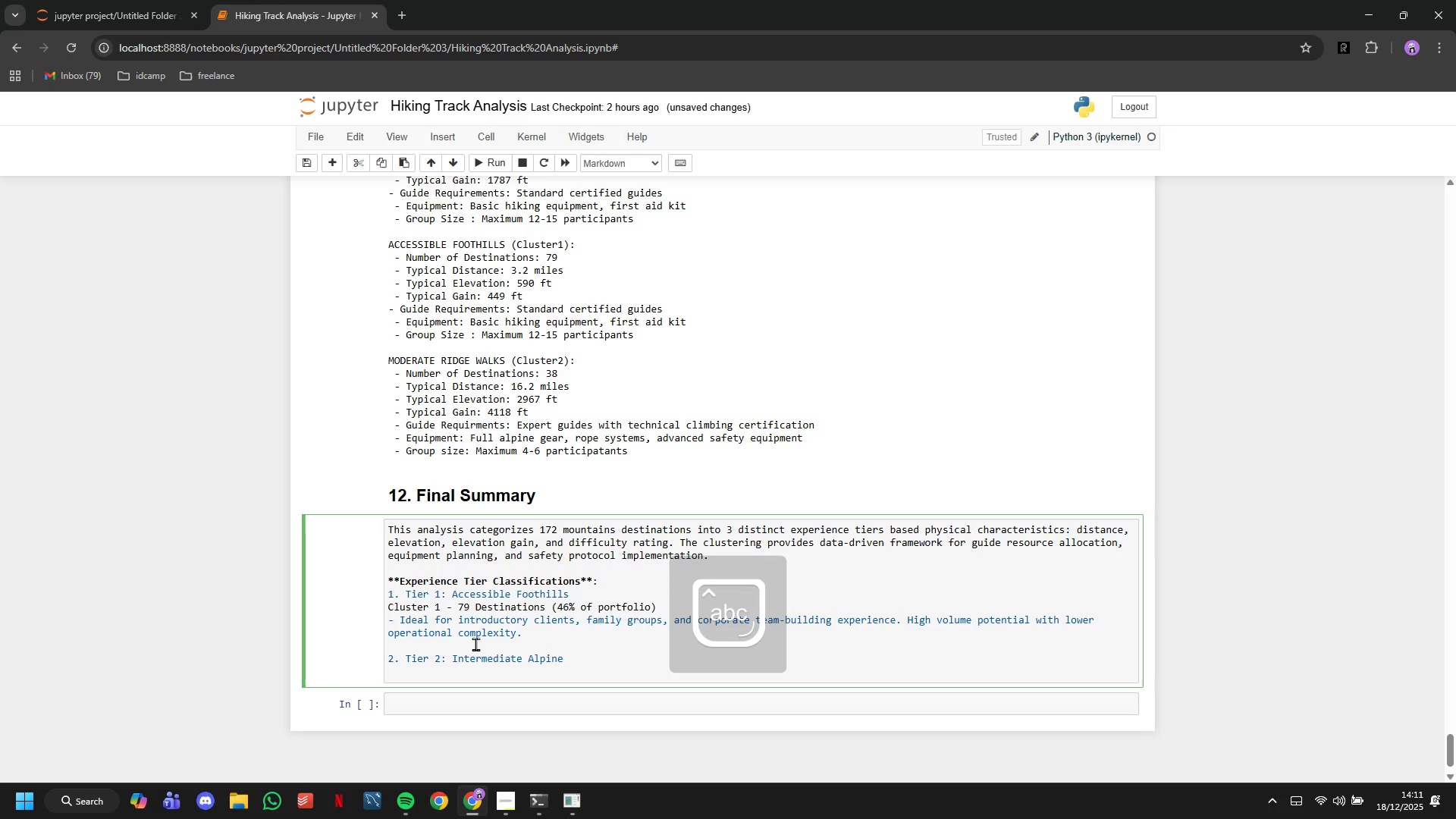 
key(Enter)
 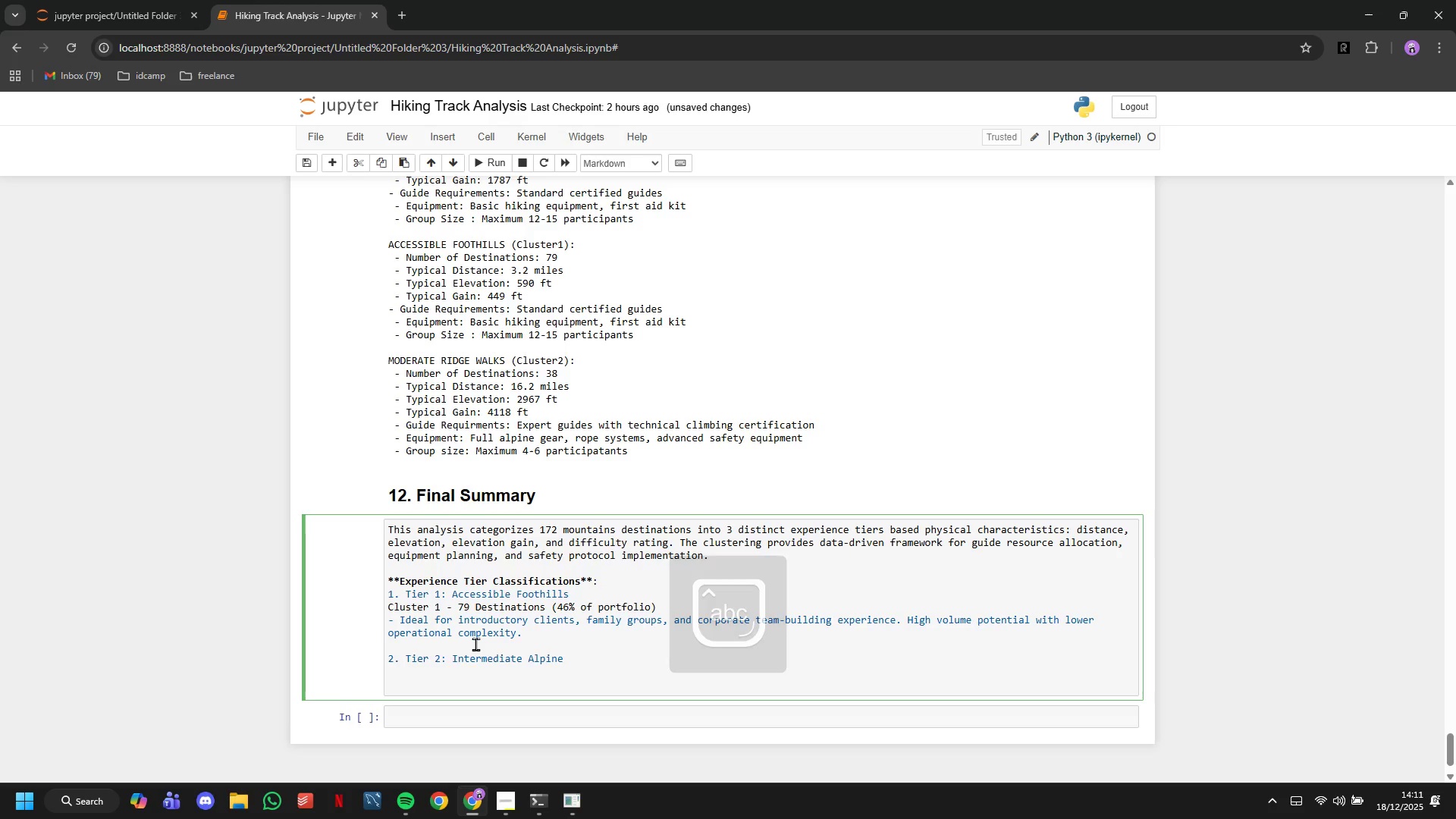 
type(Cluster 0 -.)
key(Backspace)
type(> )
key(Backspace)
key(Backspace)
key(Backspace)
type(- 55 Destinations (32% of Portfolio_)
key(Backspace)
type())
 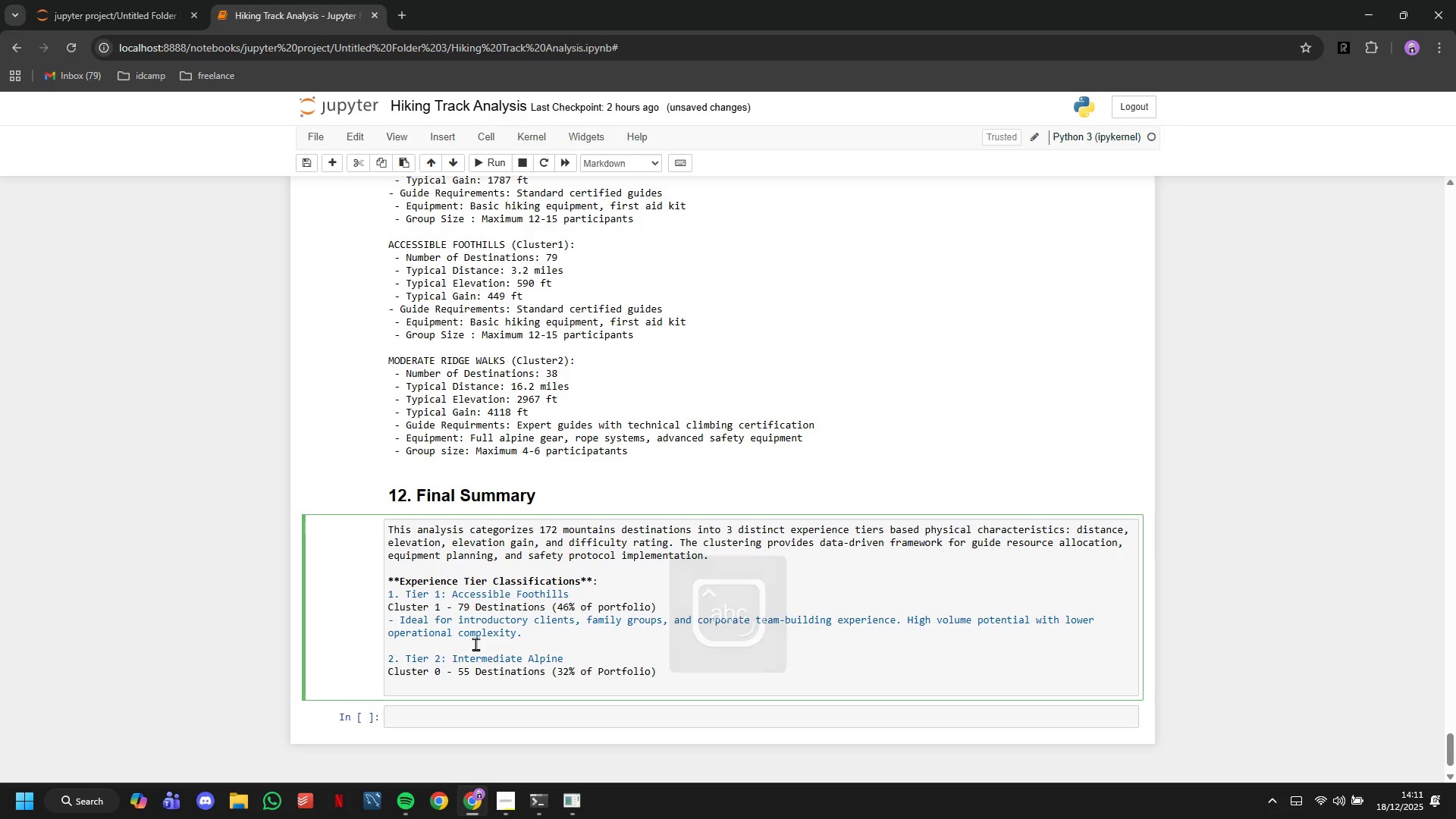 
key(Enter)
 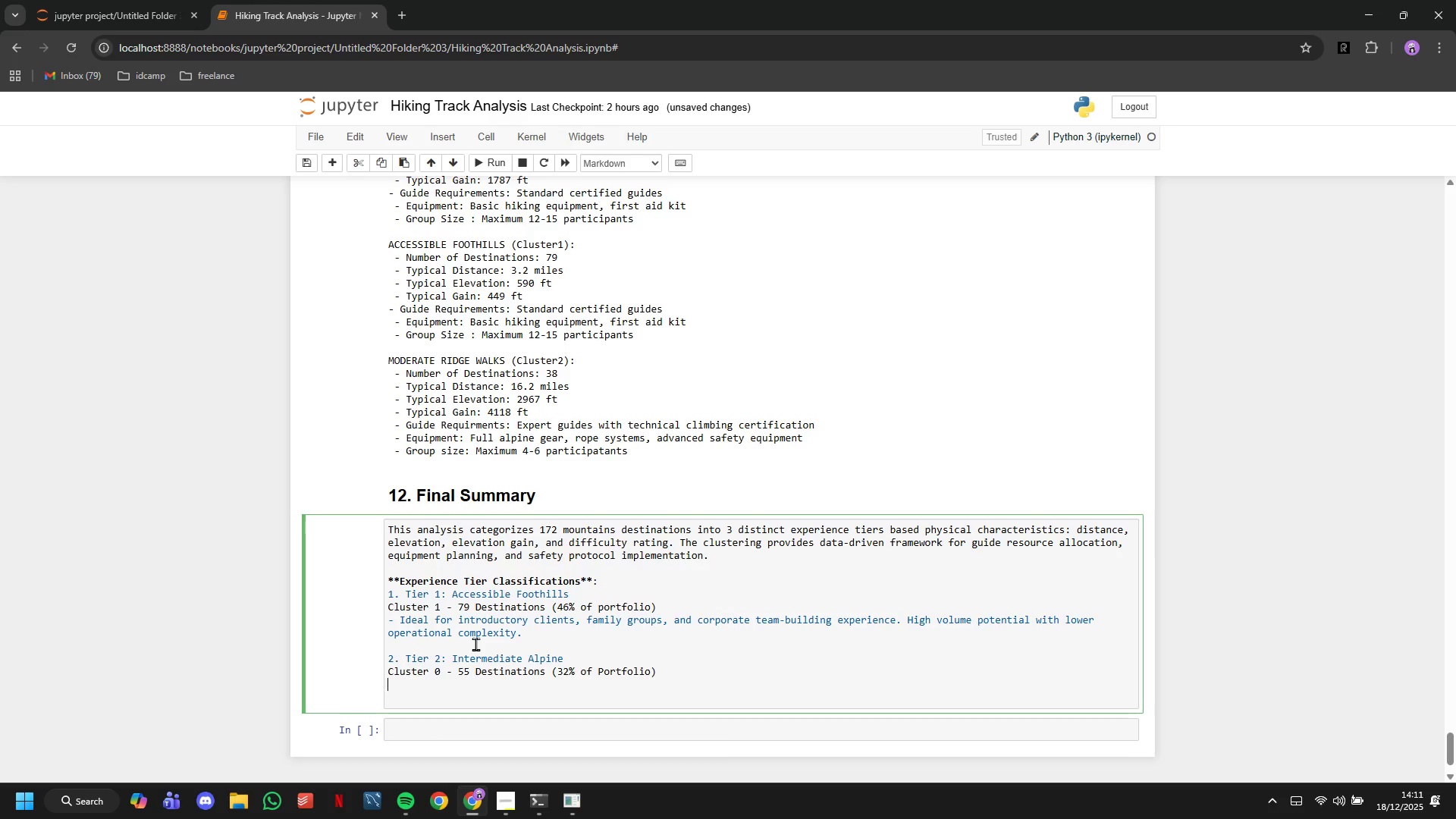 
type(- Core offering for experienced hikers seeking challenge without technical skills. Blanac)
key(Backspace)
key(Backspace)
key(Backspace)
key(Backspace)
key(Backspace)
type(alance axx)
key(Backspace)
key(Backspace)
type(ccesibility with adveb)
key(Backspace)
type(nture appeal.)
 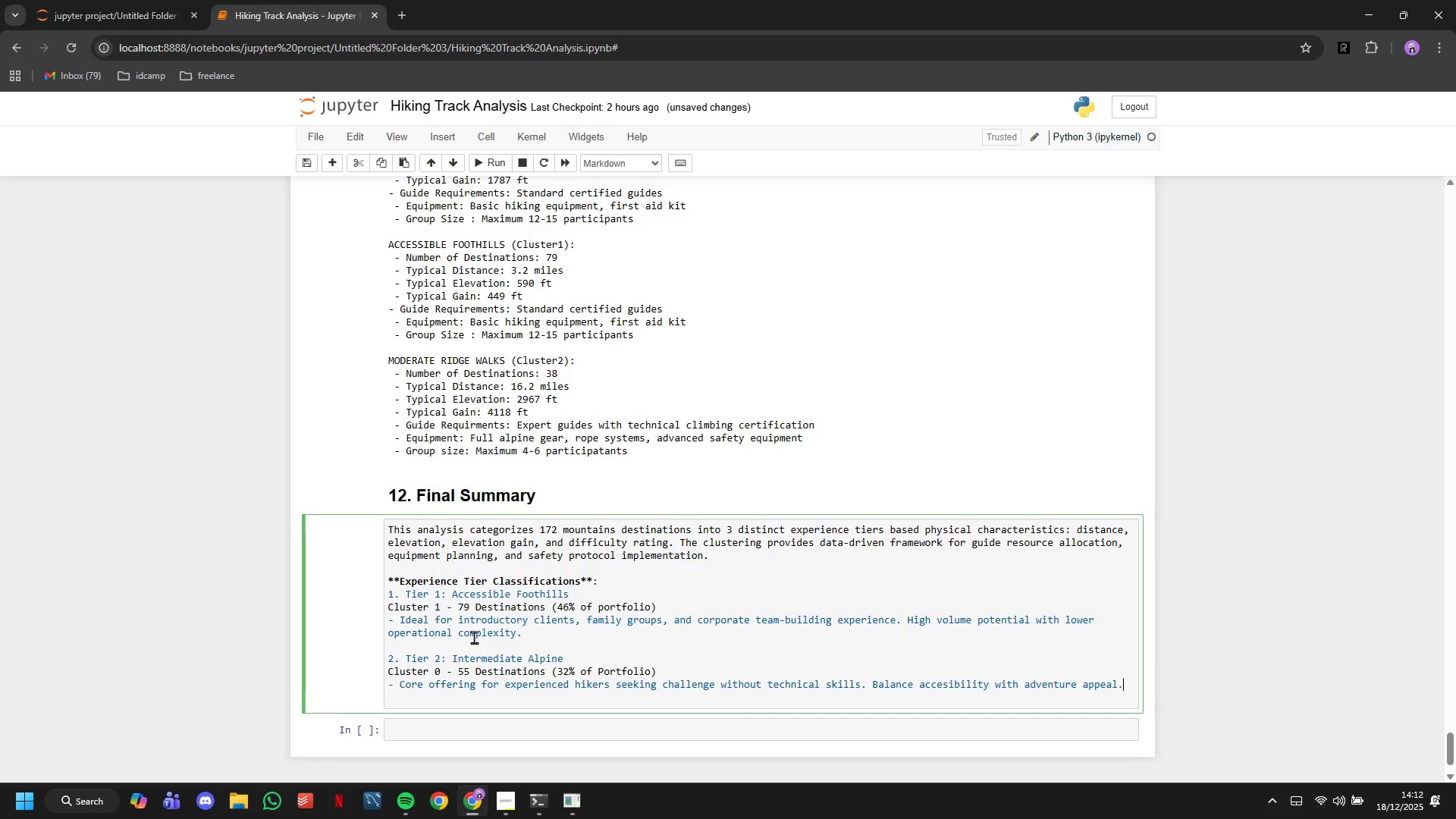 
key(Enter)
 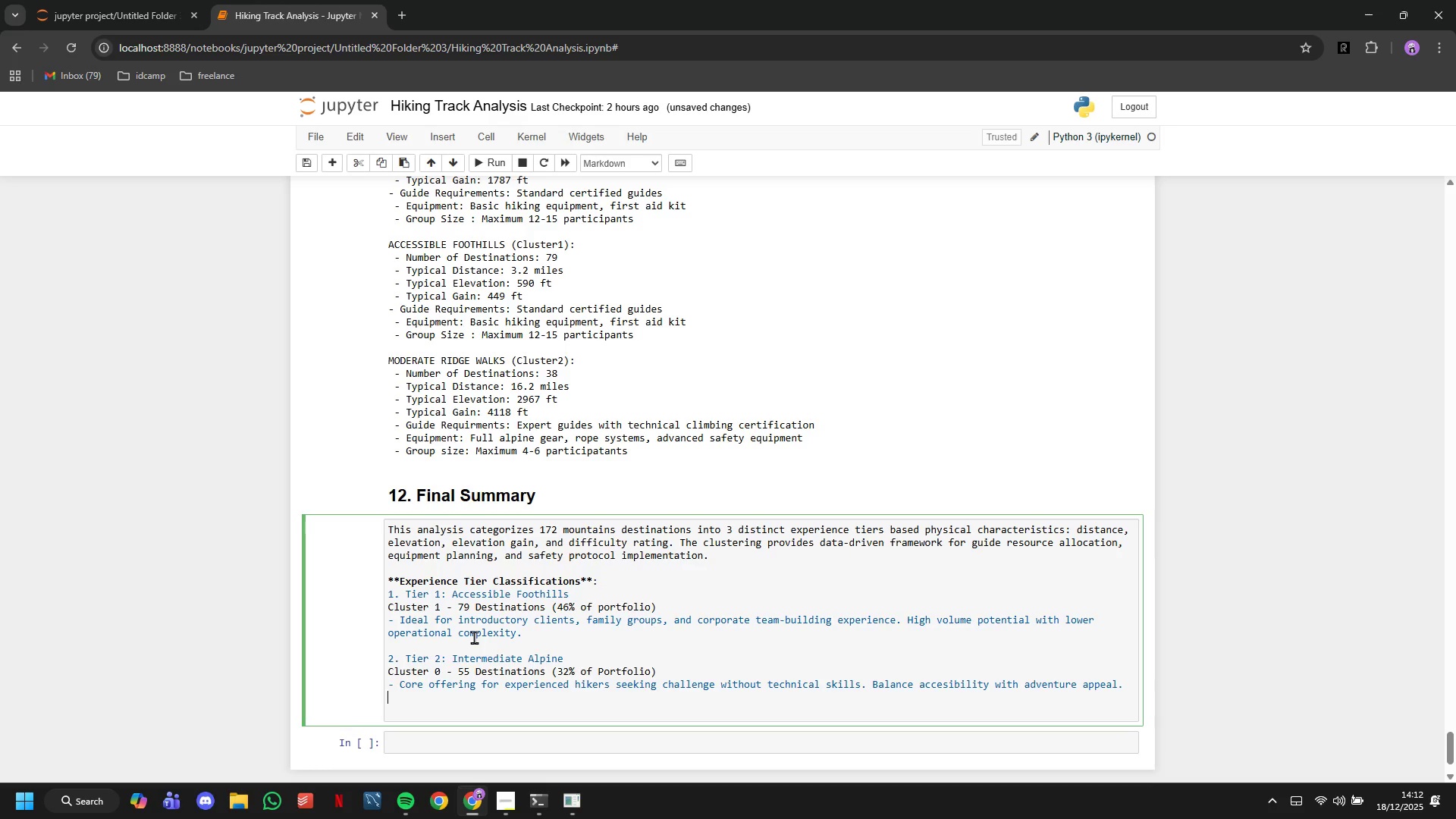 
key(Enter)
 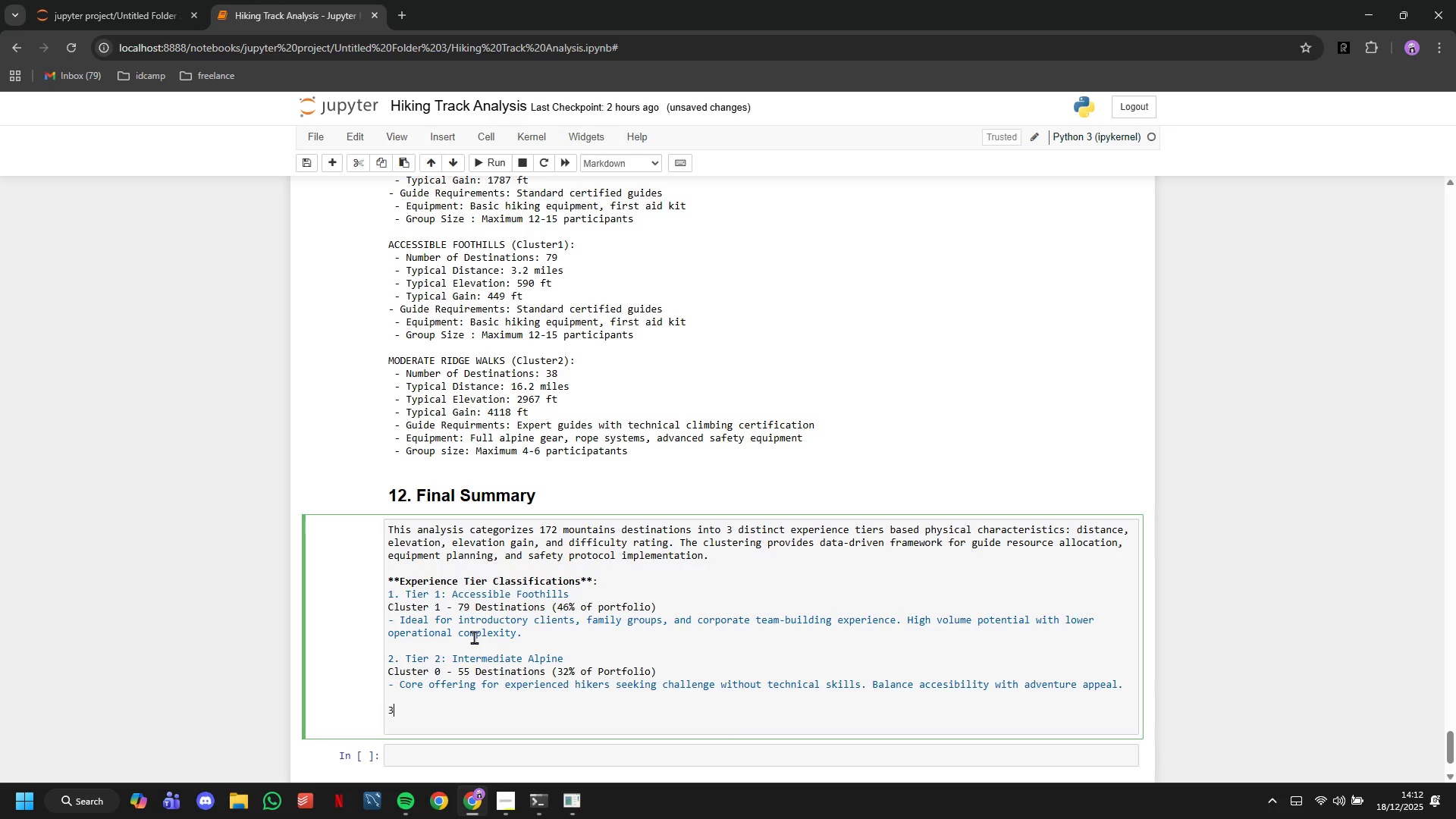 
type(3. Tier 3 : Moderate Ridge Walsk)
key(Backspace)
key(Backspace)
type(ks)
 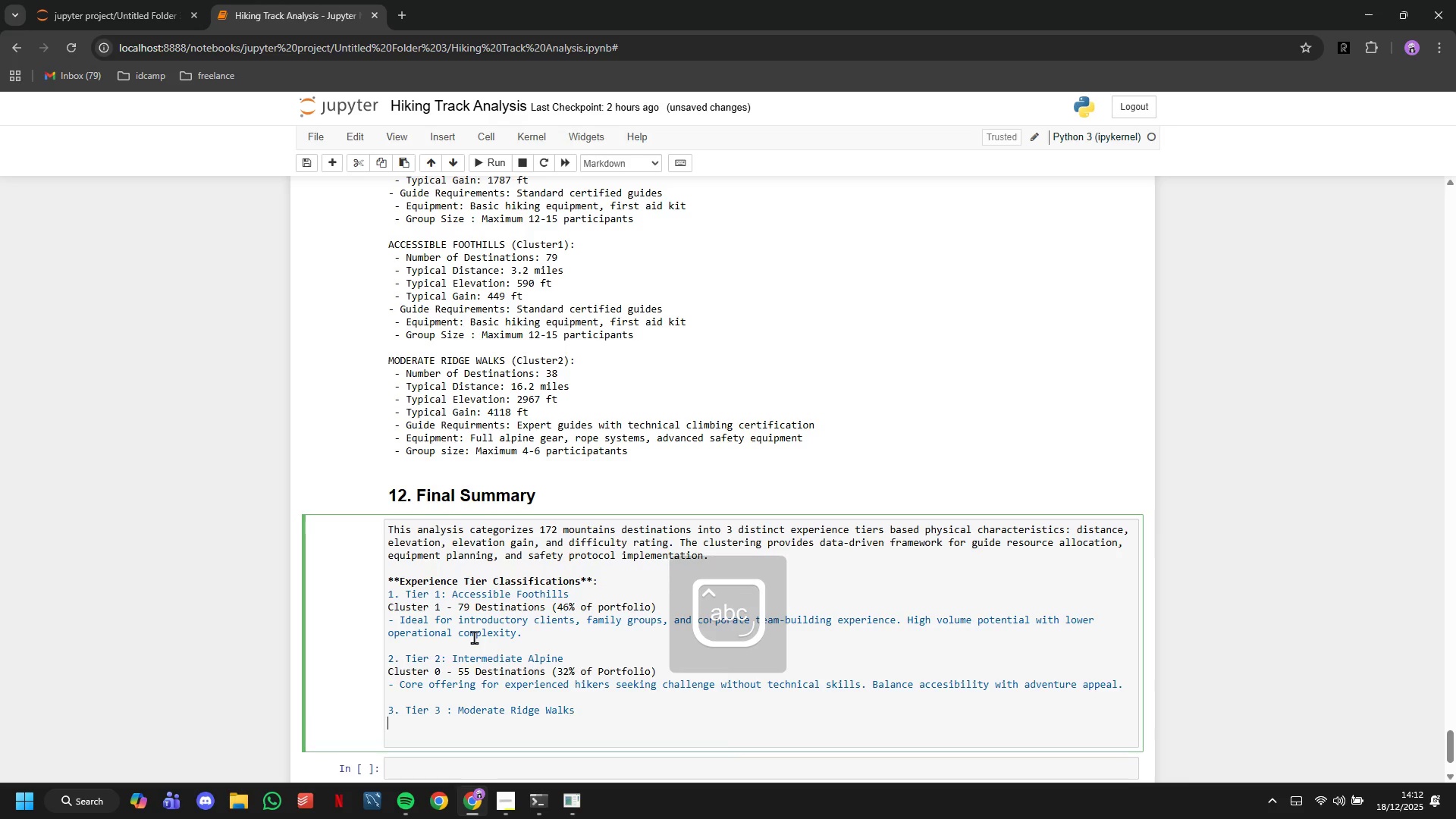 
key(Enter)
 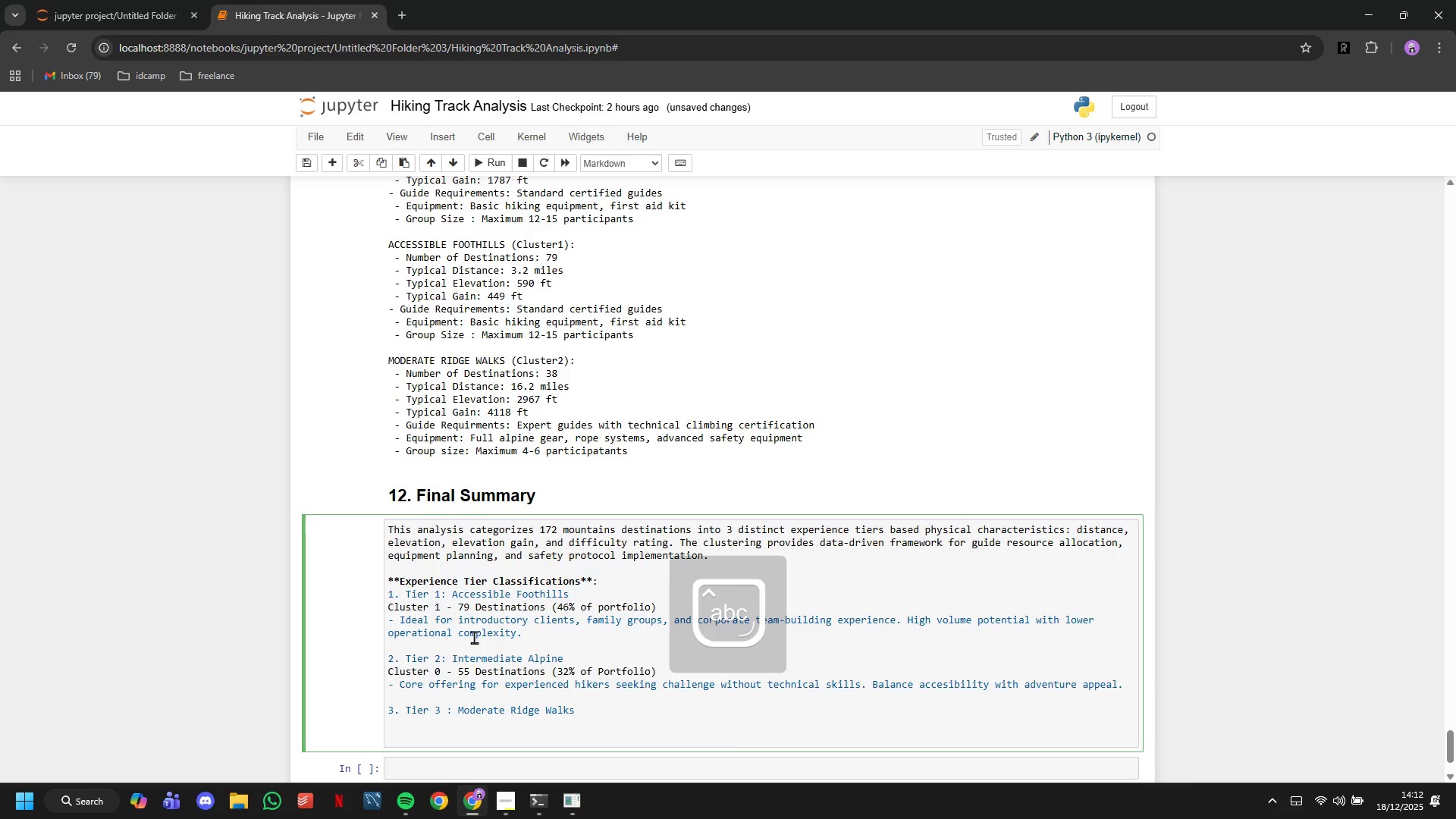 
type(Cluster 2 - 38 Destinations (22)
 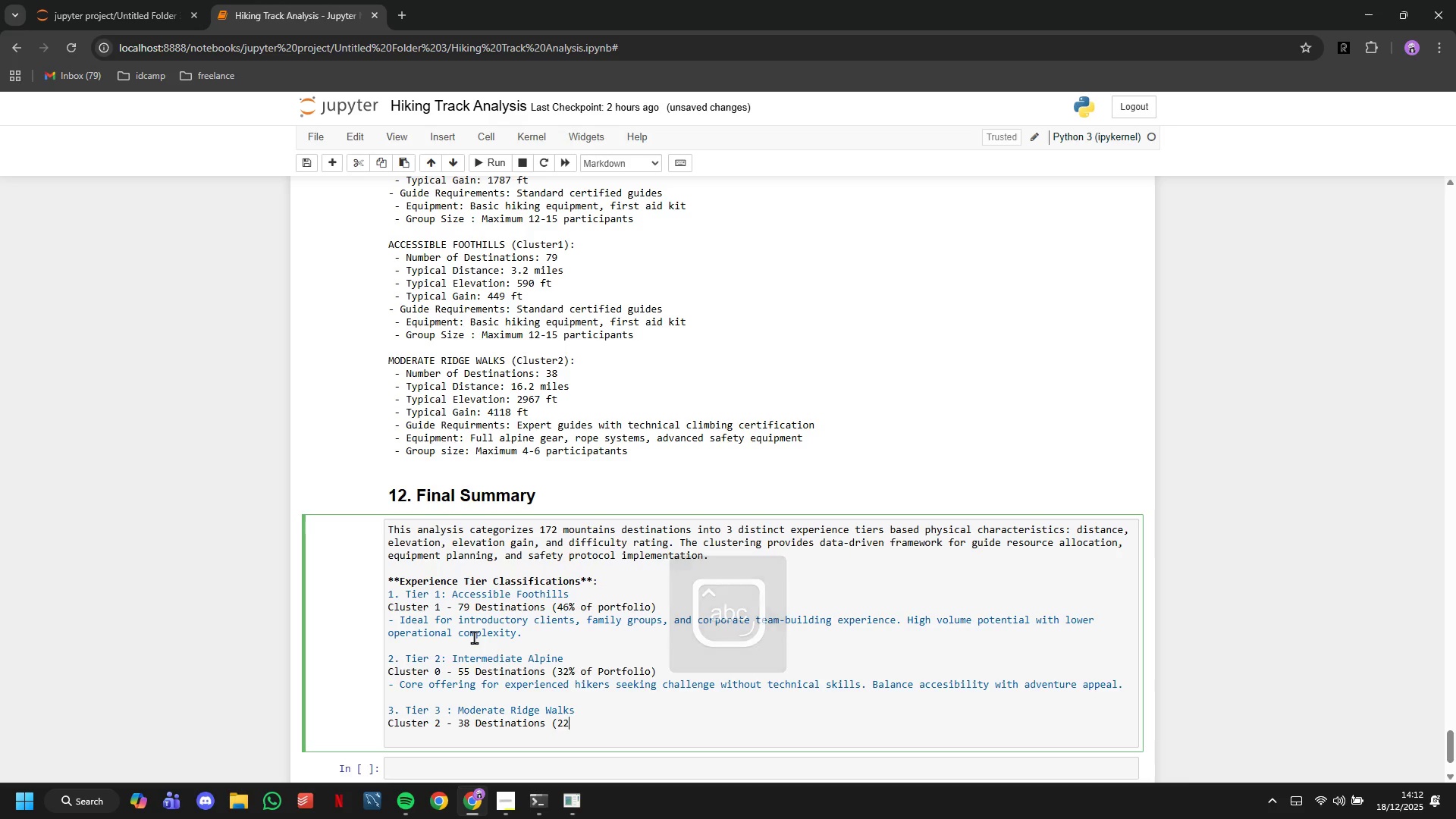 
 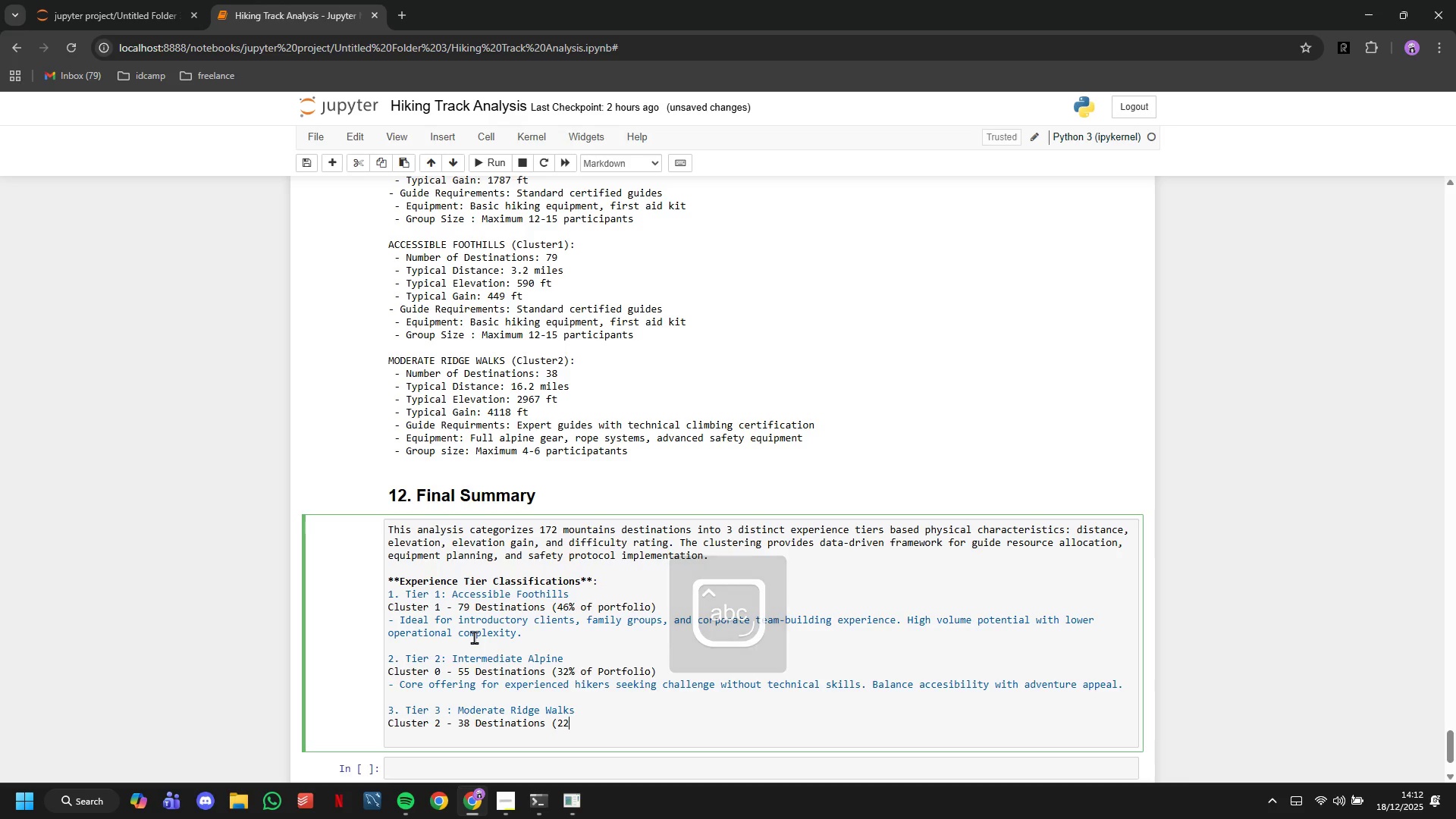 
hold_key(key=ShiftLeft, duration=1.51)
 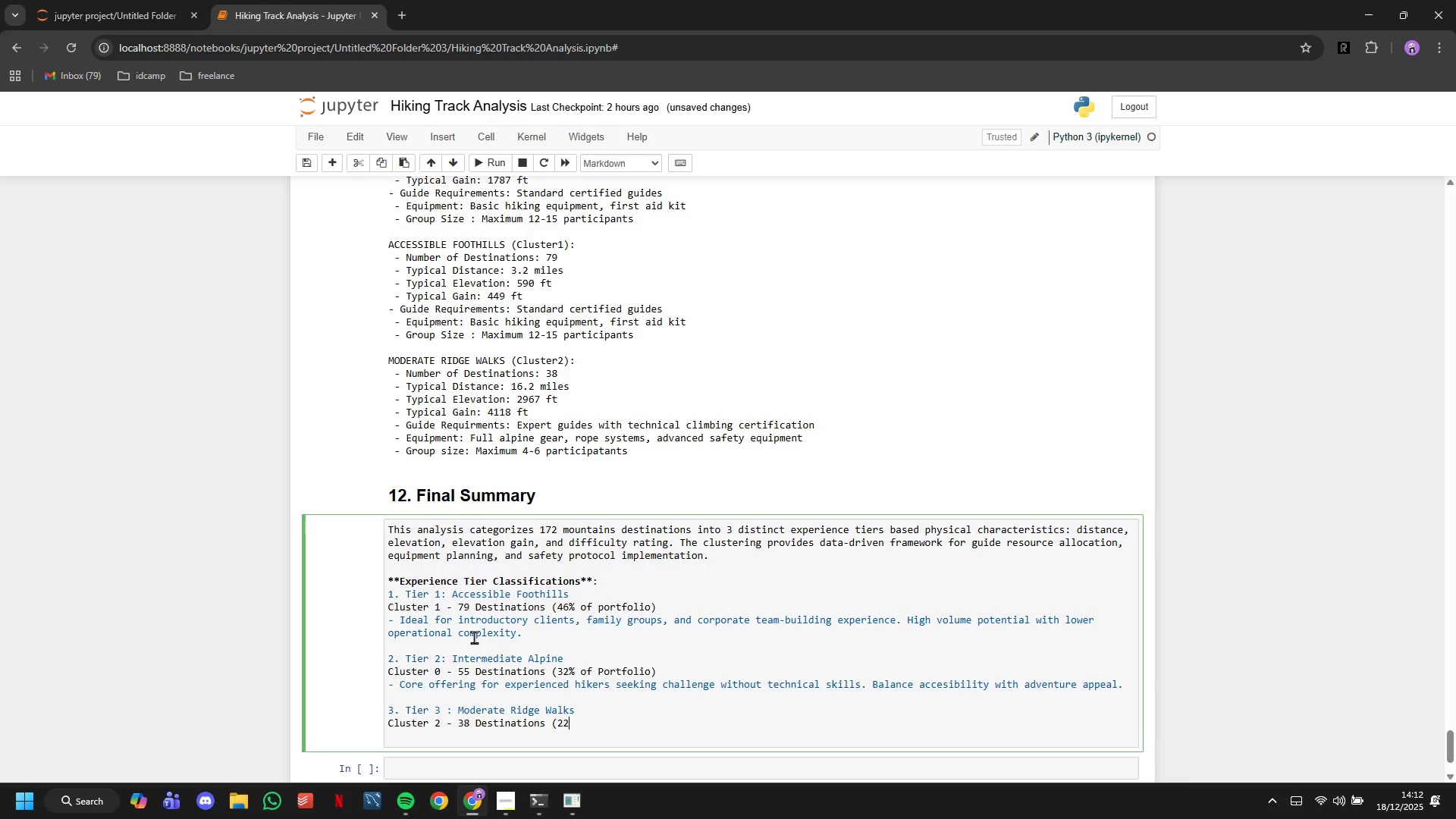 
hold_key(key=ShiftLeft, duration=1.52)
 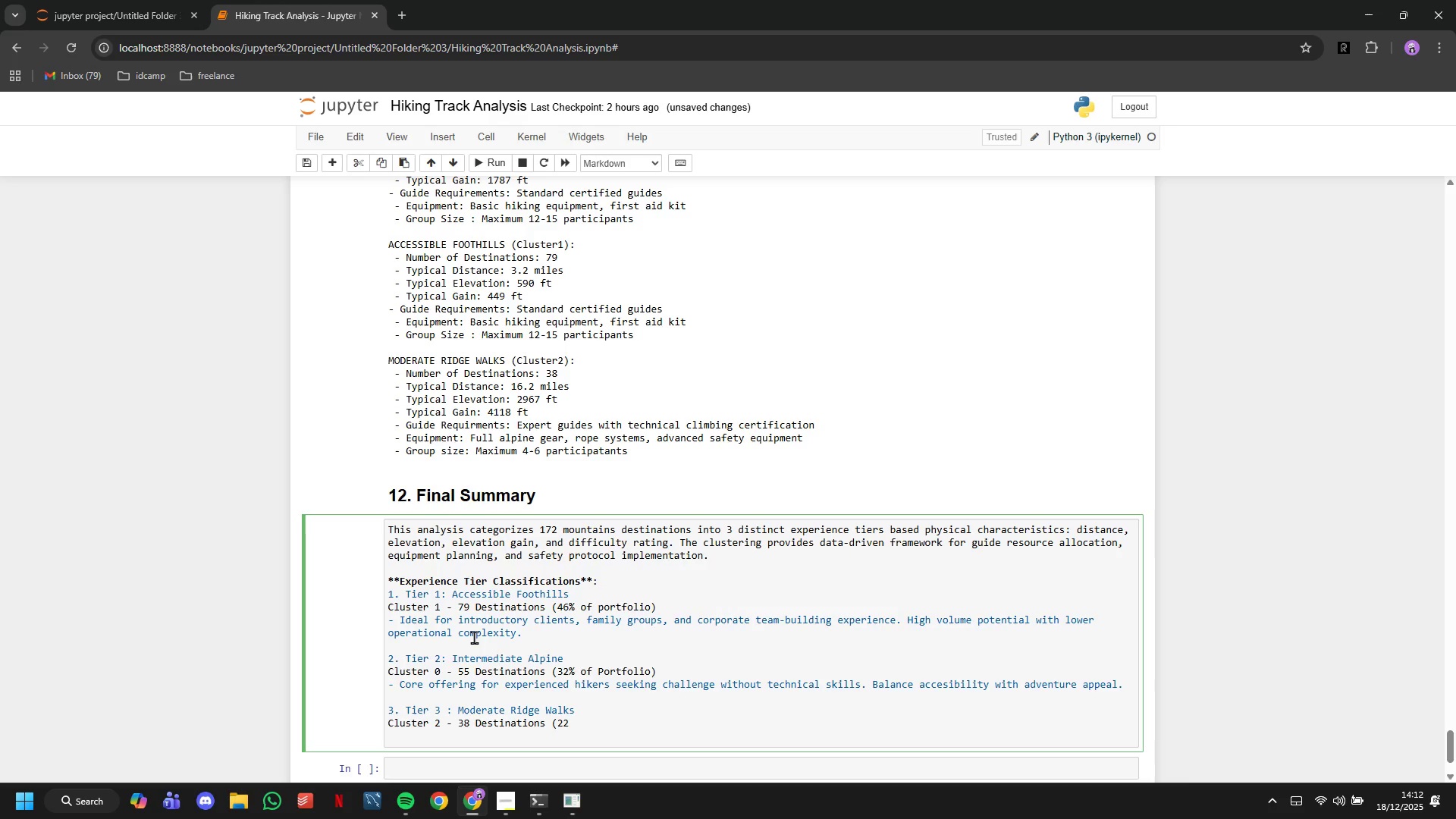 
hold_key(key=ShiftLeft, duration=1.5)
 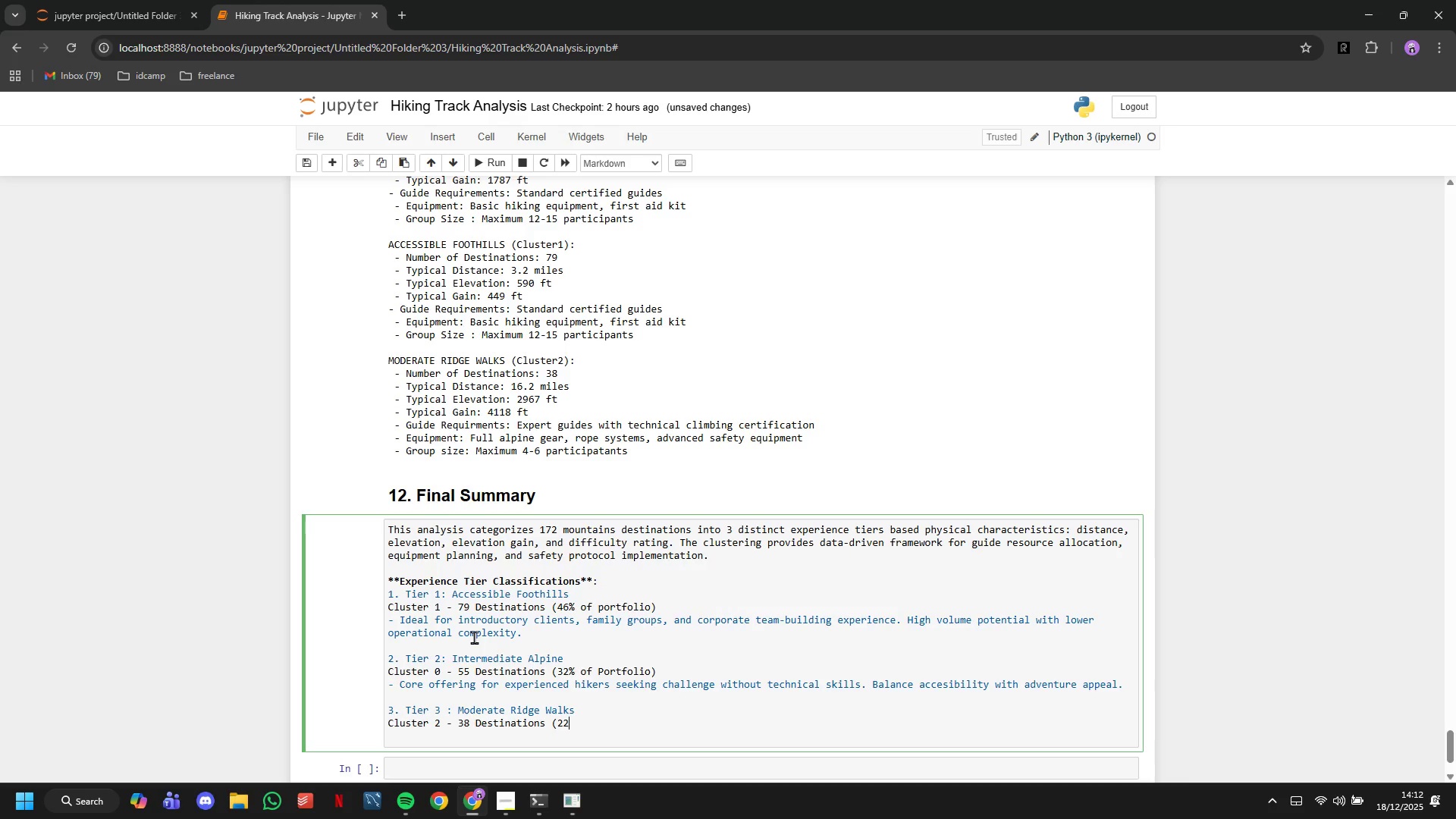 
hold_key(key=ShiftLeft, duration=1.52)
 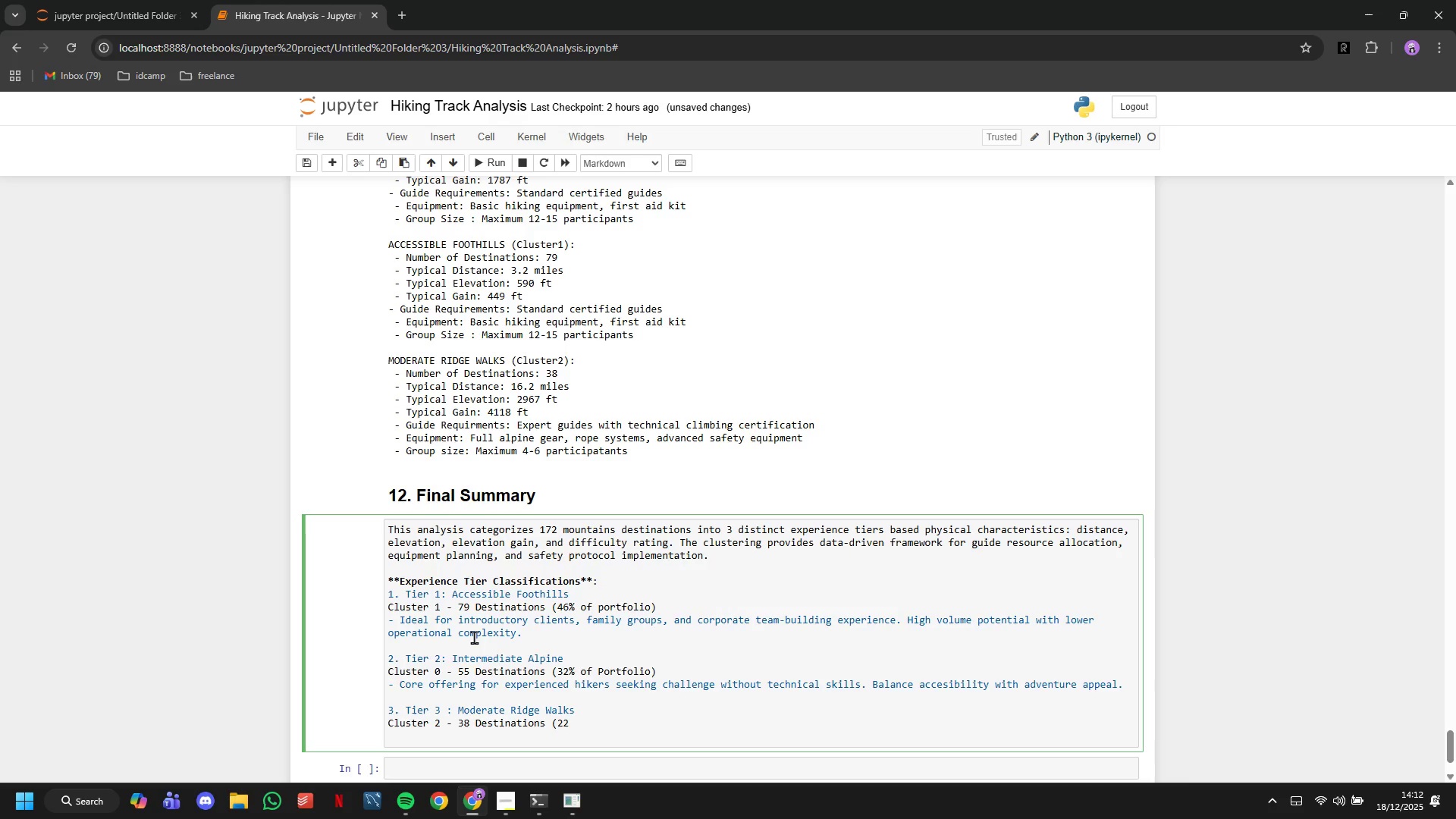 
hold_key(key=ShiftLeft, duration=1.06)
 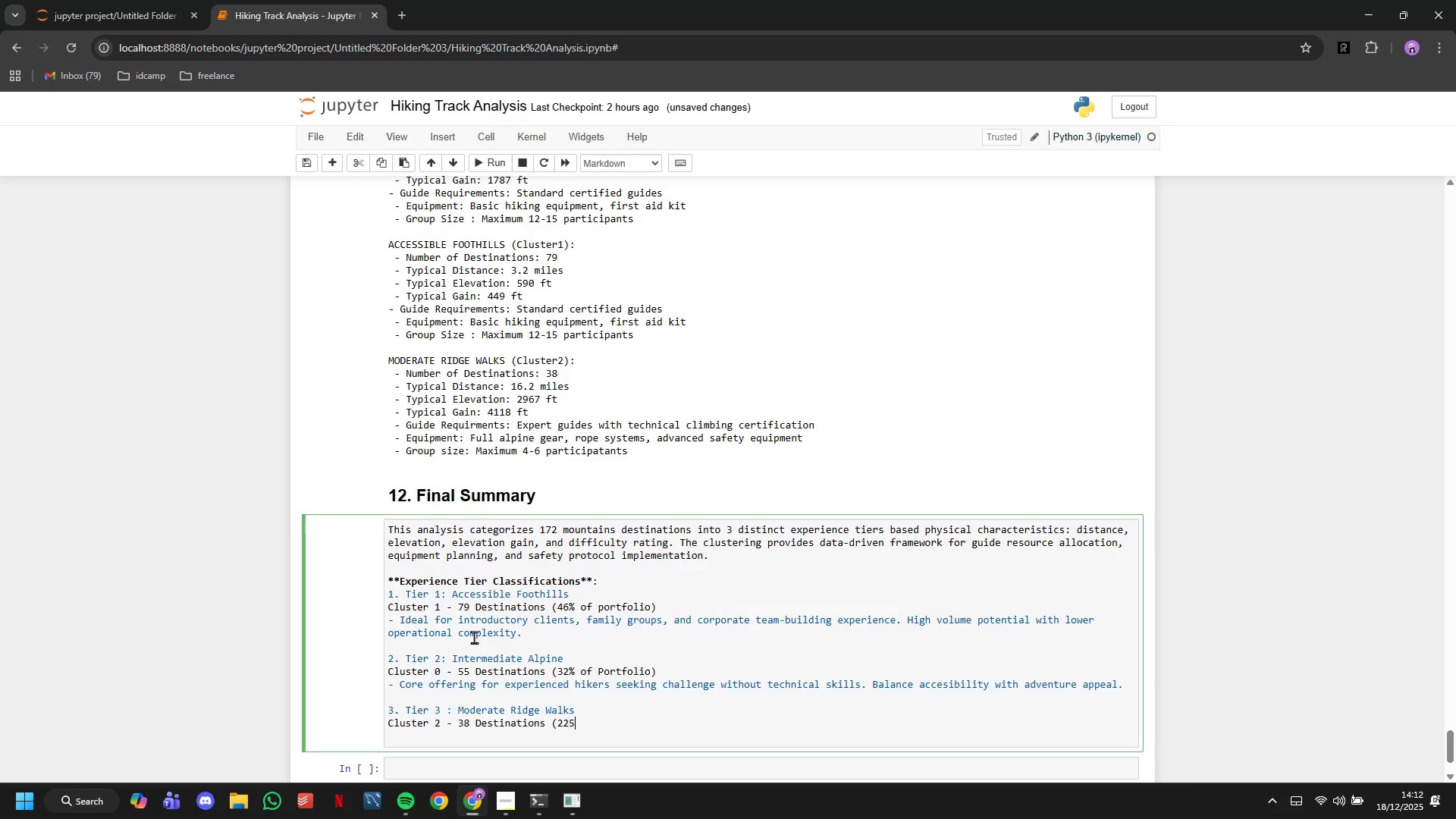 
type(5)
key(Backspace)
type(&)
key(Backspace)
type(&)
key(Backspace)
type(5 )
key(Backspace)
key(Backspace)
type(% oof)
key(Backspace)
key(Backspace)
type(f portfolio))
 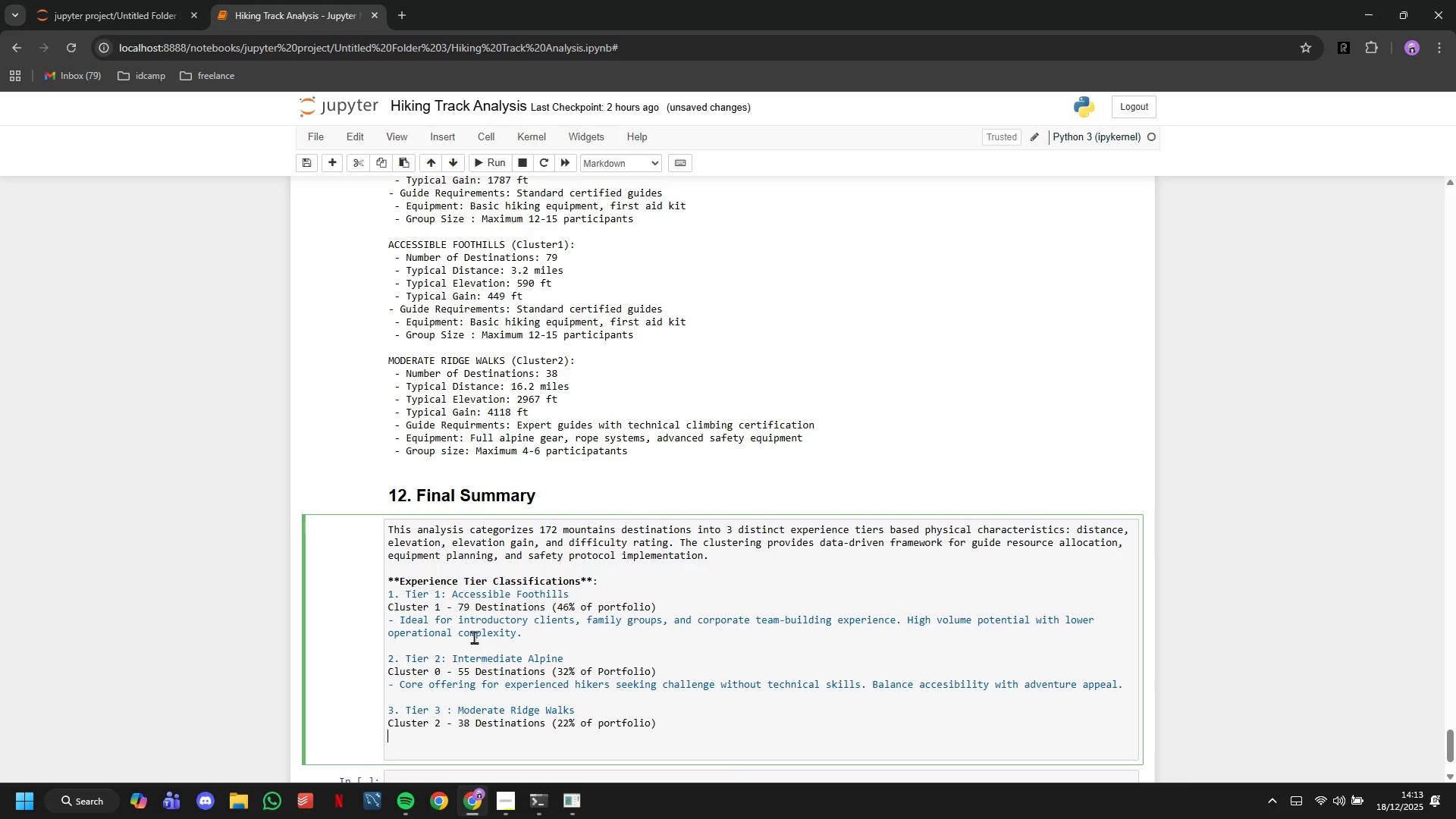 
 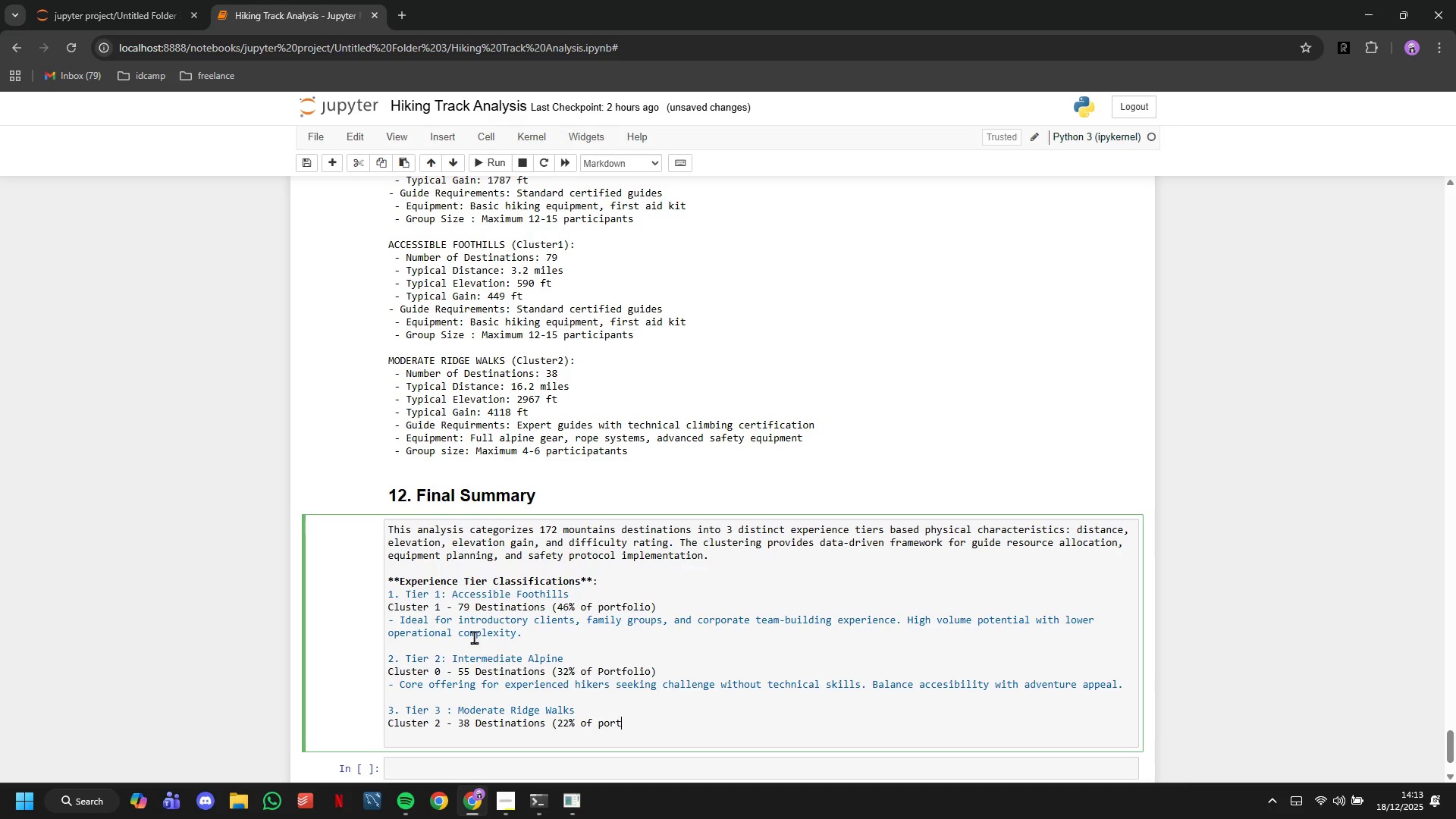 
key(Enter)
 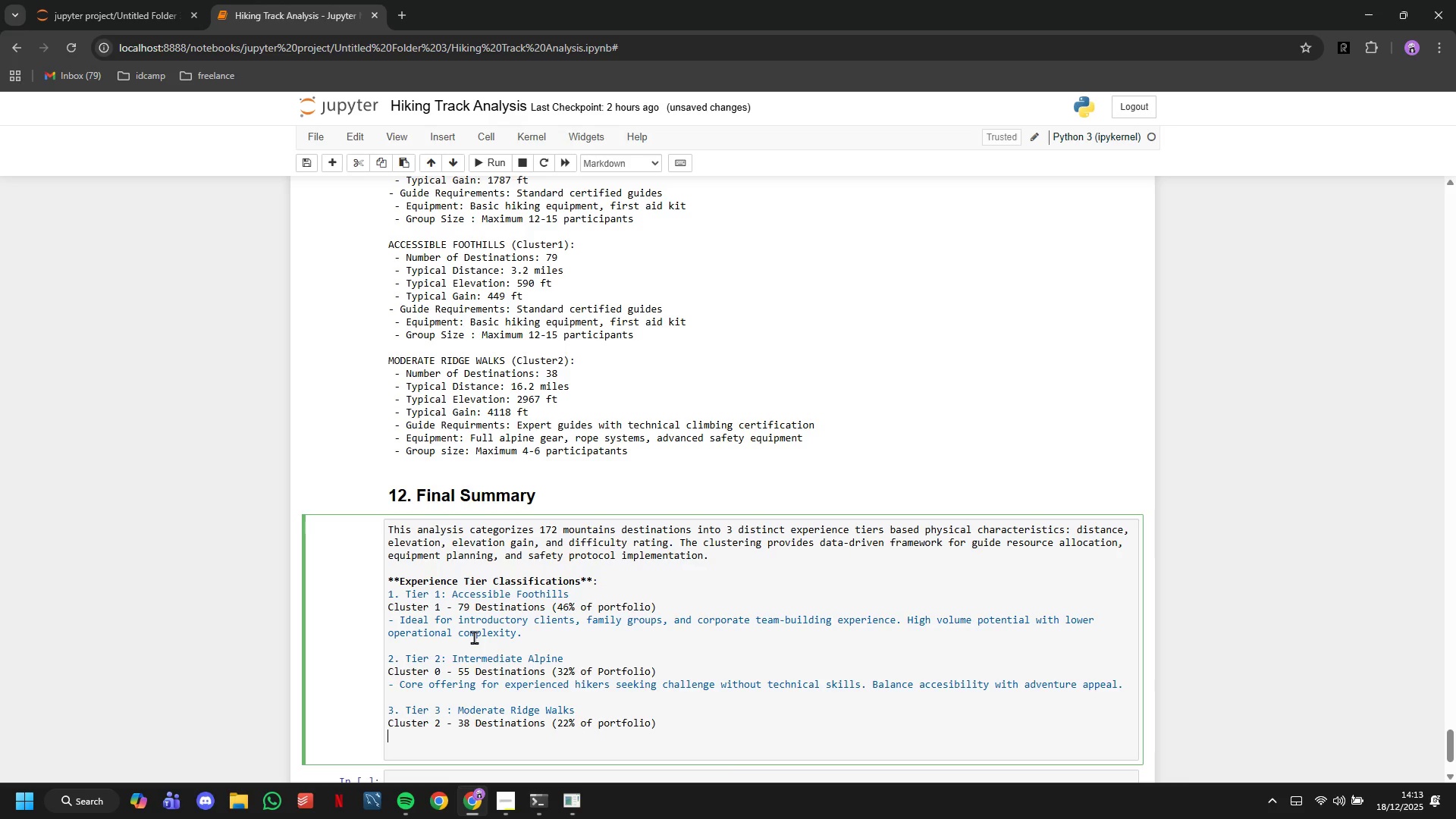 
key(Minus)
 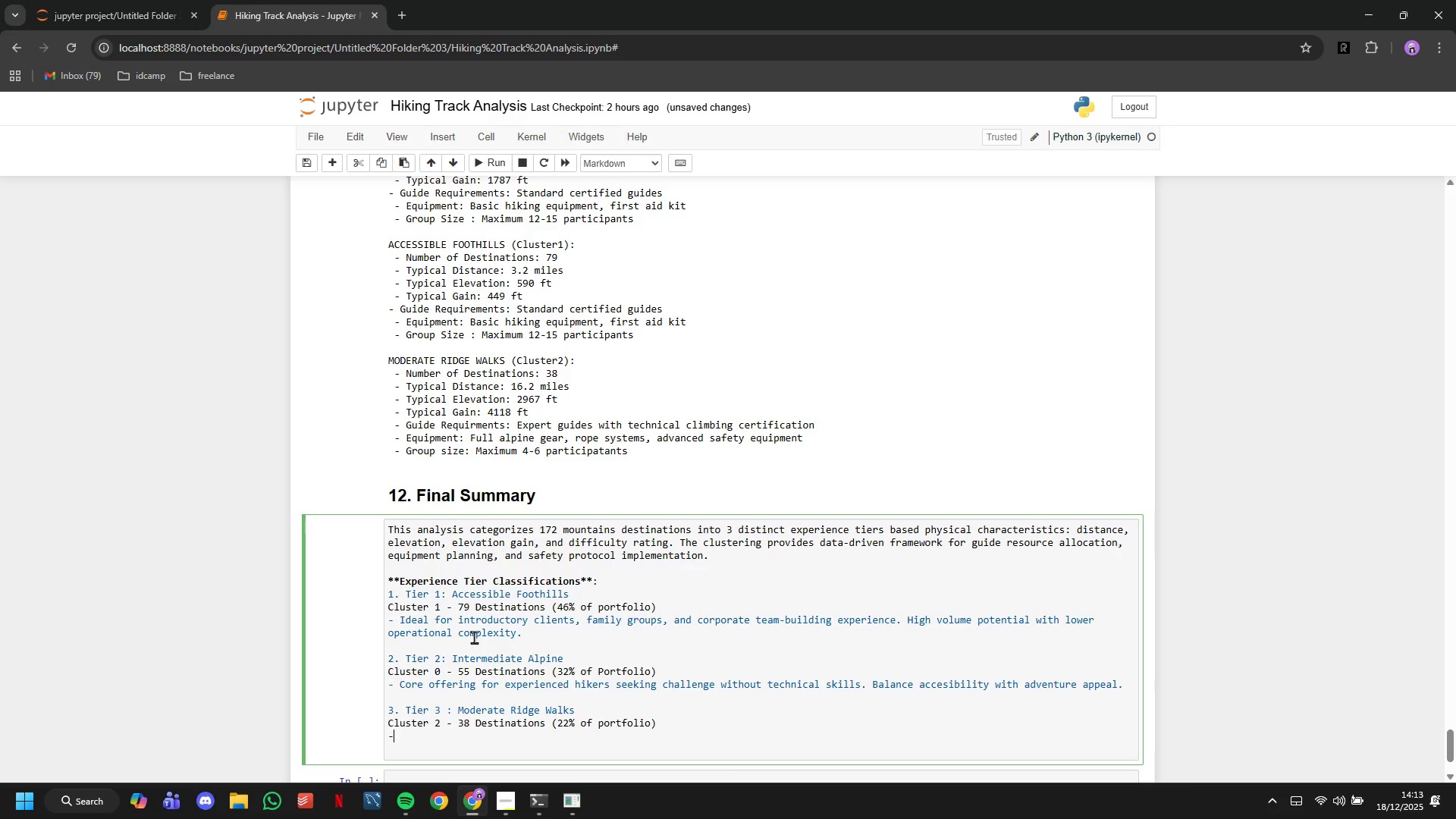 
key(Space)
 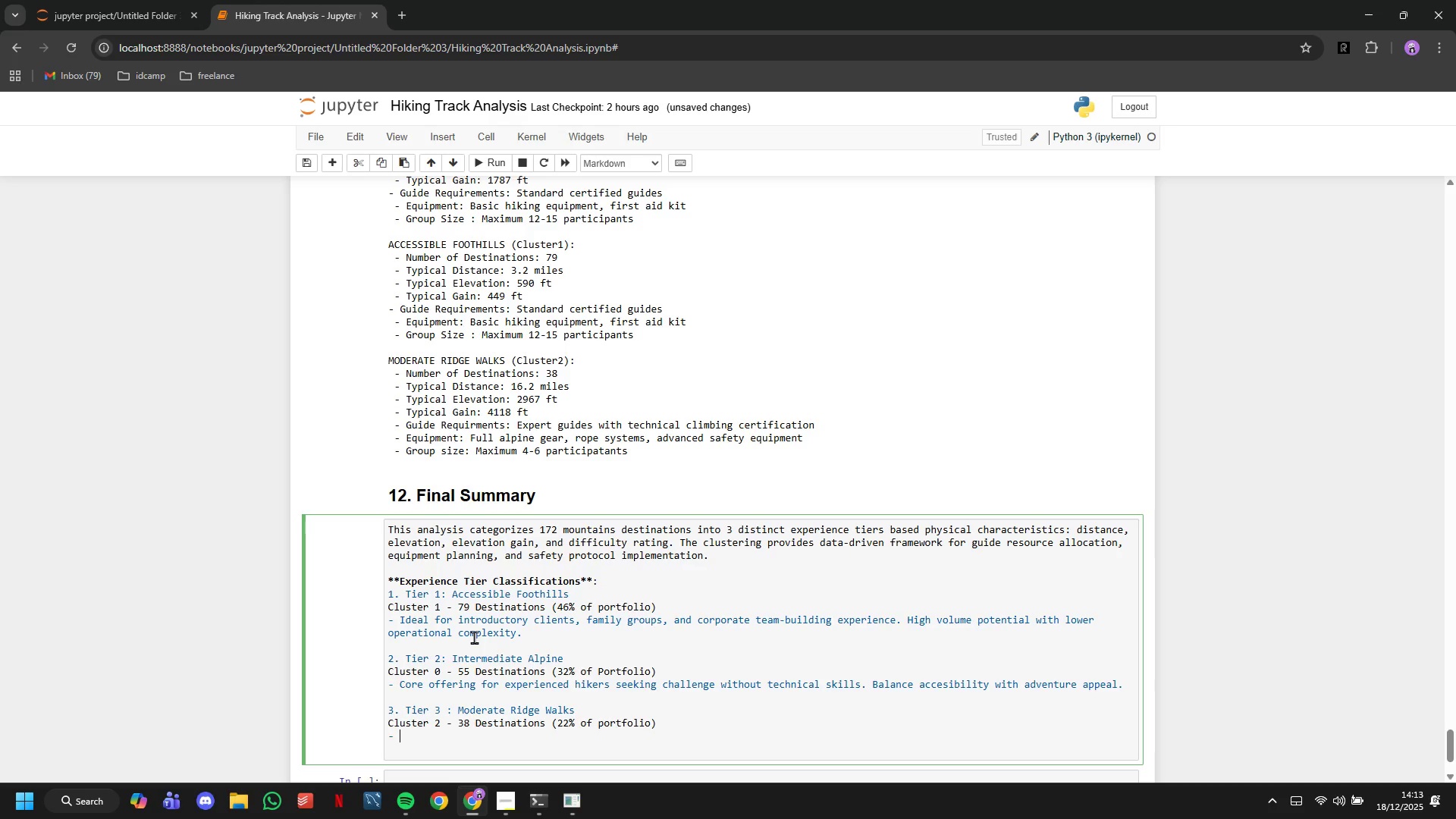 
type(Premium p)
key(Backspace)
type(offering for experienced trekkers. High-margin, low-volume with significant preparation requirments. Sr)
key(Backspace)
type(y)
key(Backspace)
type(trin)
key(Backspace)
key(Backspace)
type(ong differentiation op)
 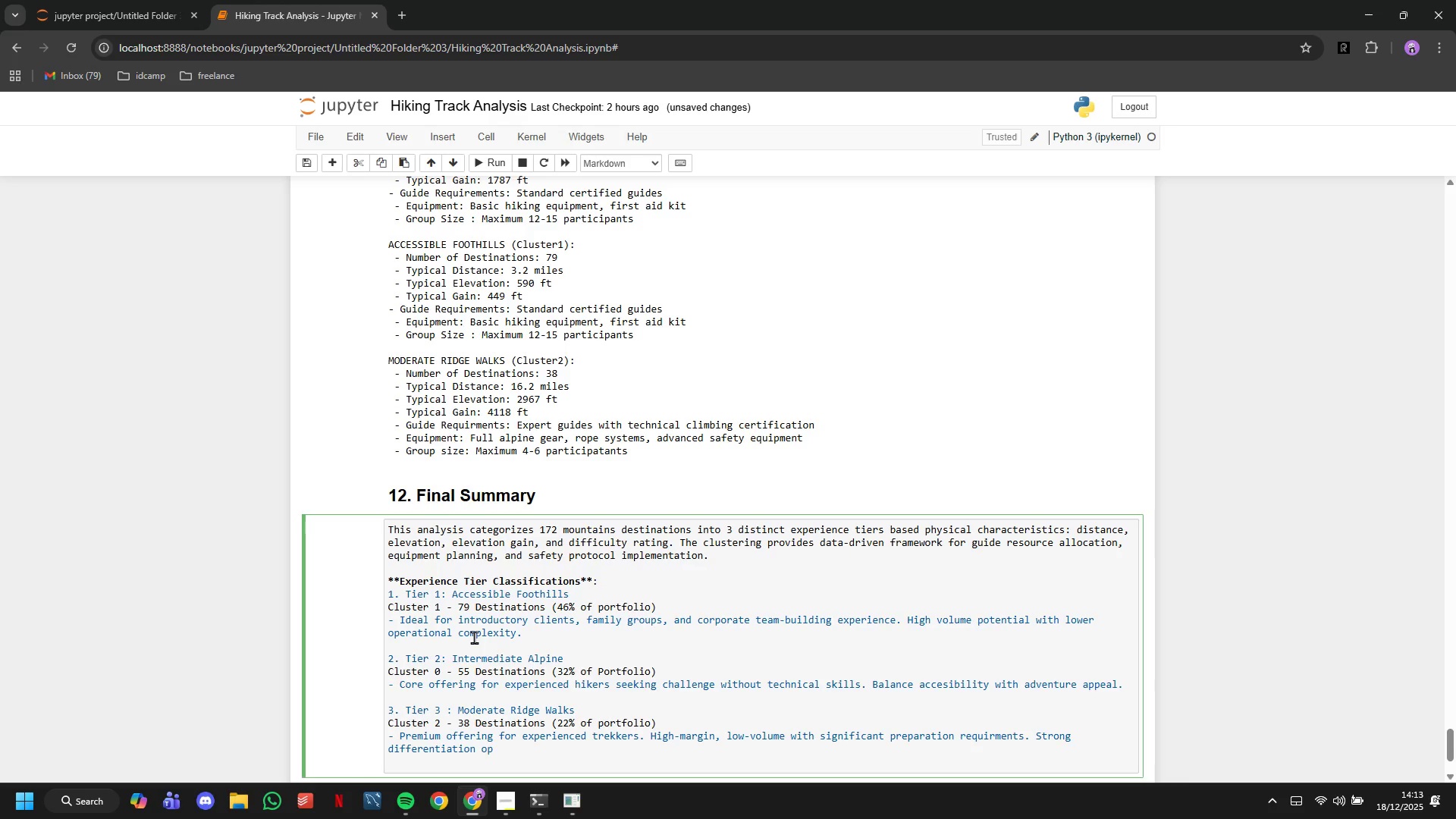 
type(portunity.)
 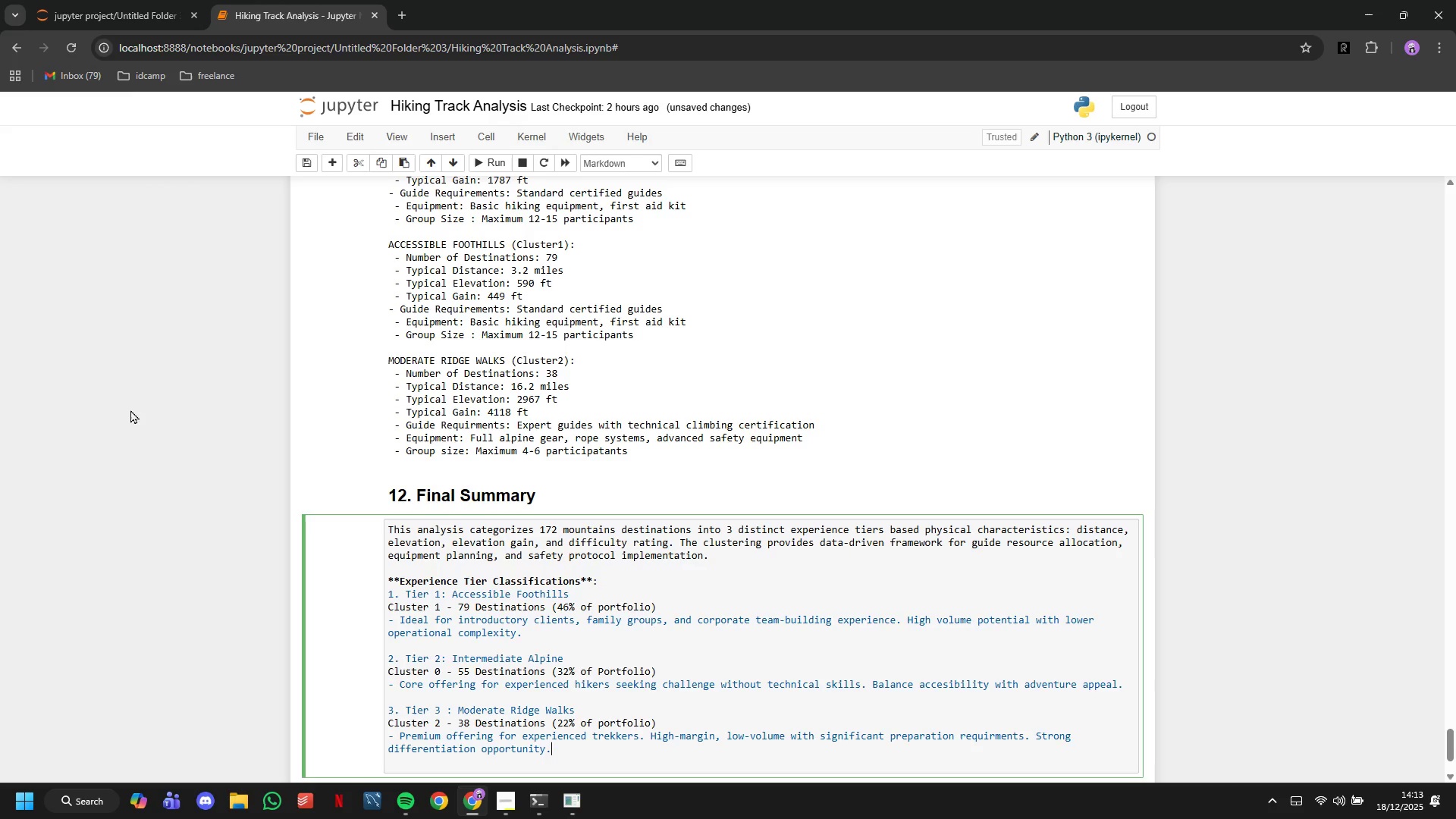 
left_click([501, 157])
 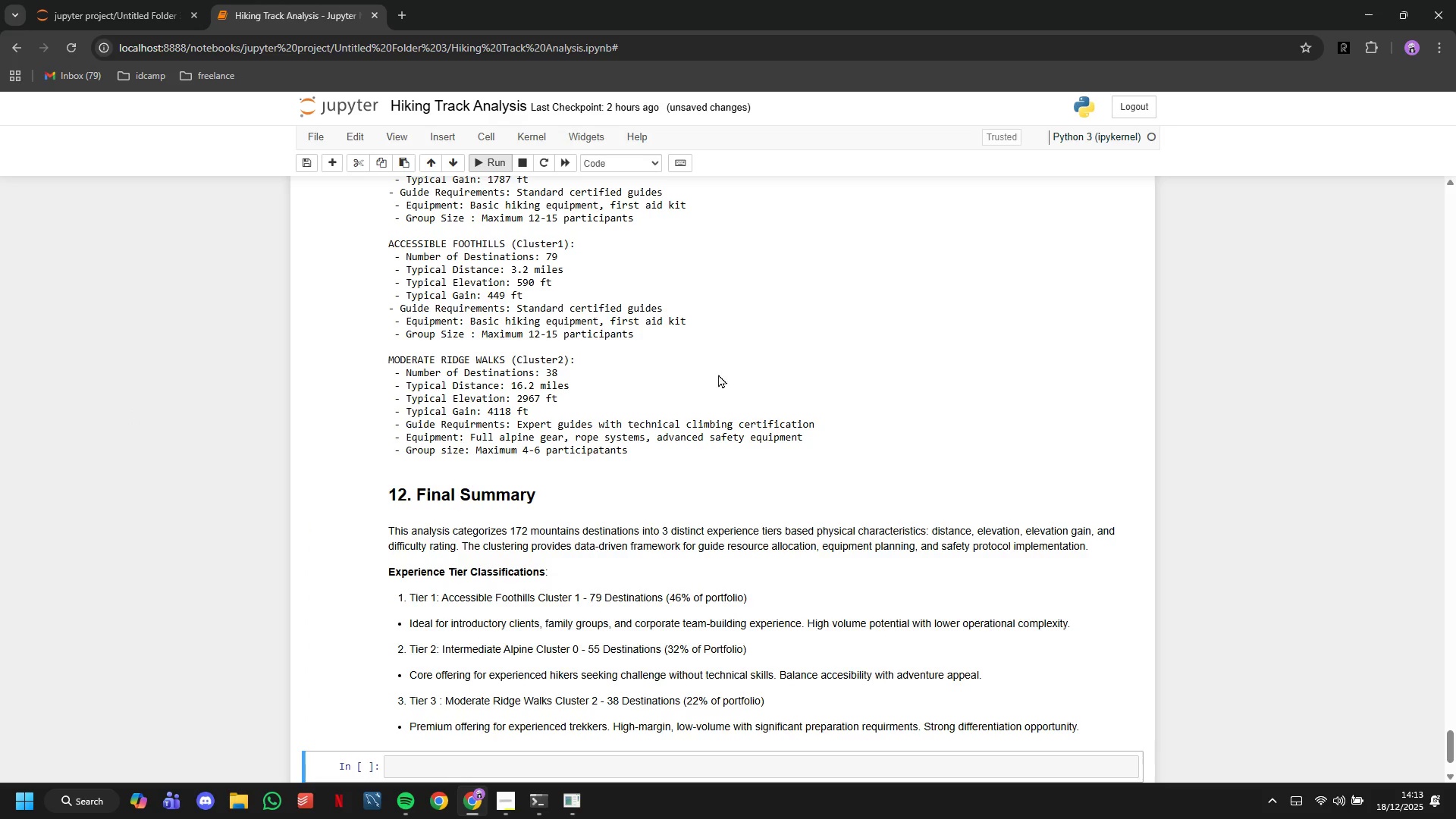 
scroll: coordinate [718, 376], scroll_direction: down, amount: 2.0
 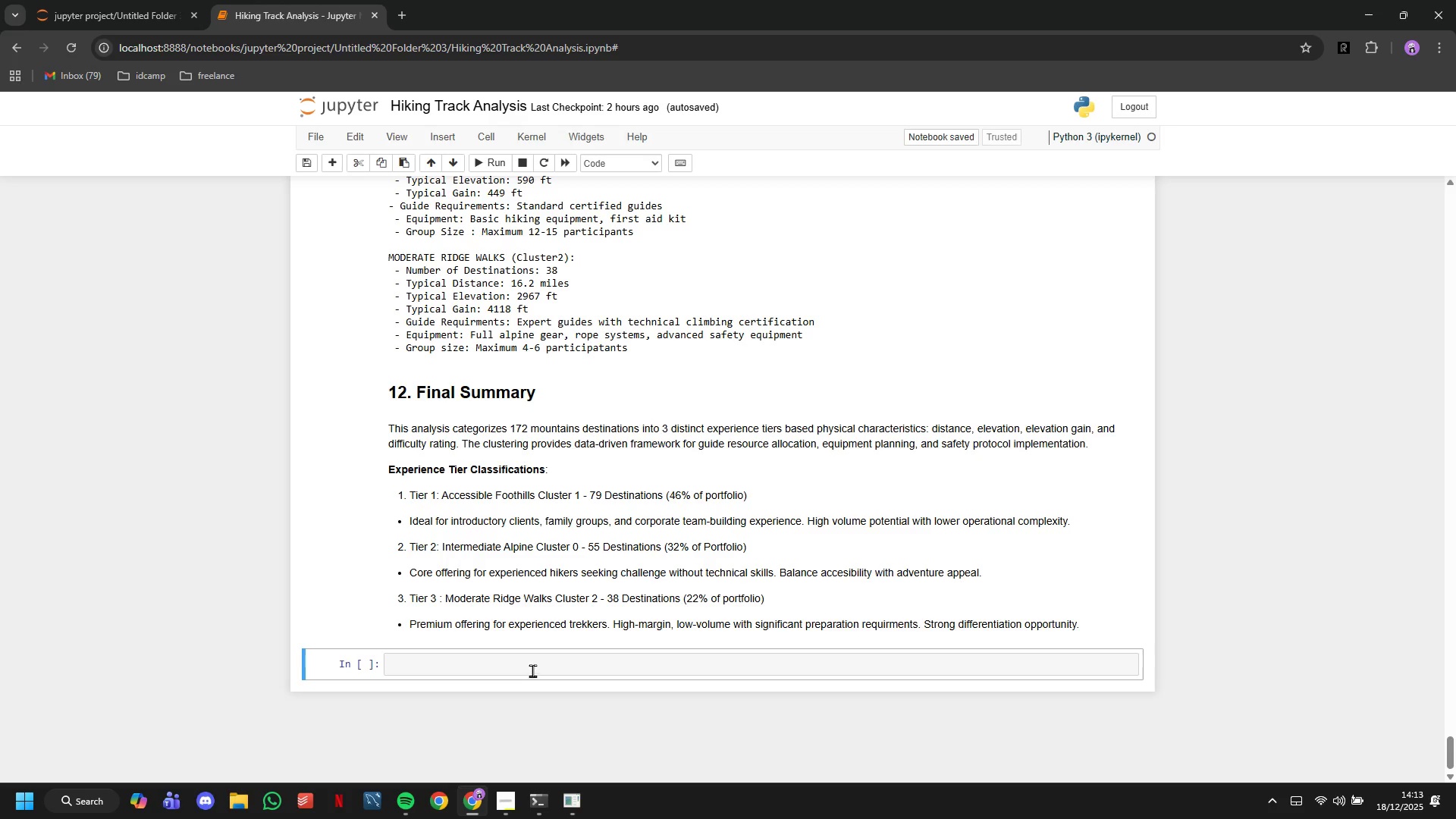 
double_click([529, 667])
 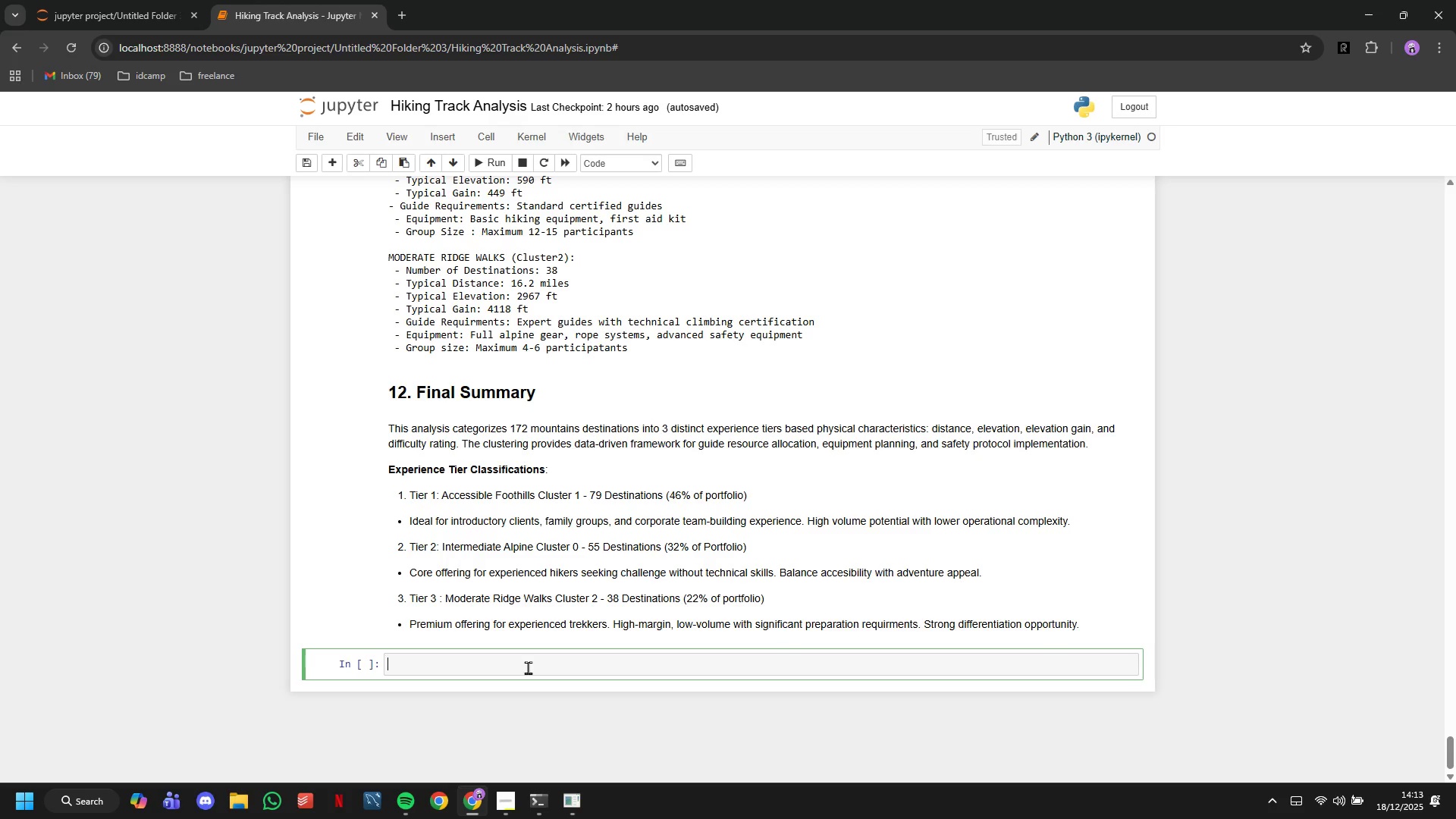 
double_click([528, 667])
 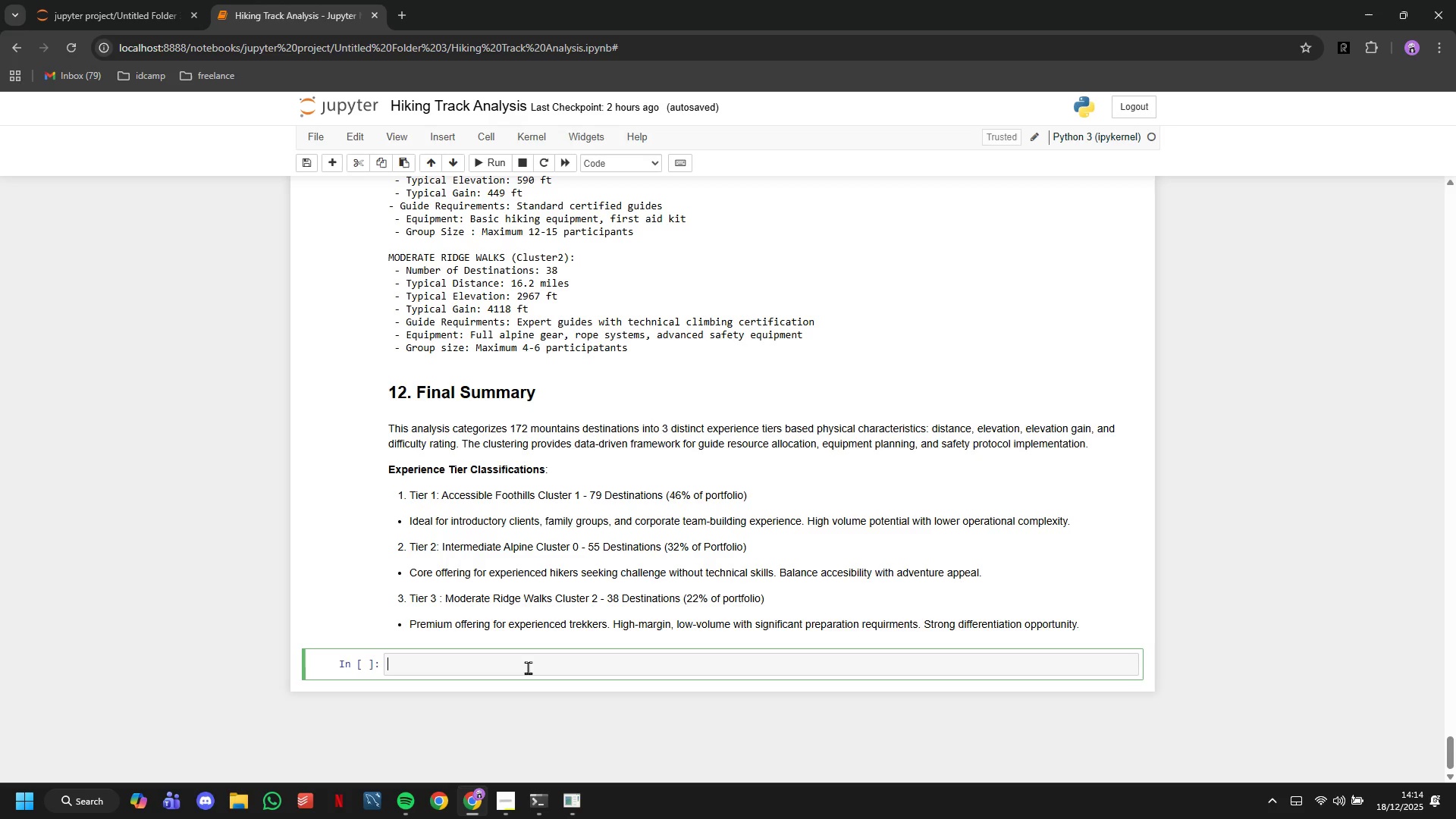 
double_click([528, 667])
 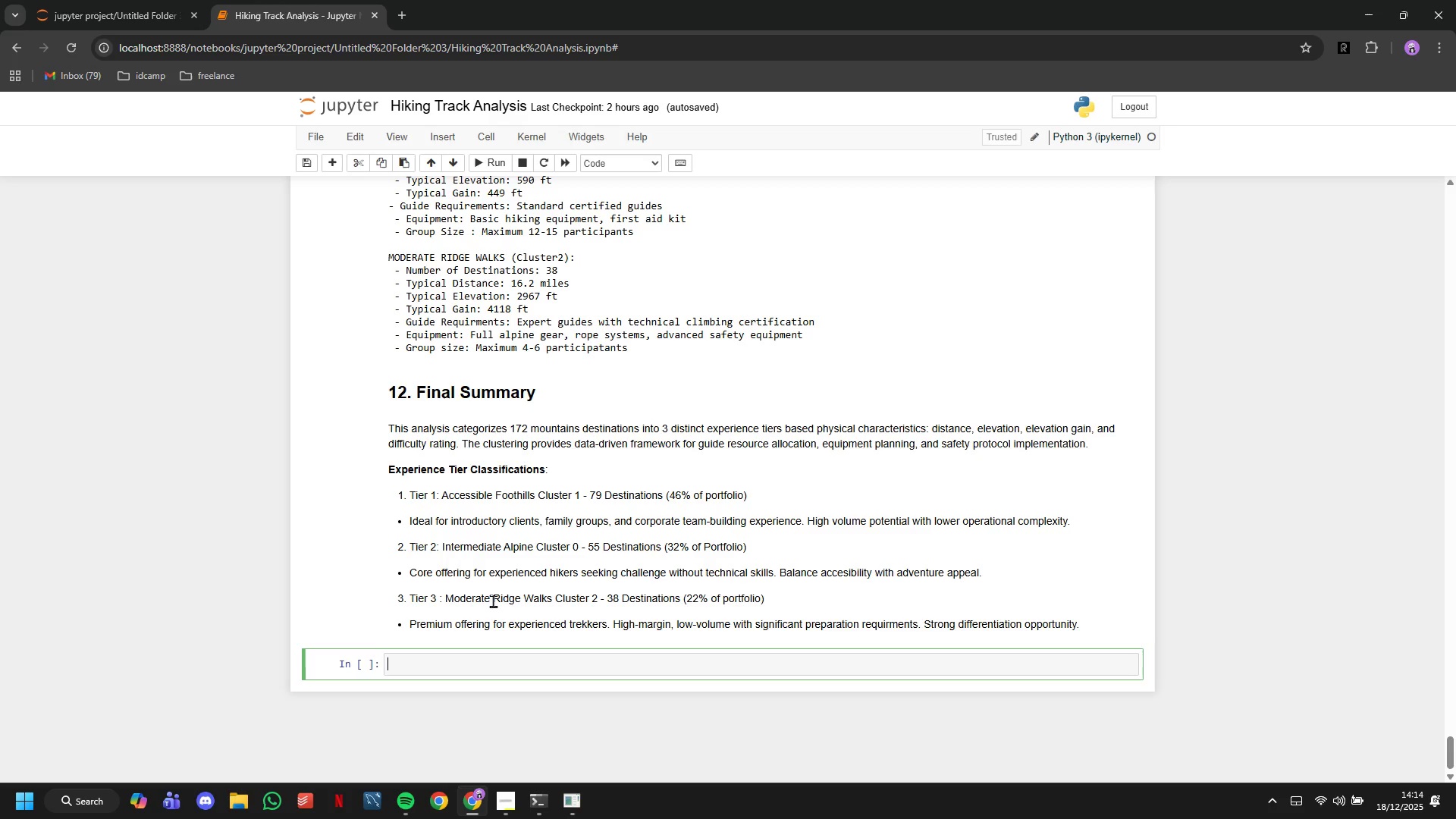 
triple_click([493, 601])
 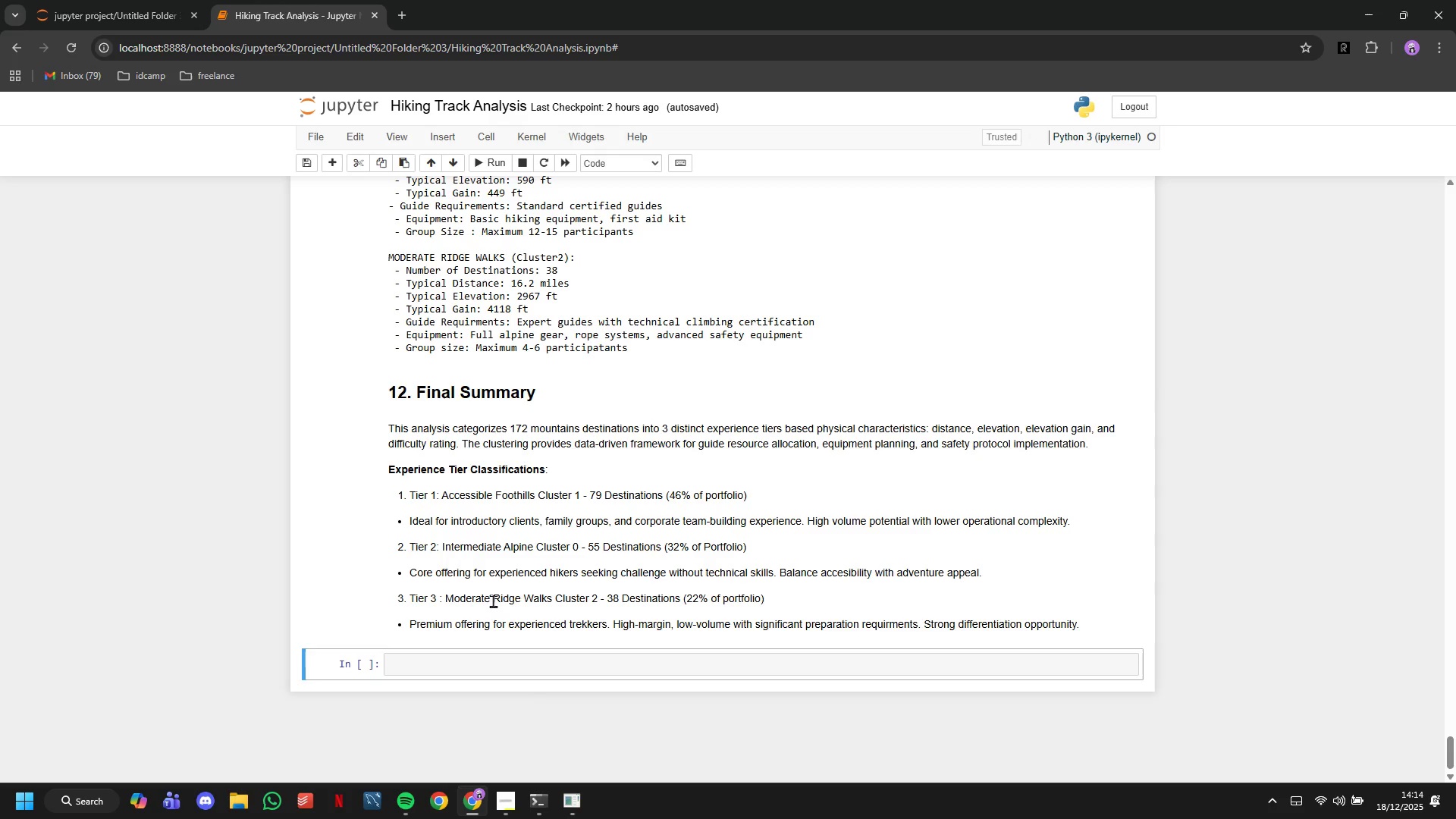 
triple_click([493, 601])
 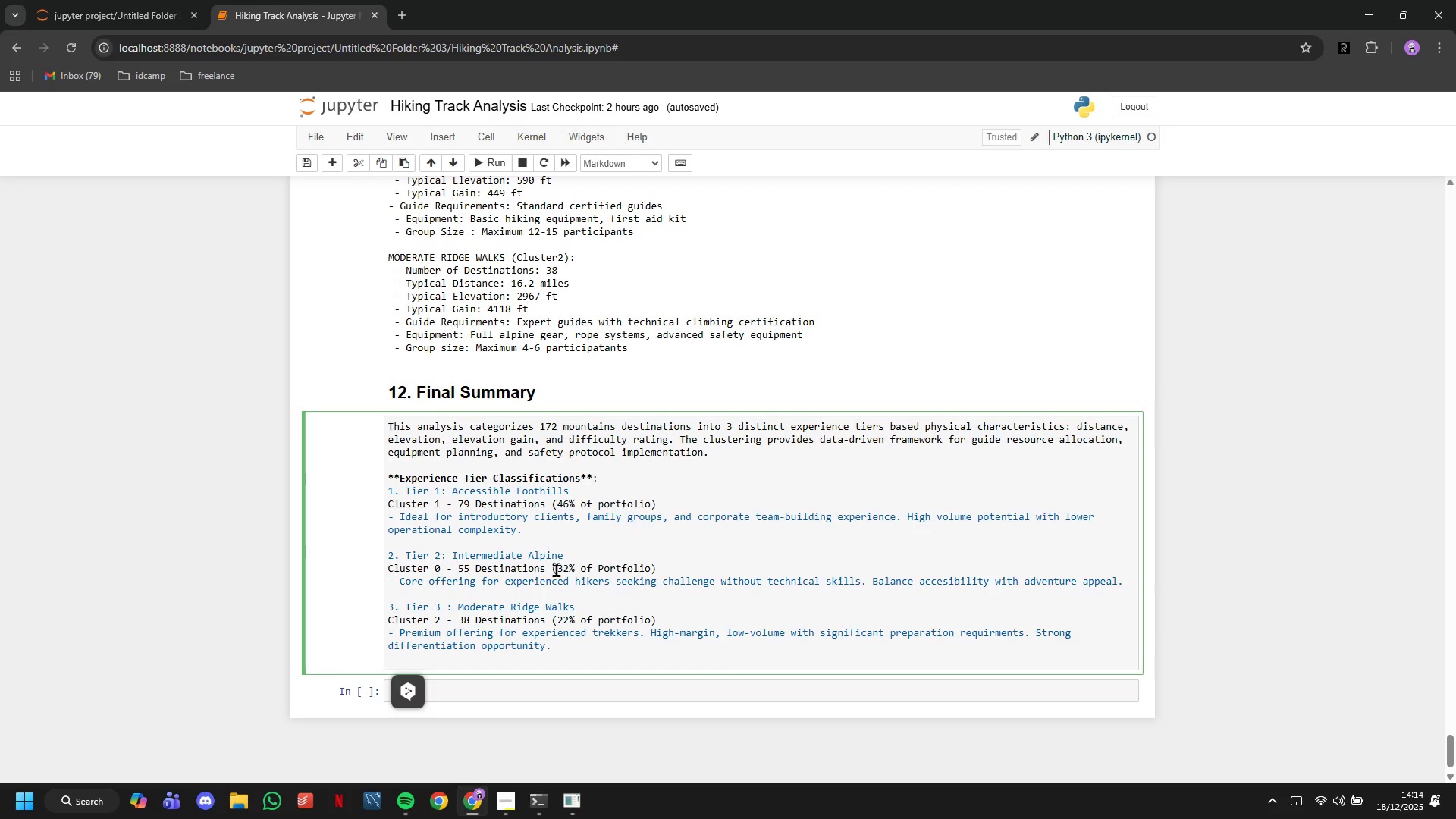 
type(**)
 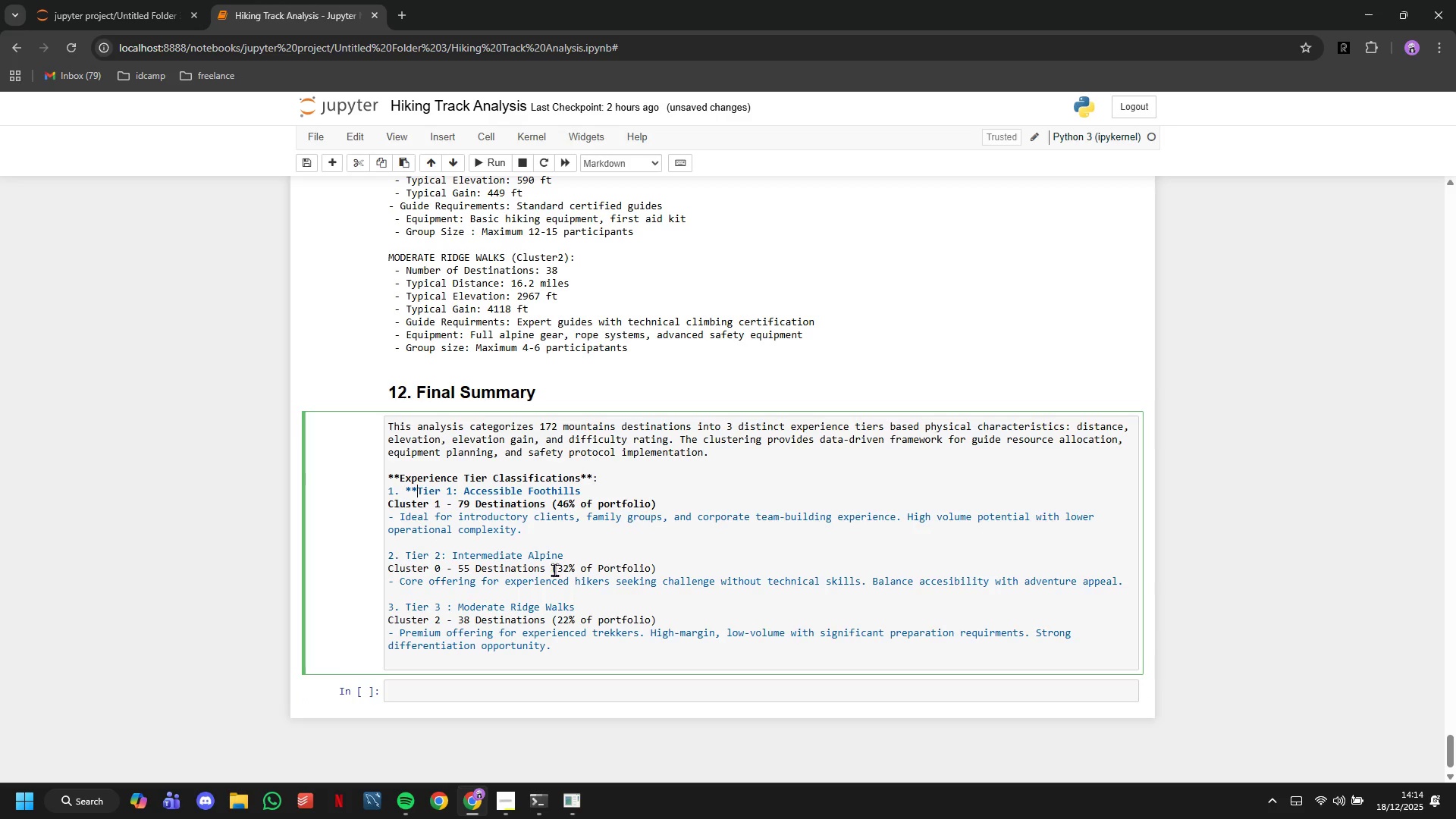 
hold_key(key=ArrowRight, duration=1.25)
 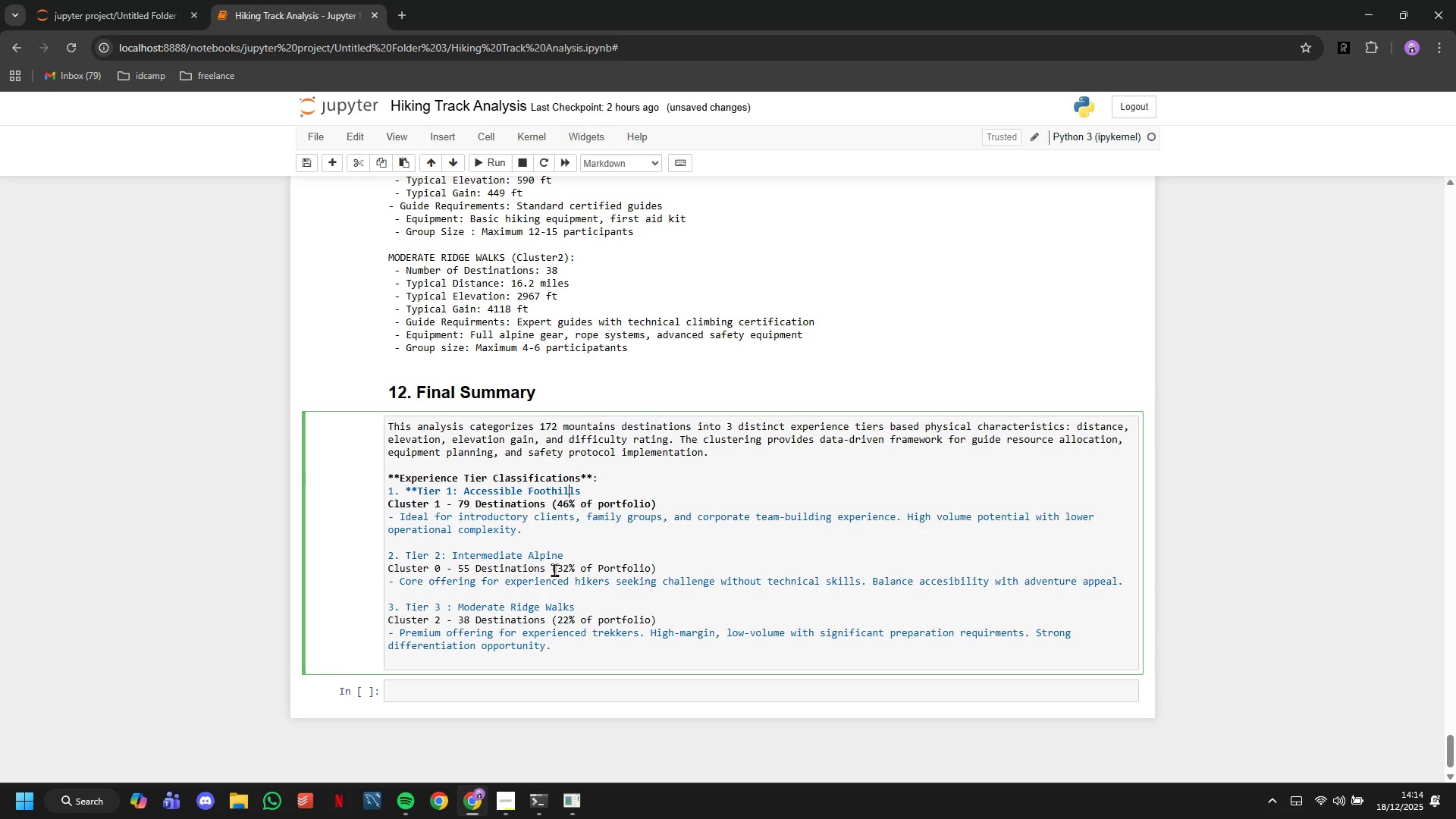 
key(ArrowRight)
 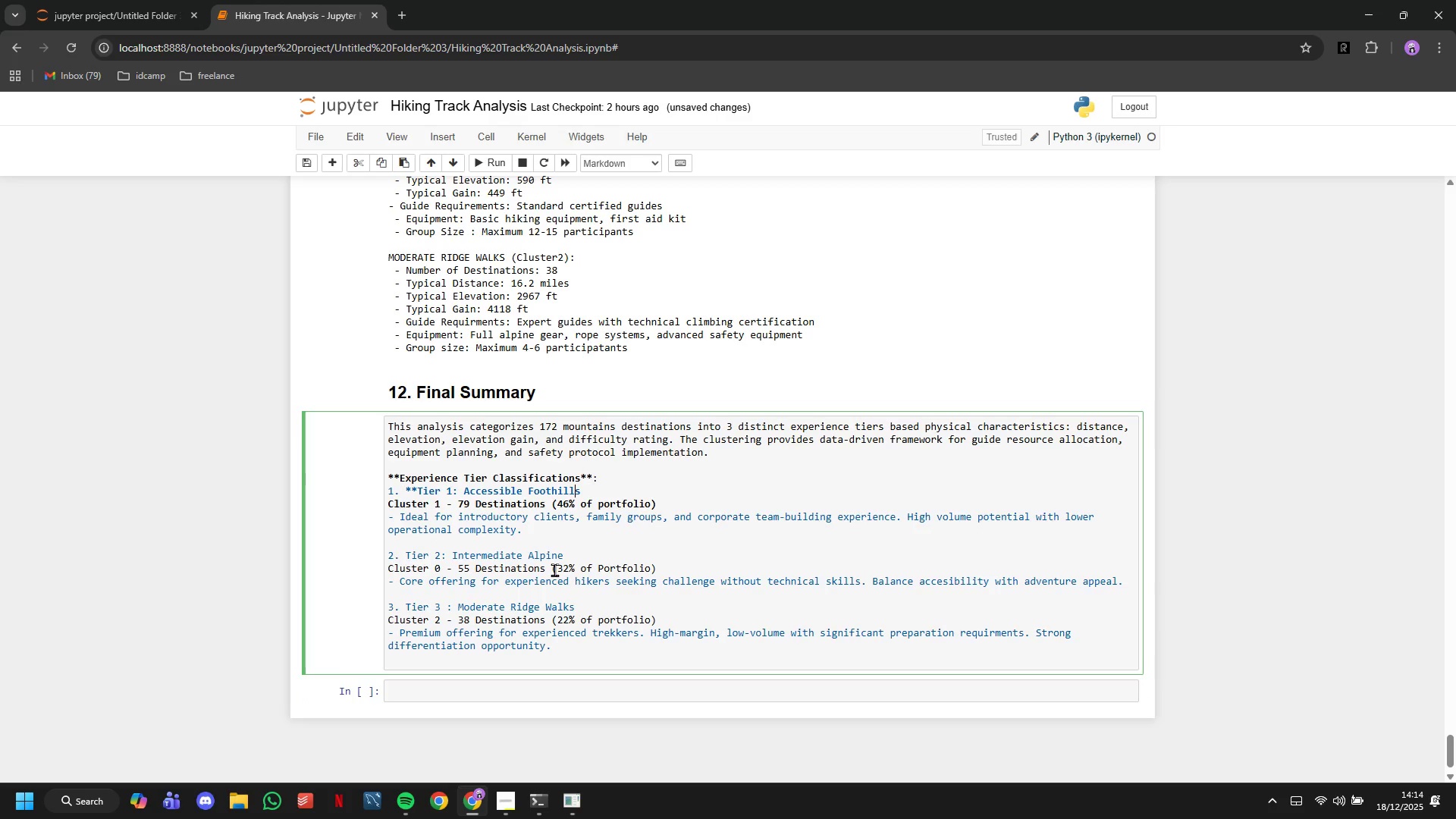 
key(ArrowRight)
 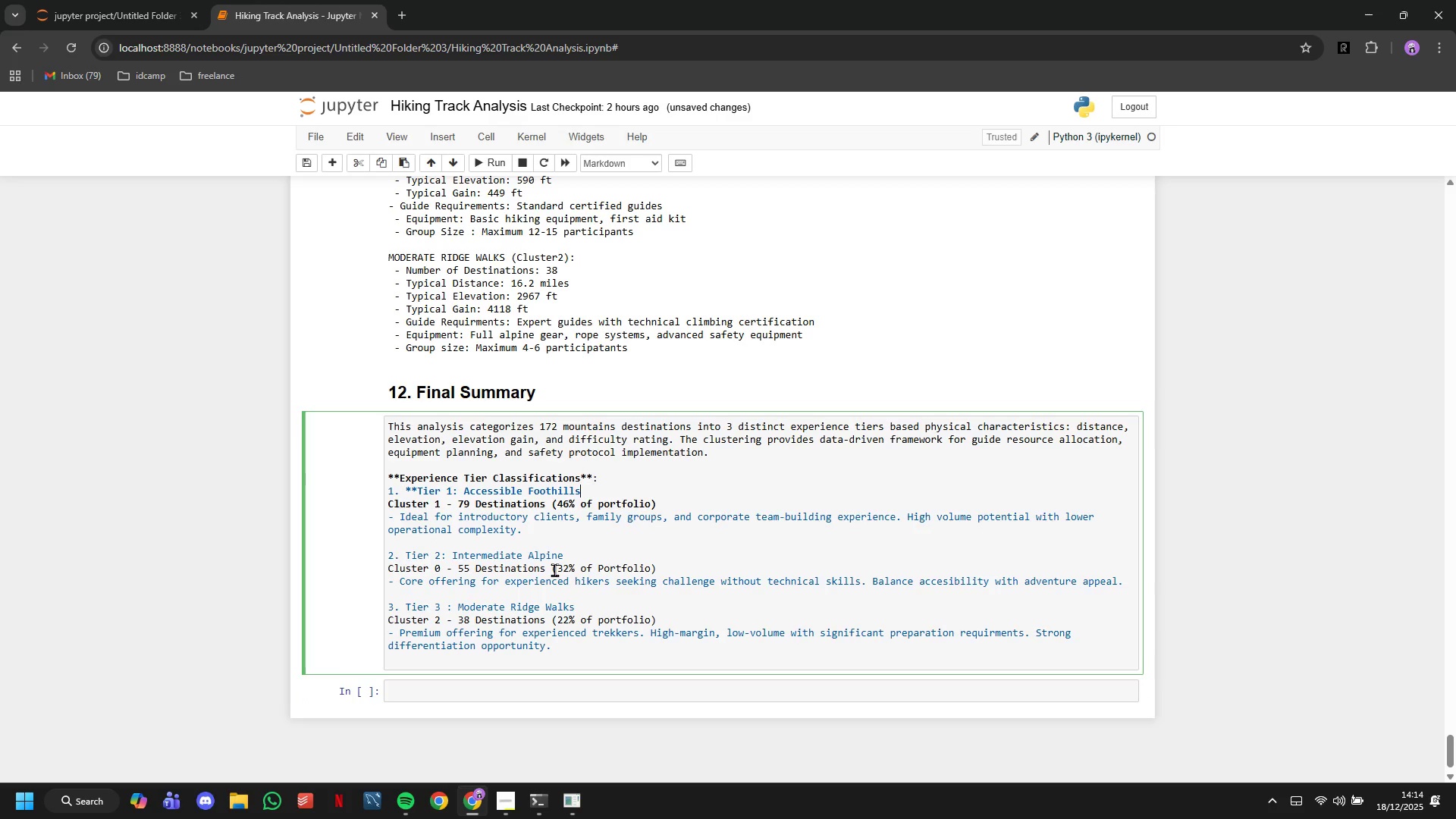 
type(**)
 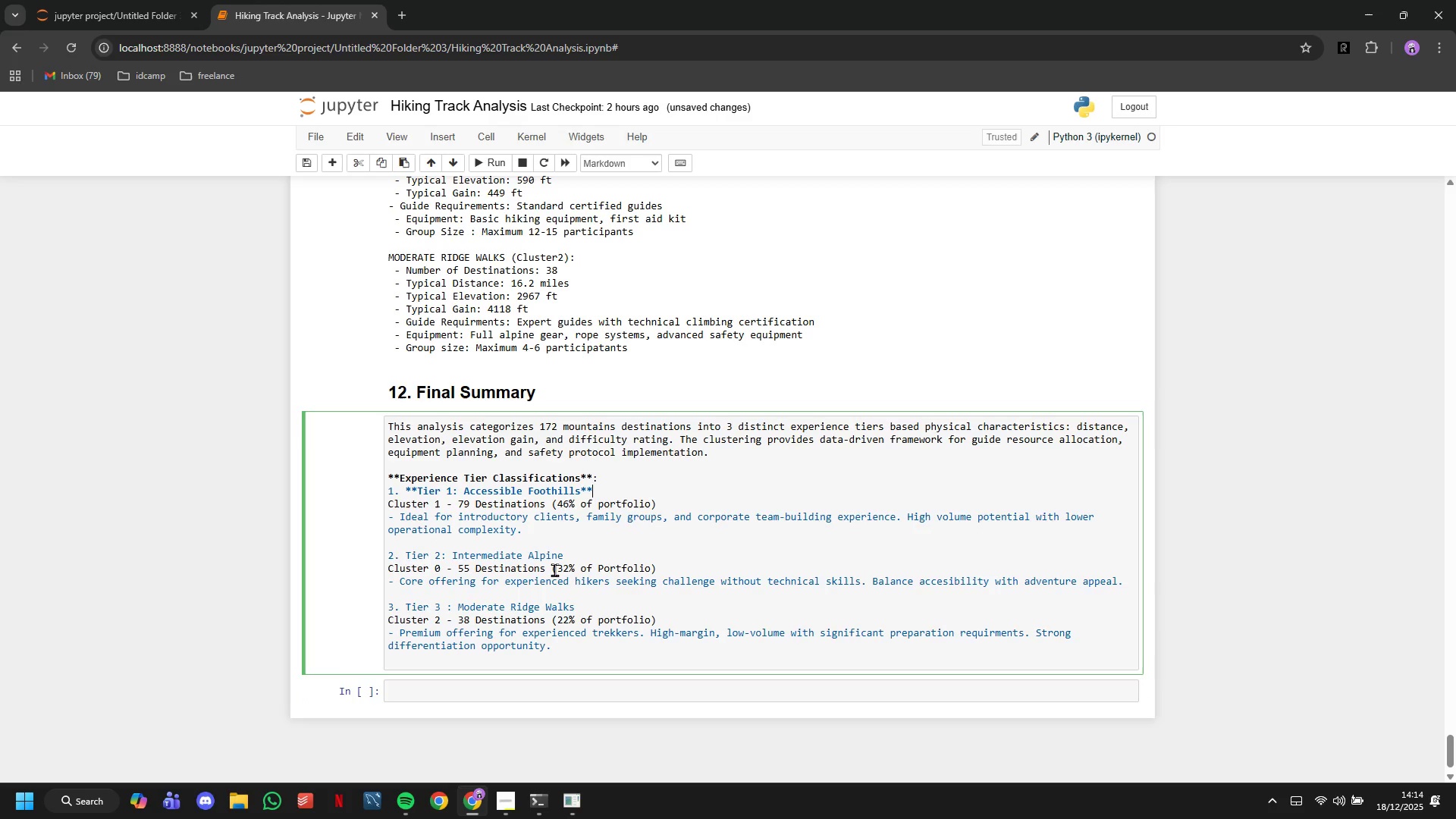 
key(ArrowDown)
 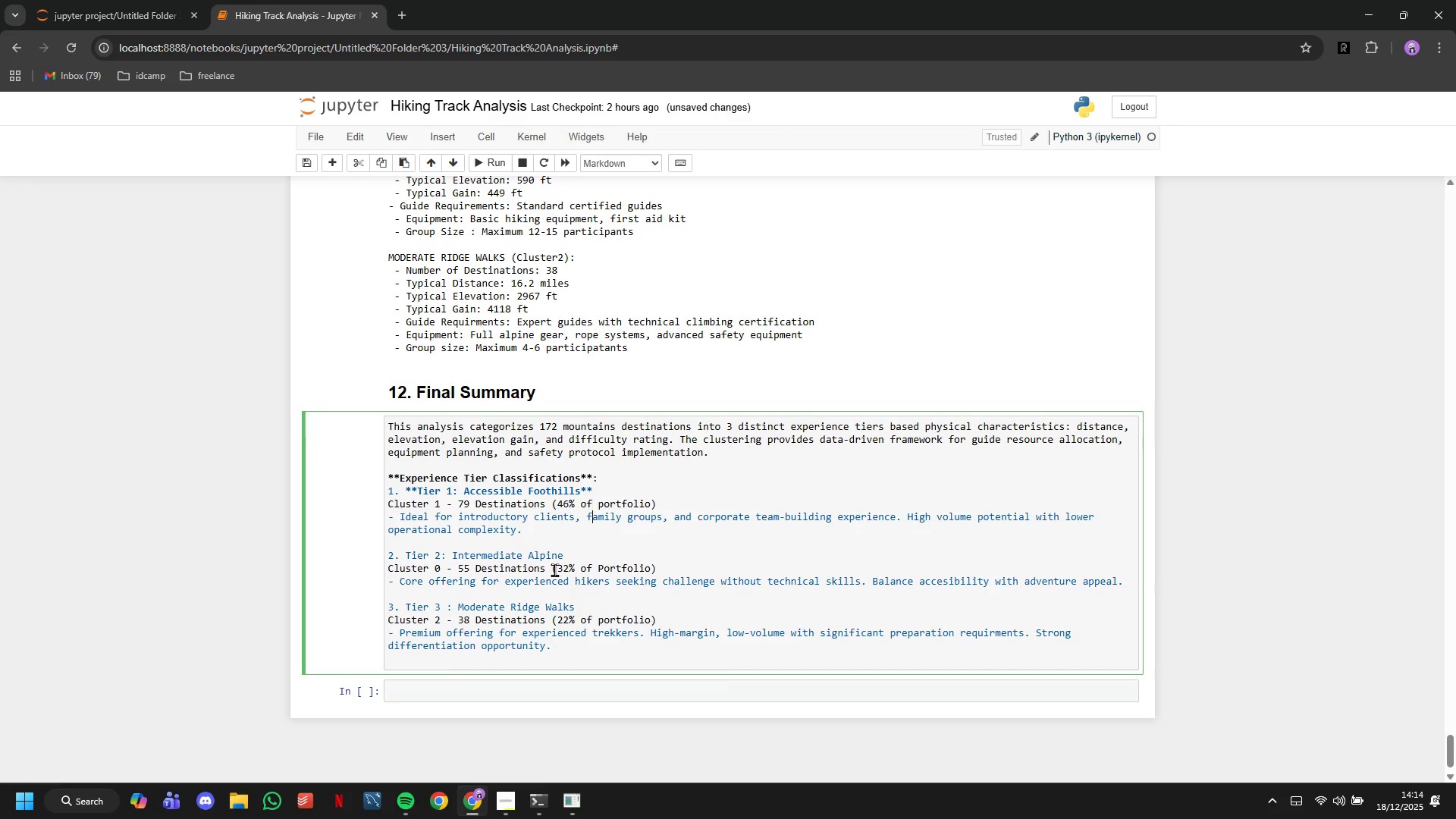 
key(ArrowDown)
 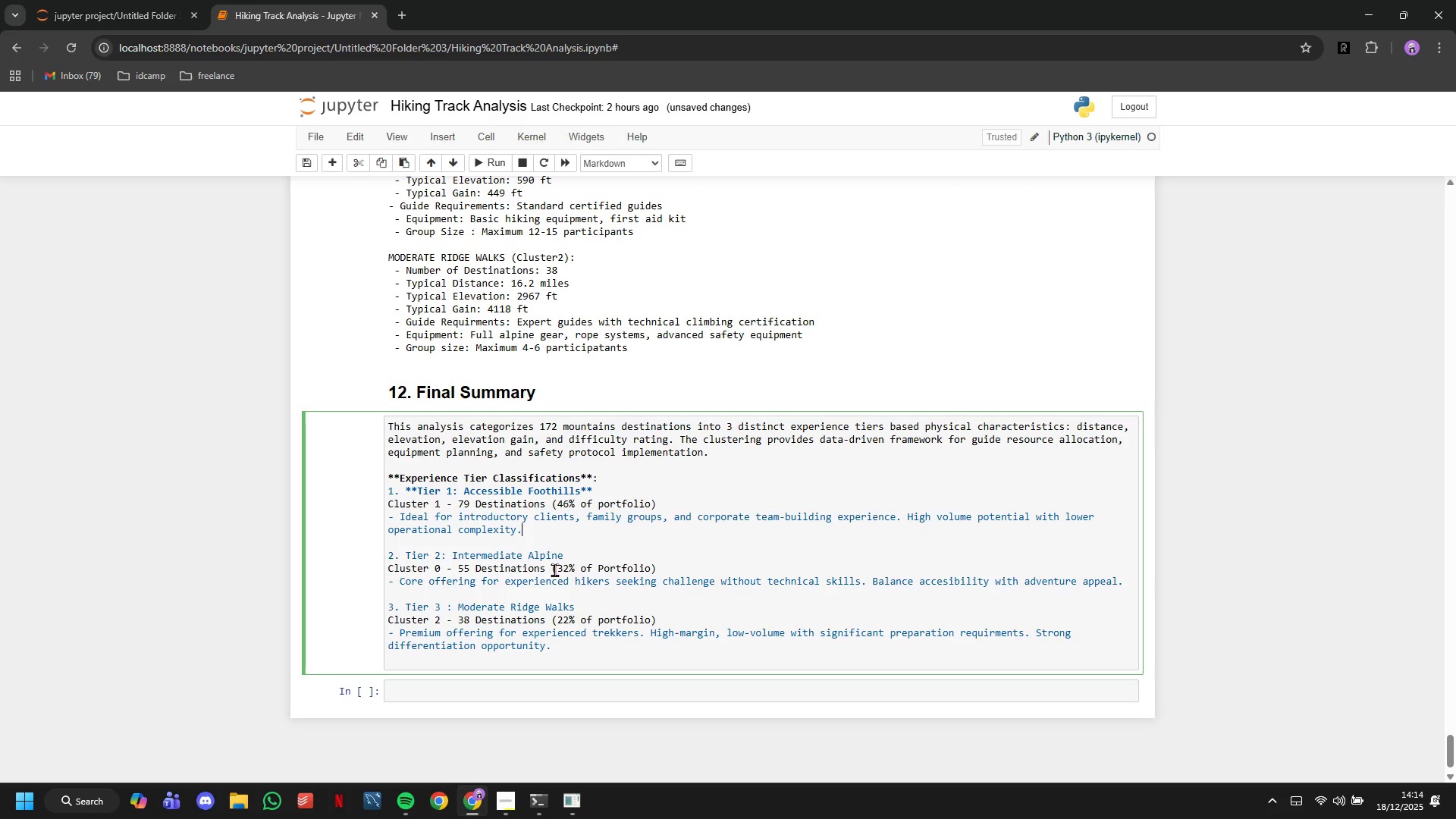 
key(ArrowDown)
 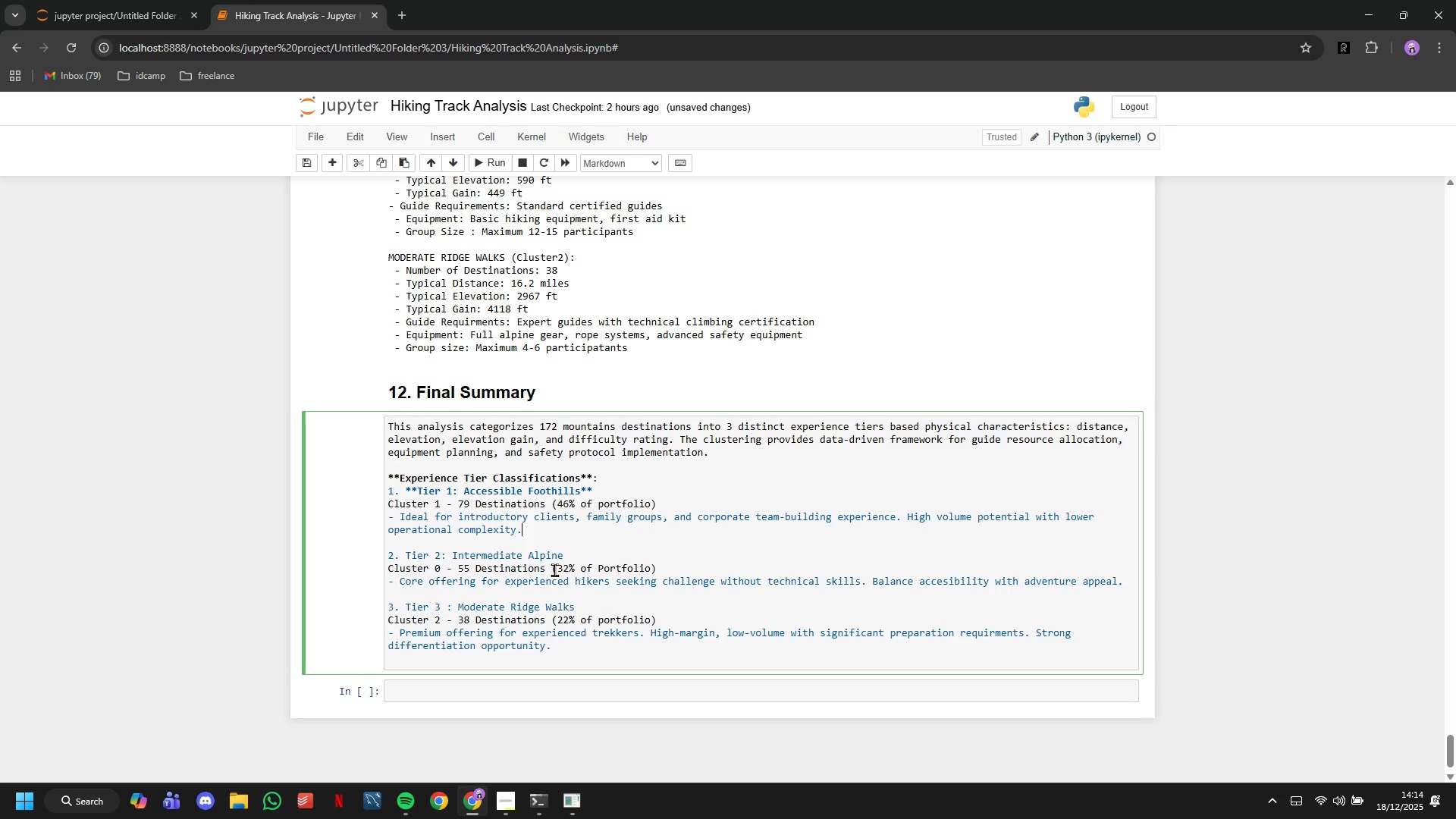 
key(ArrowDown)
 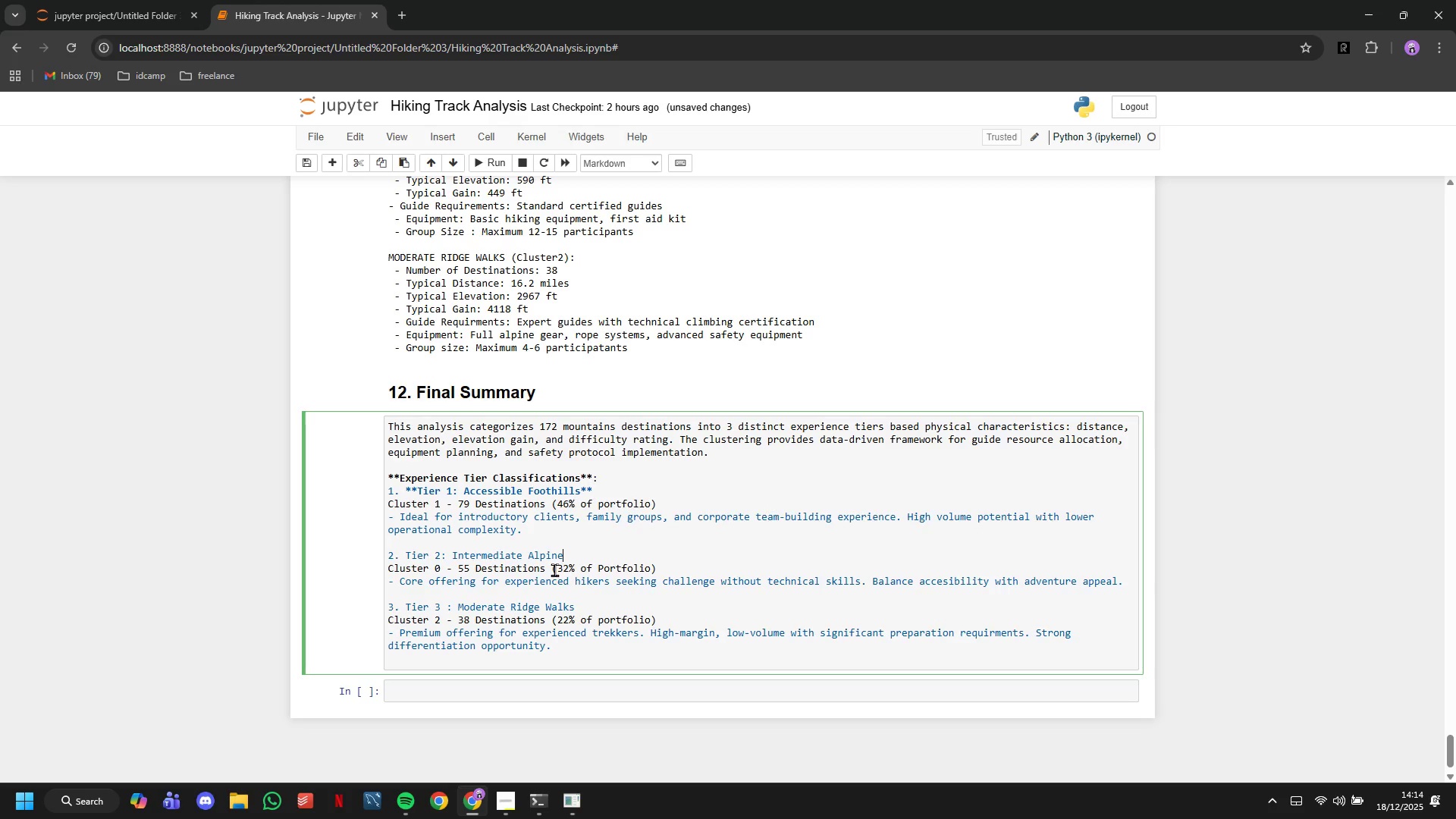 
key(ArrowDown)
 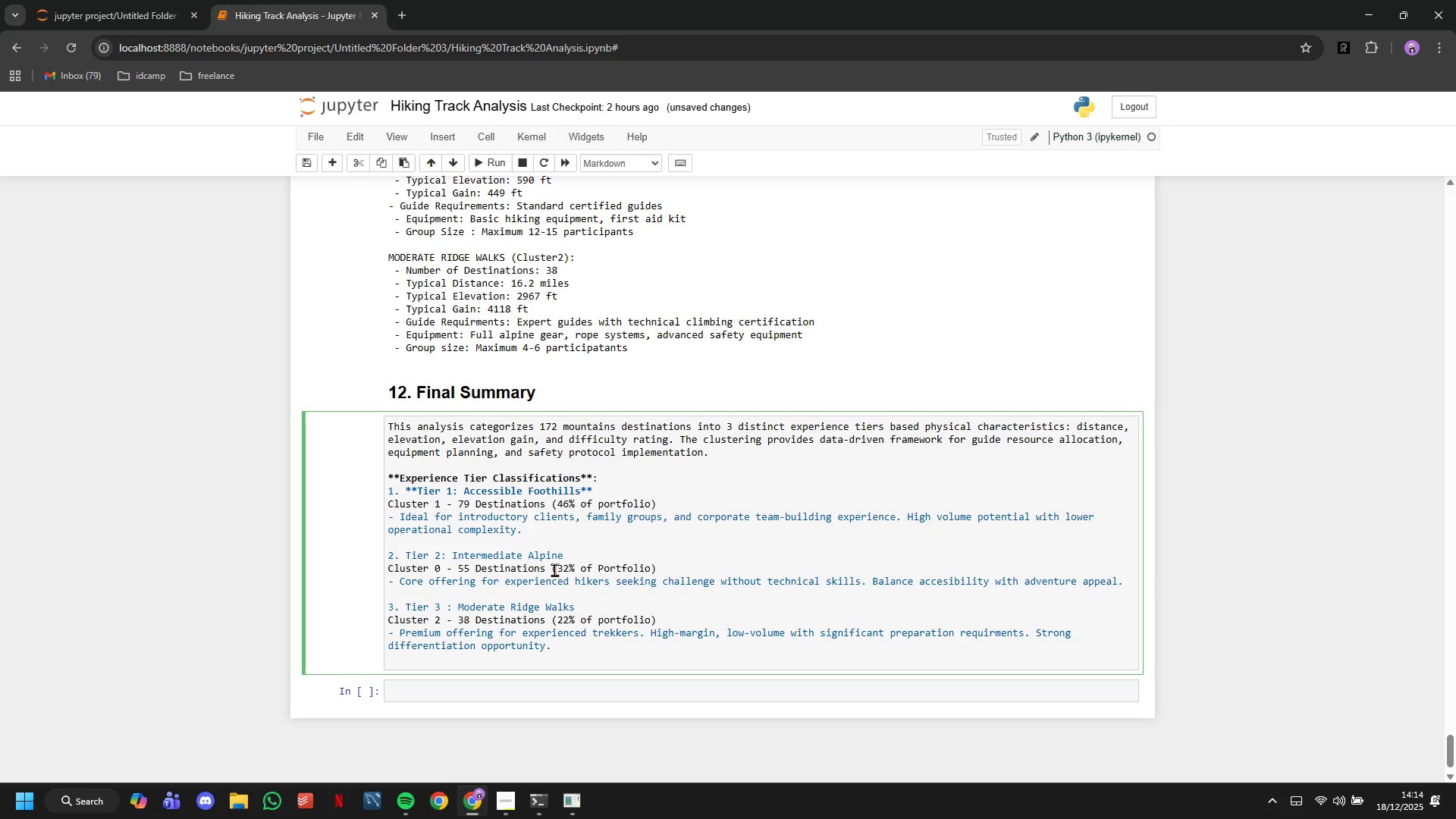 
type(**)
 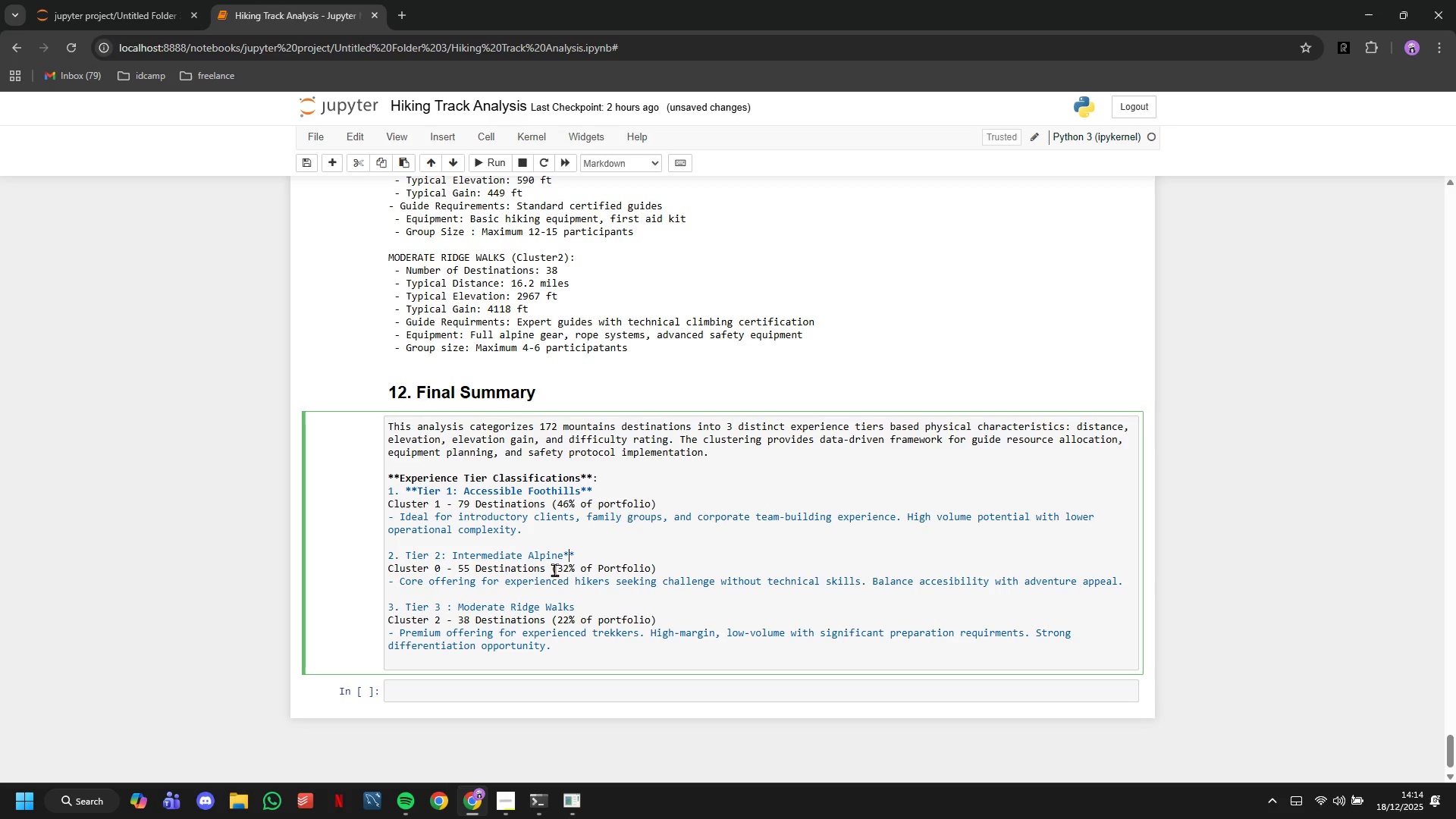 
hold_key(key=ArrowLeft, duration=1.23)
 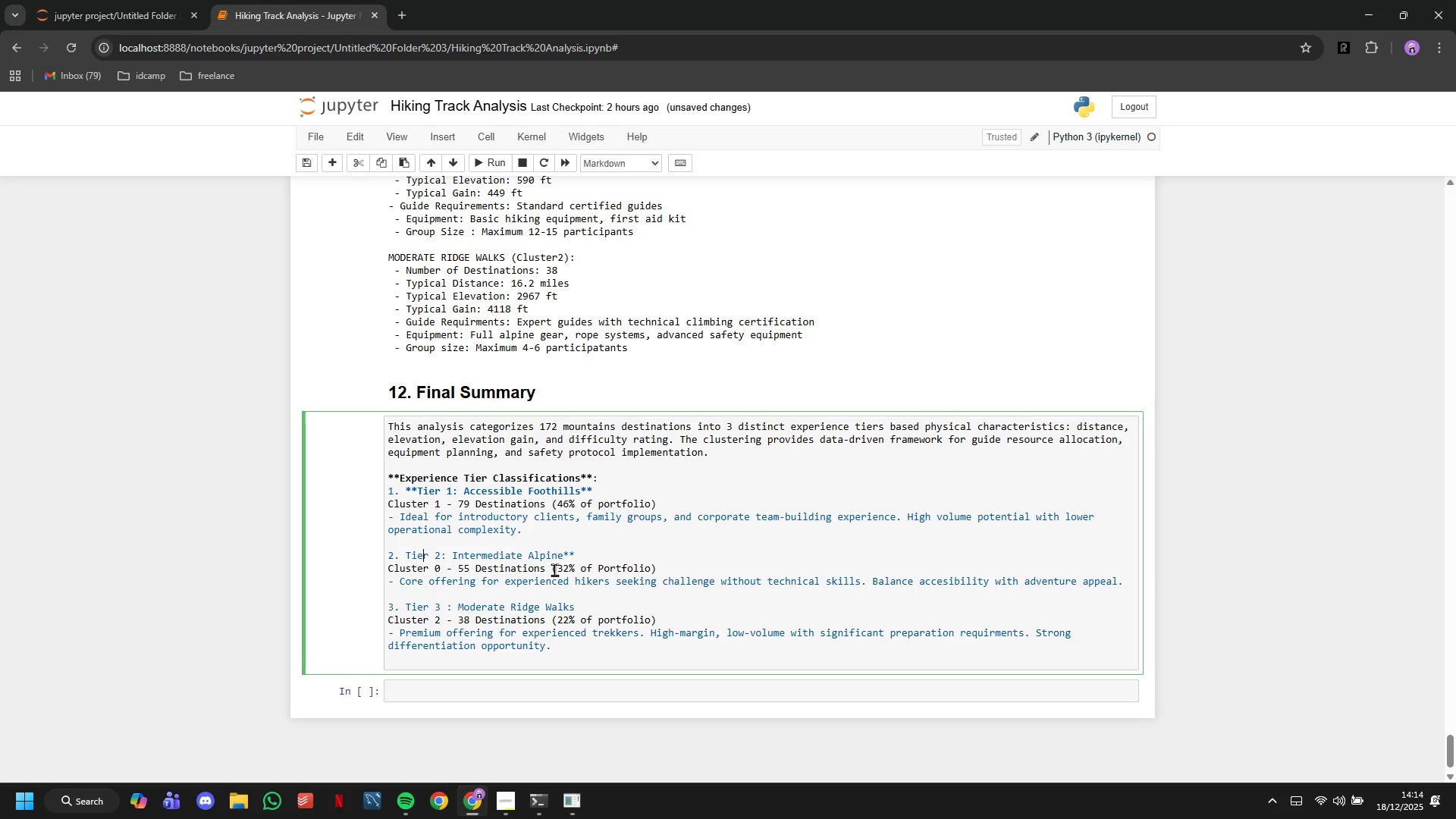 
key(ArrowLeft)
 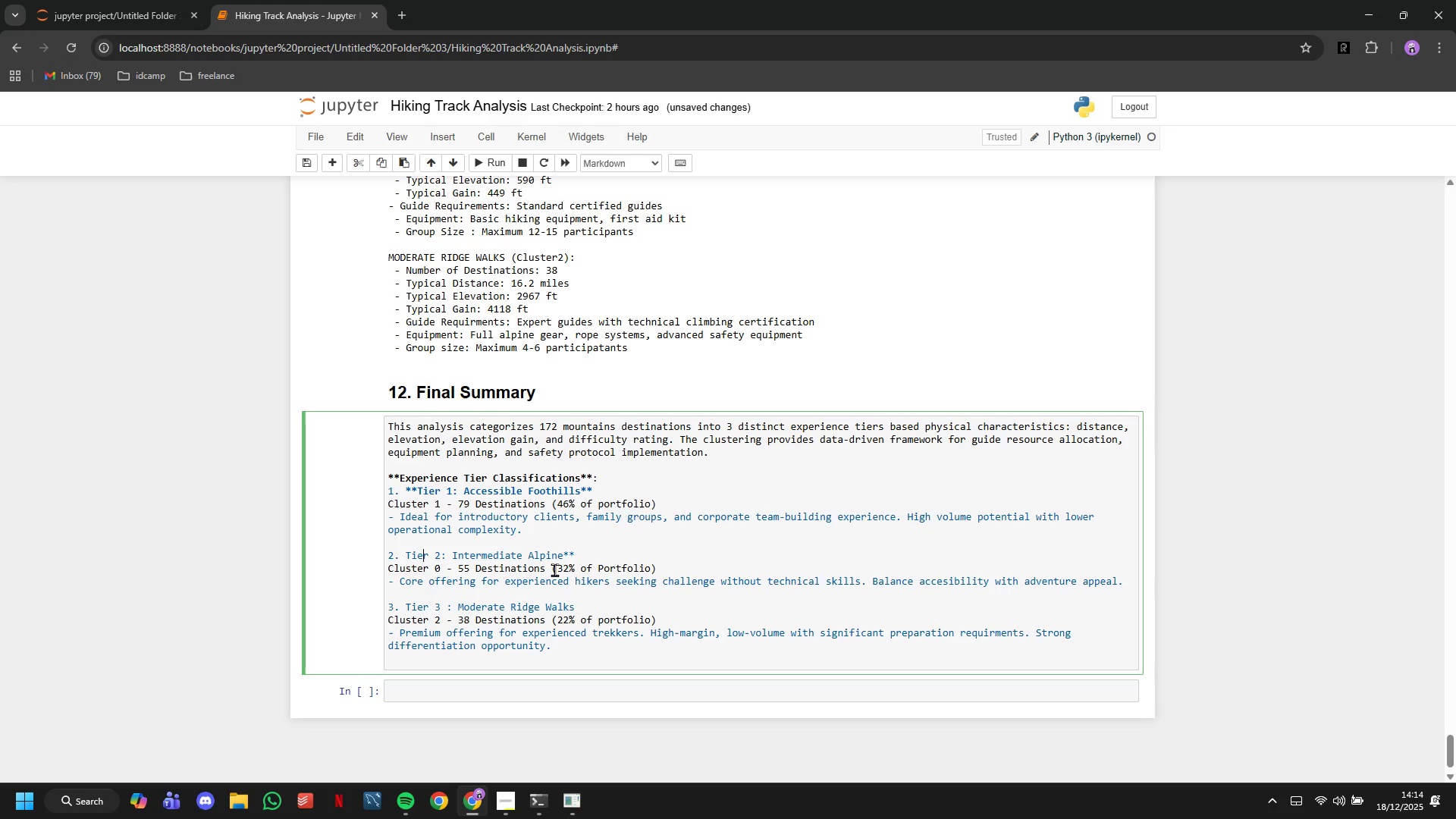 
key(ArrowLeft)
 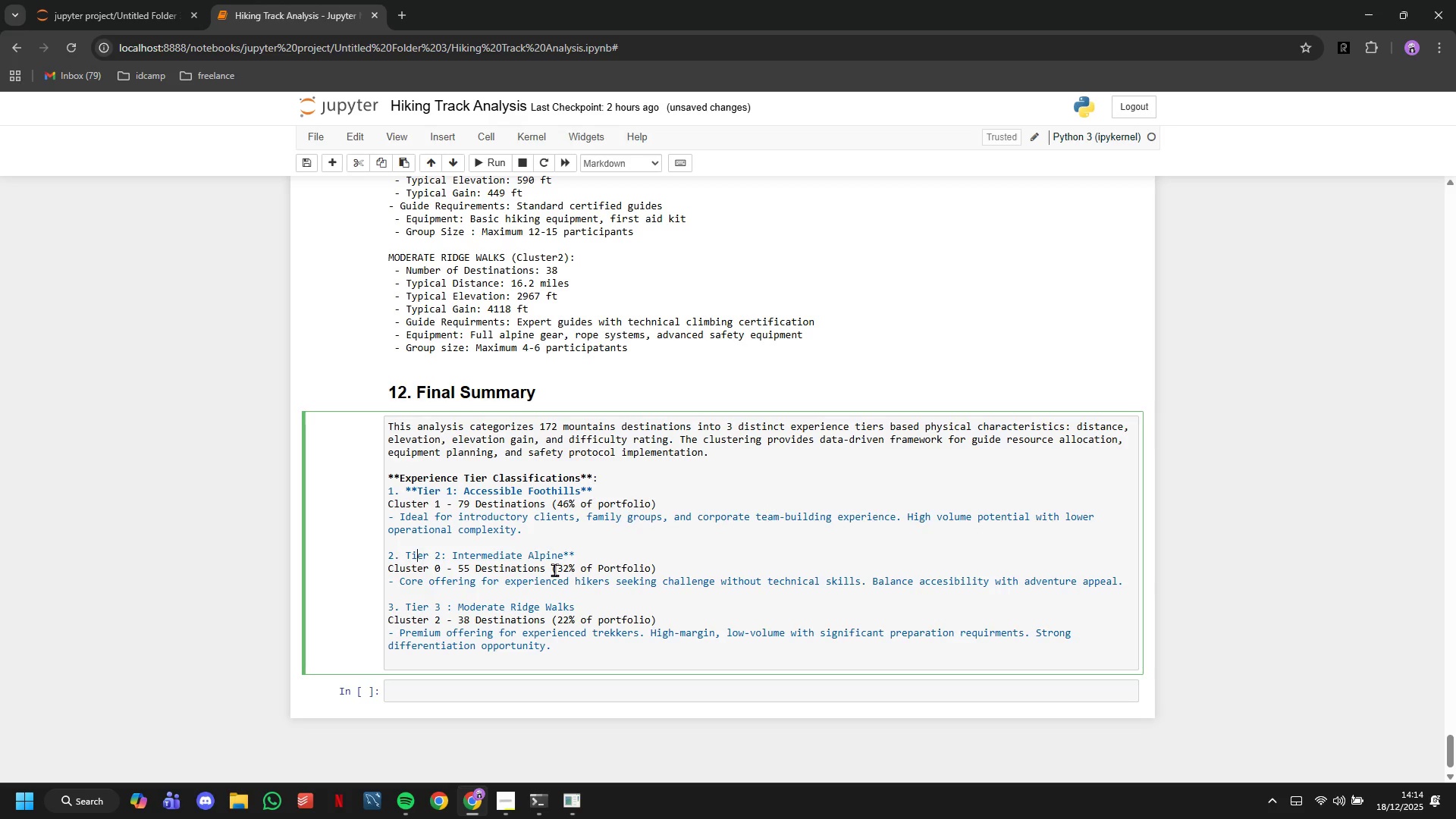 
key(ArrowLeft)
 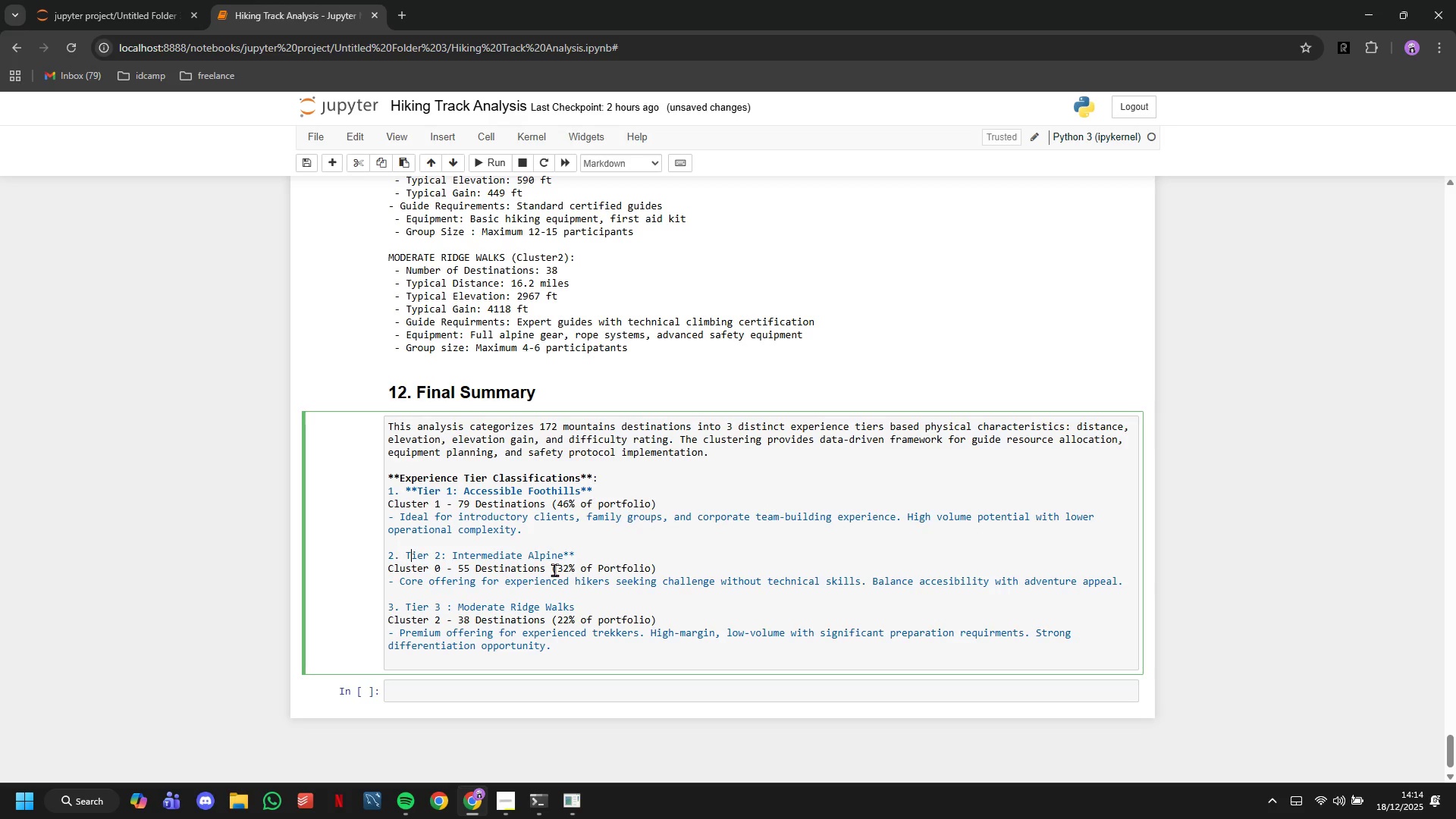 
key(ArrowLeft)
 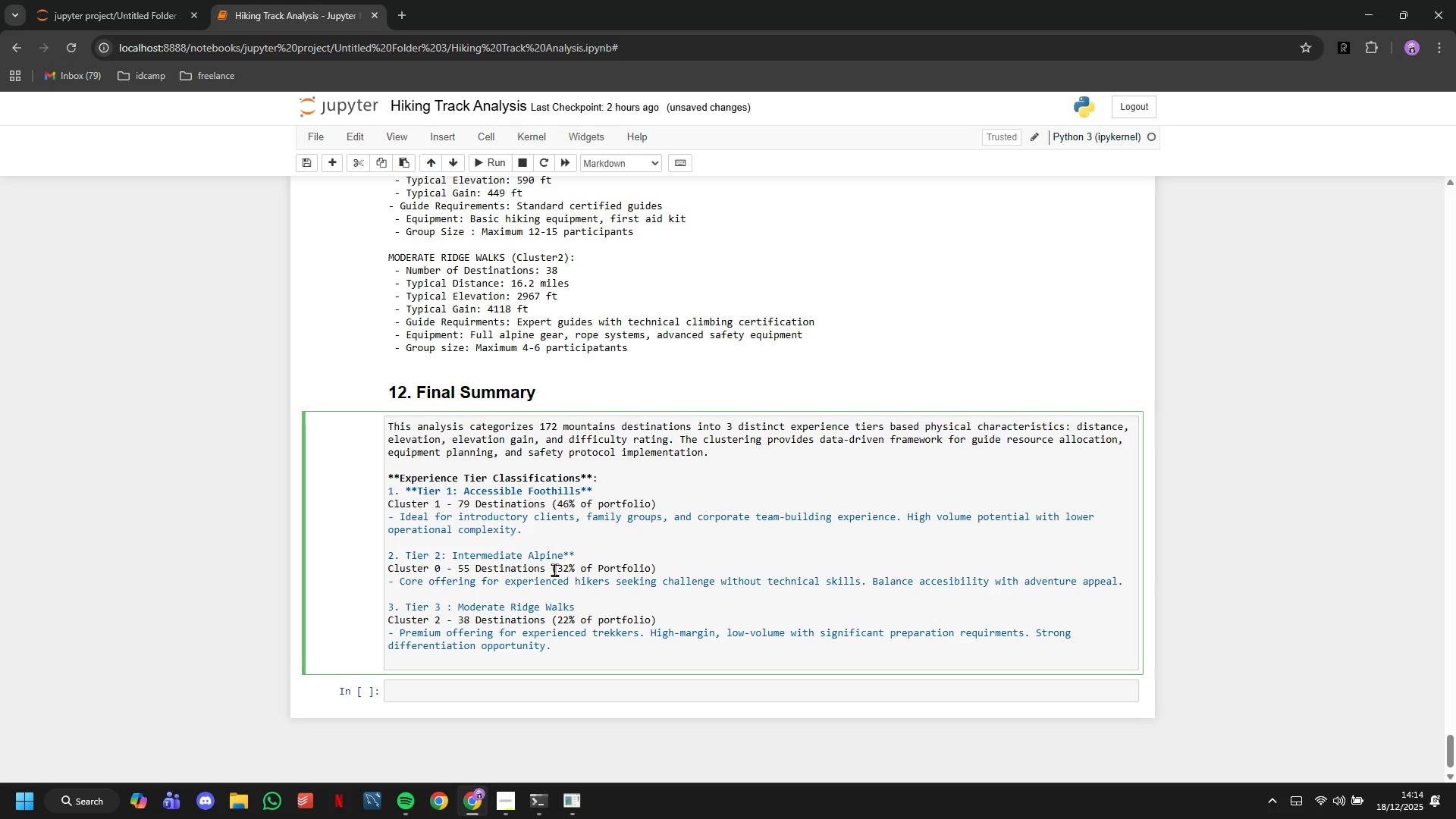 
type(**)
 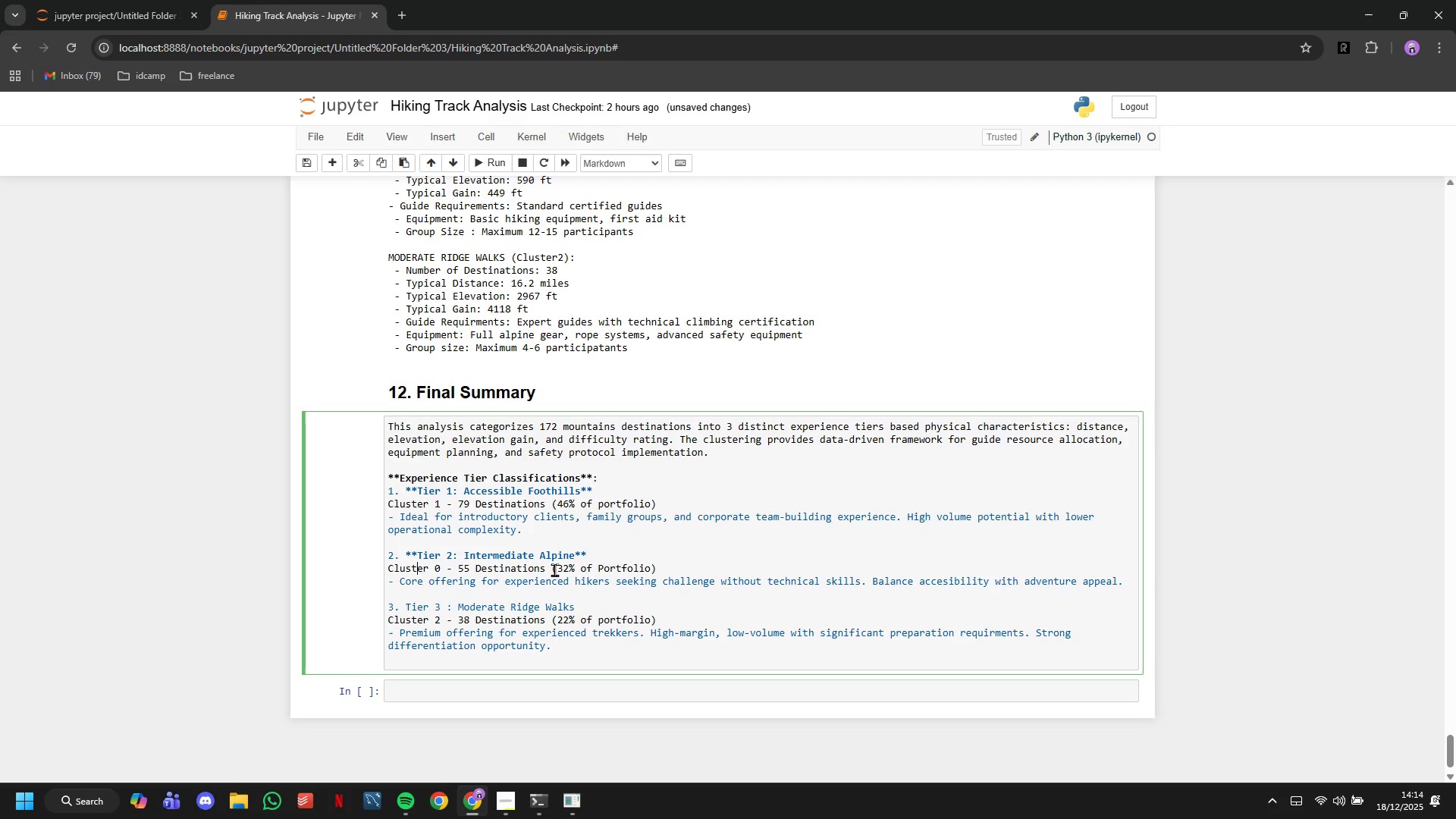 
key(ArrowDown)
 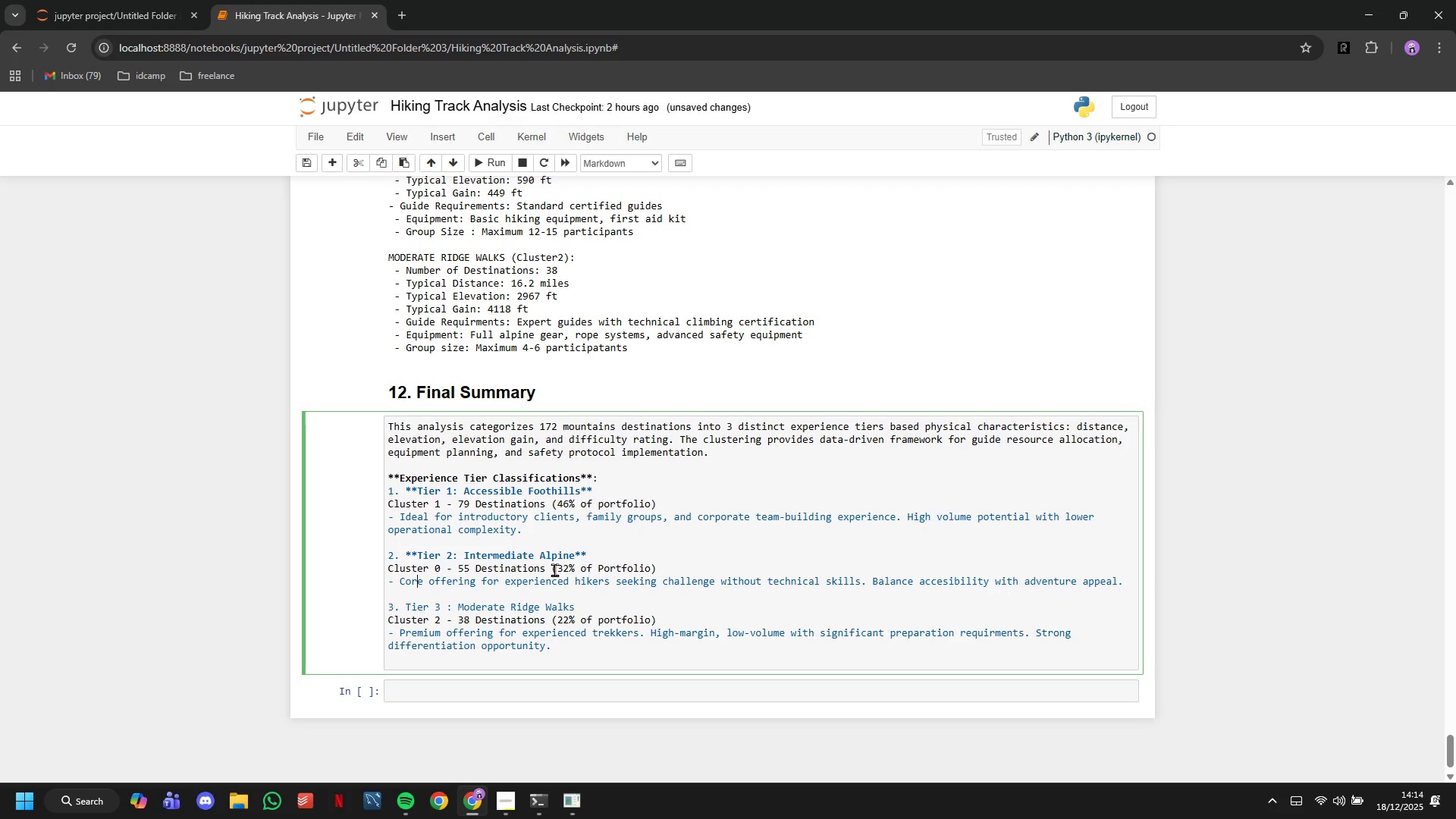 
key(ArrowDown)
 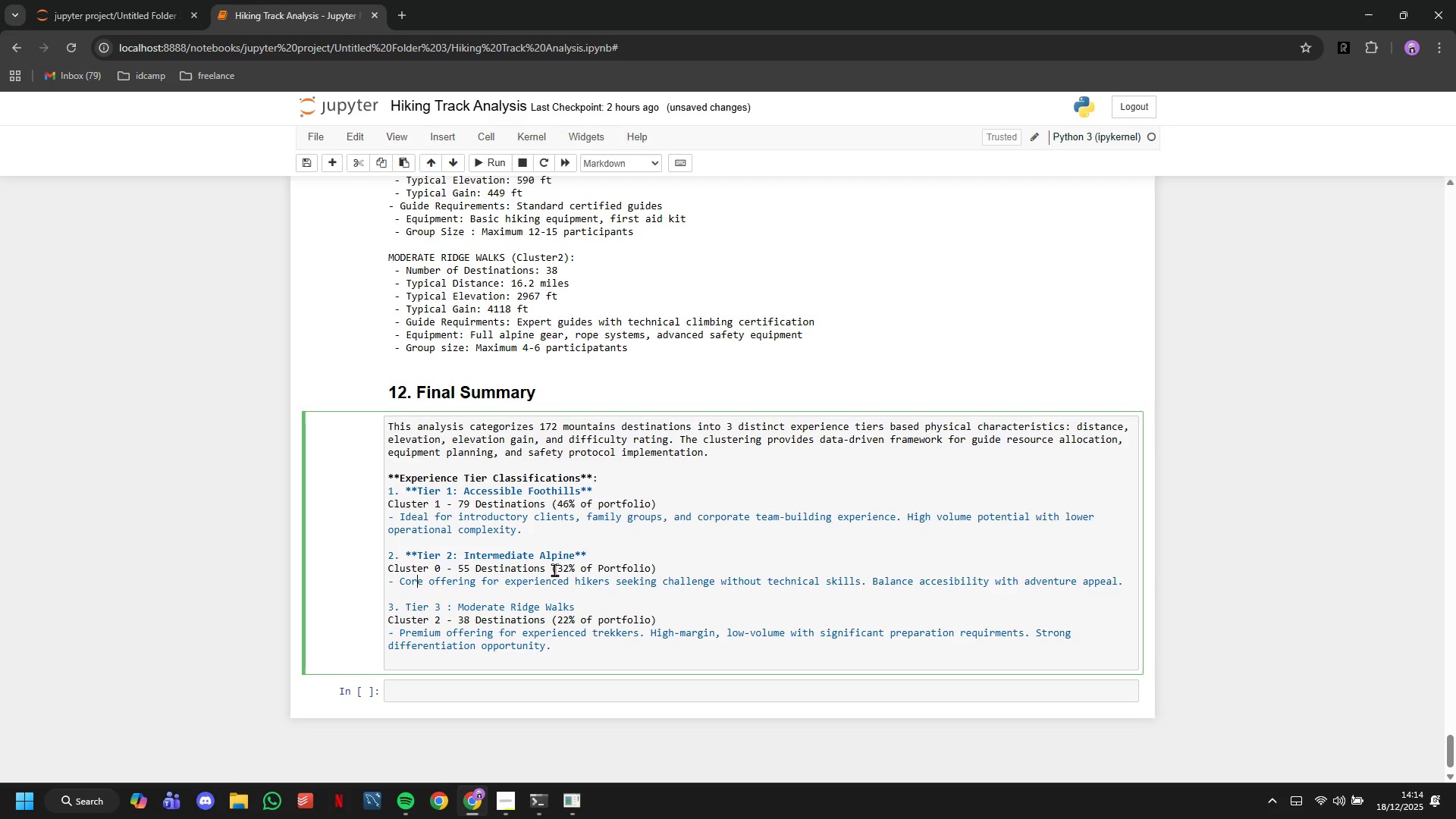 
key(ArrowDown)
 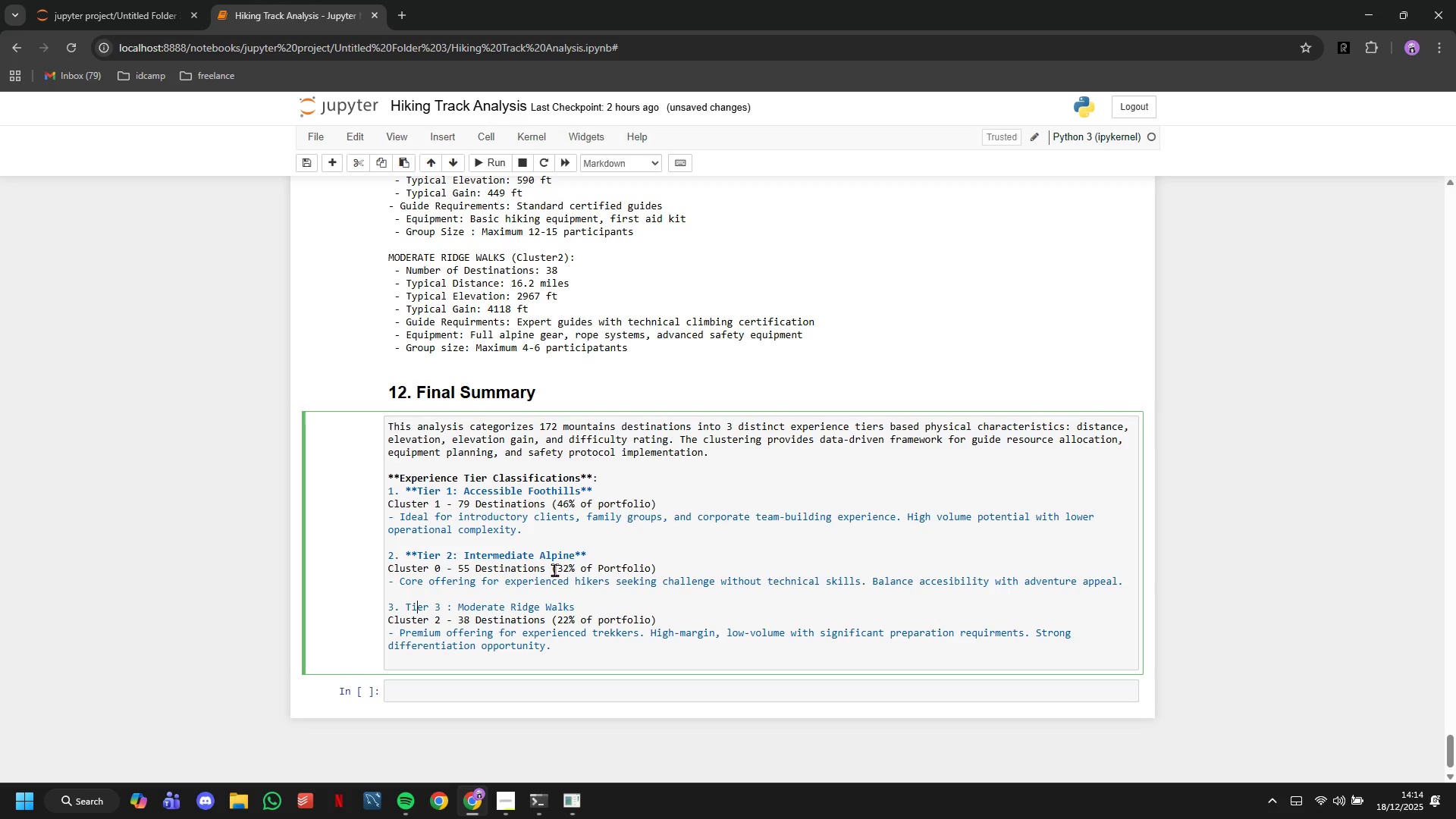 
key(ArrowDown)
 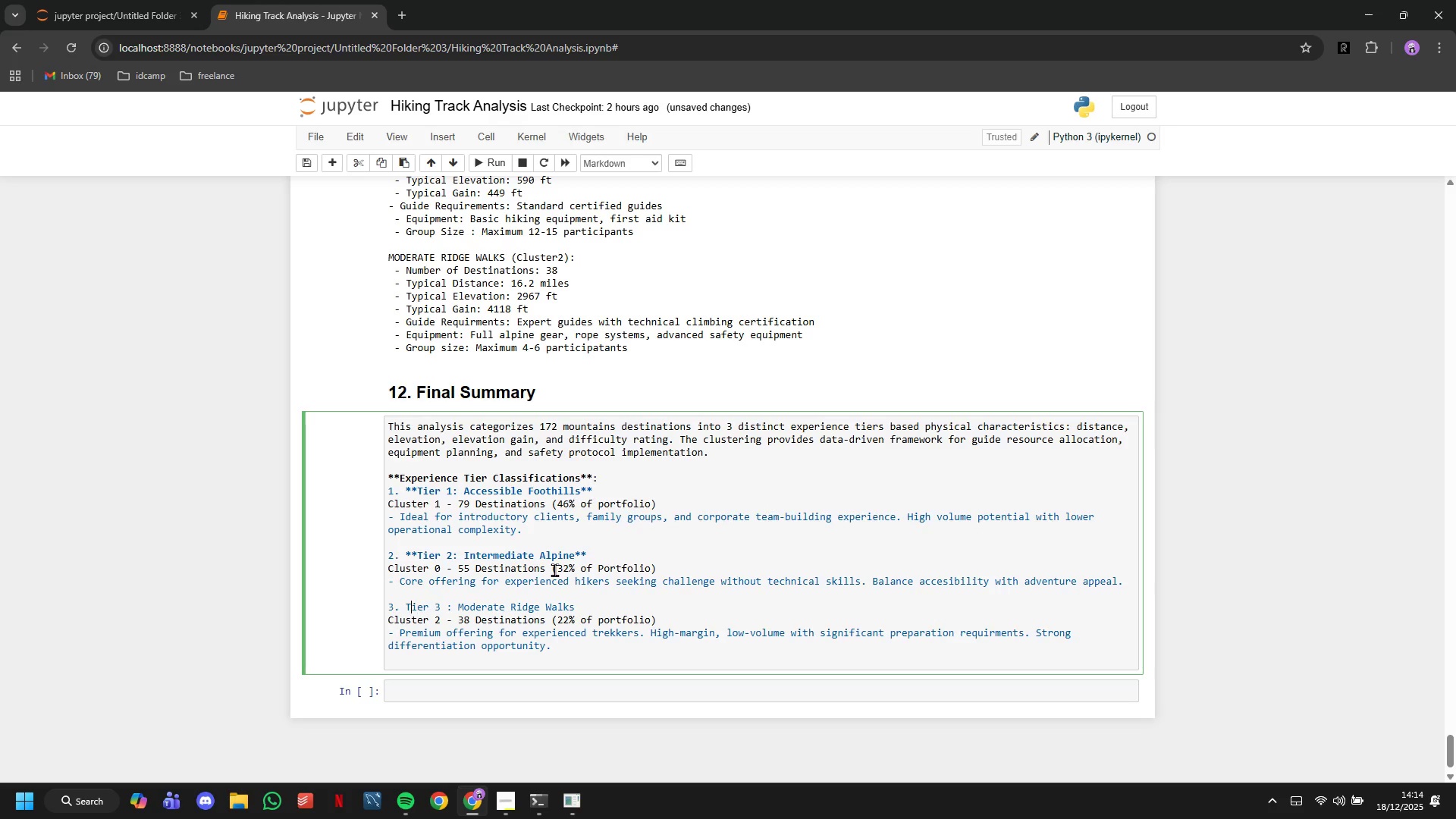 
key(ArrowLeft)
 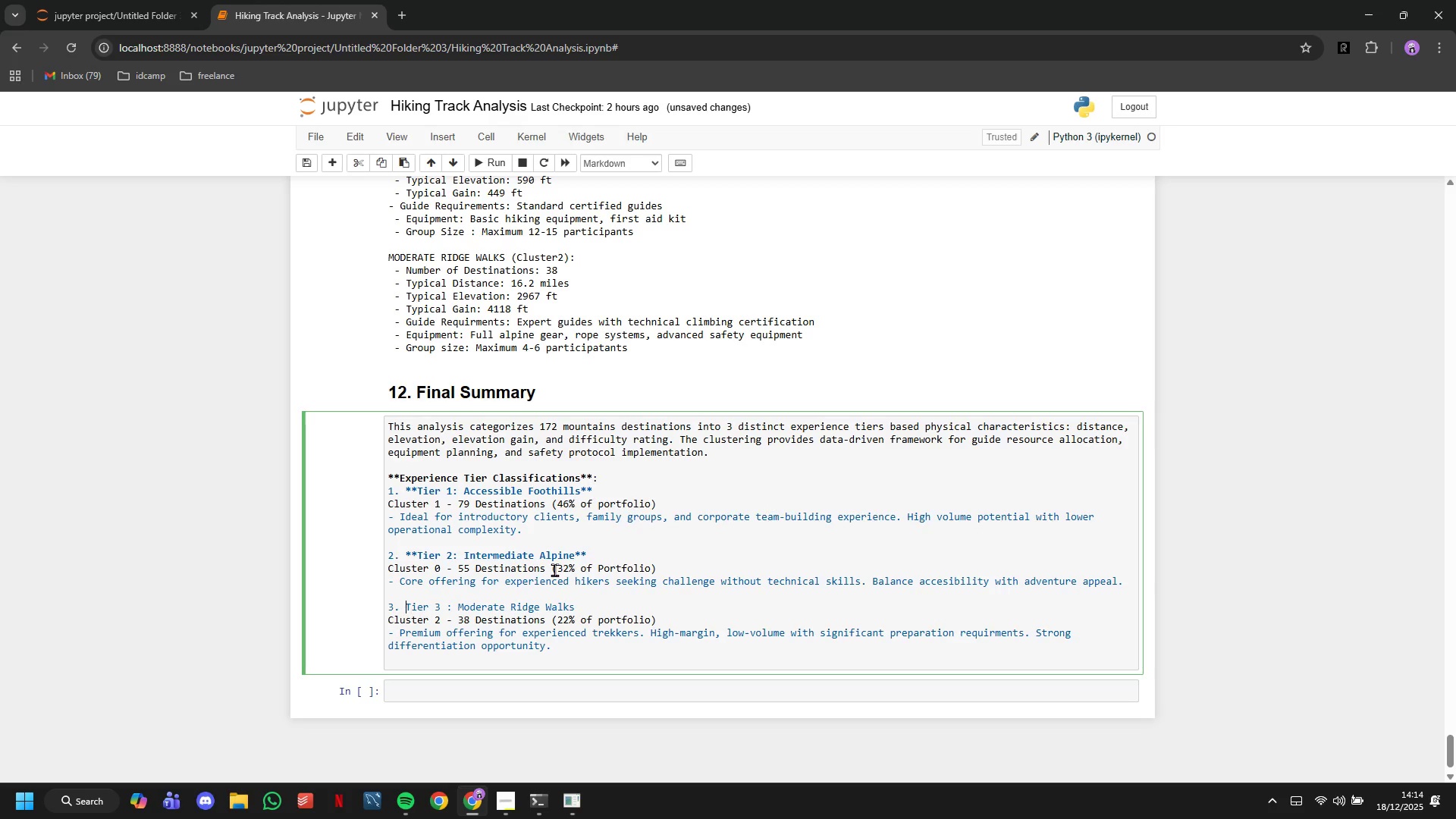 
key(ArrowLeft)
 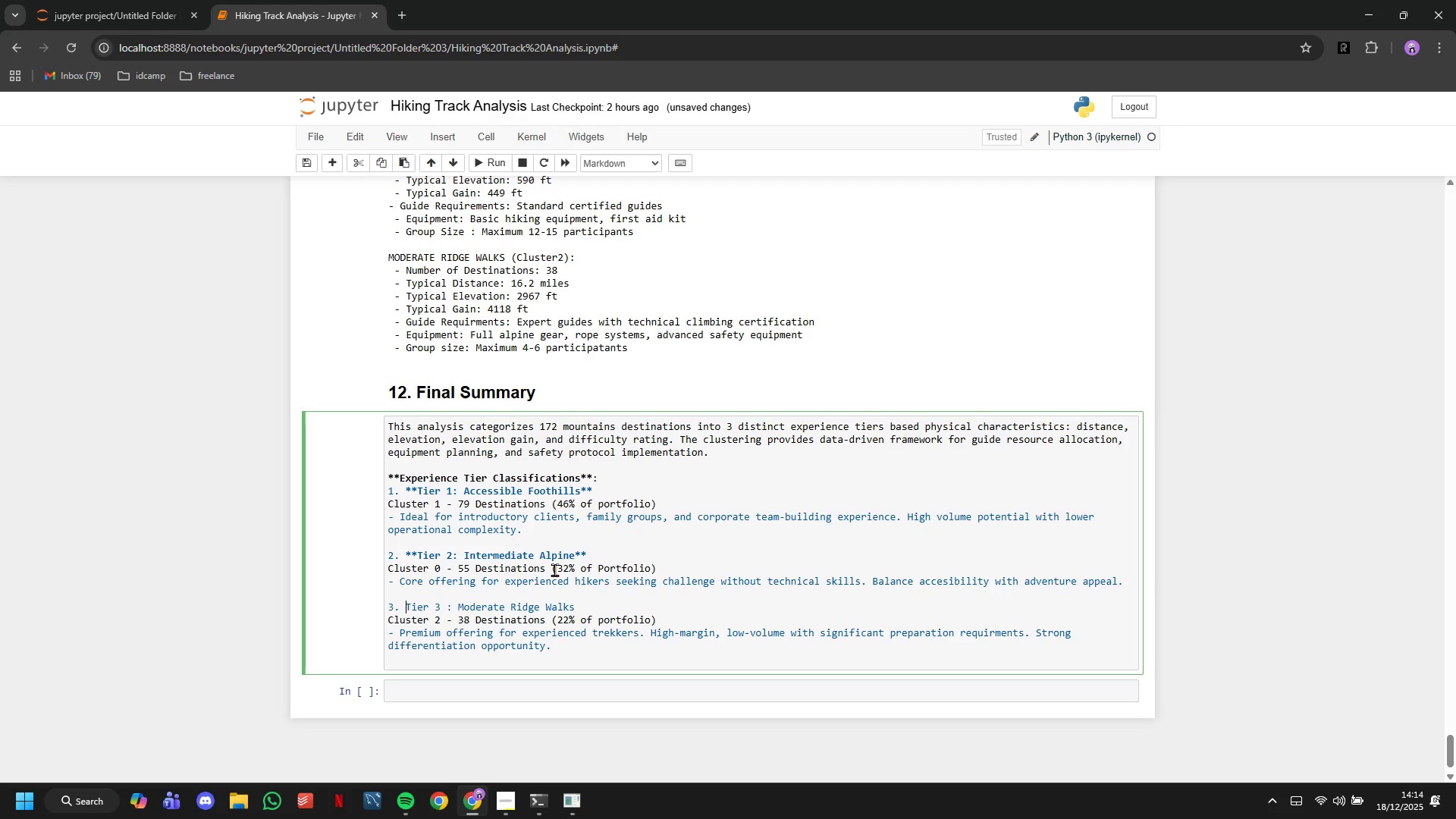 
type(**)
 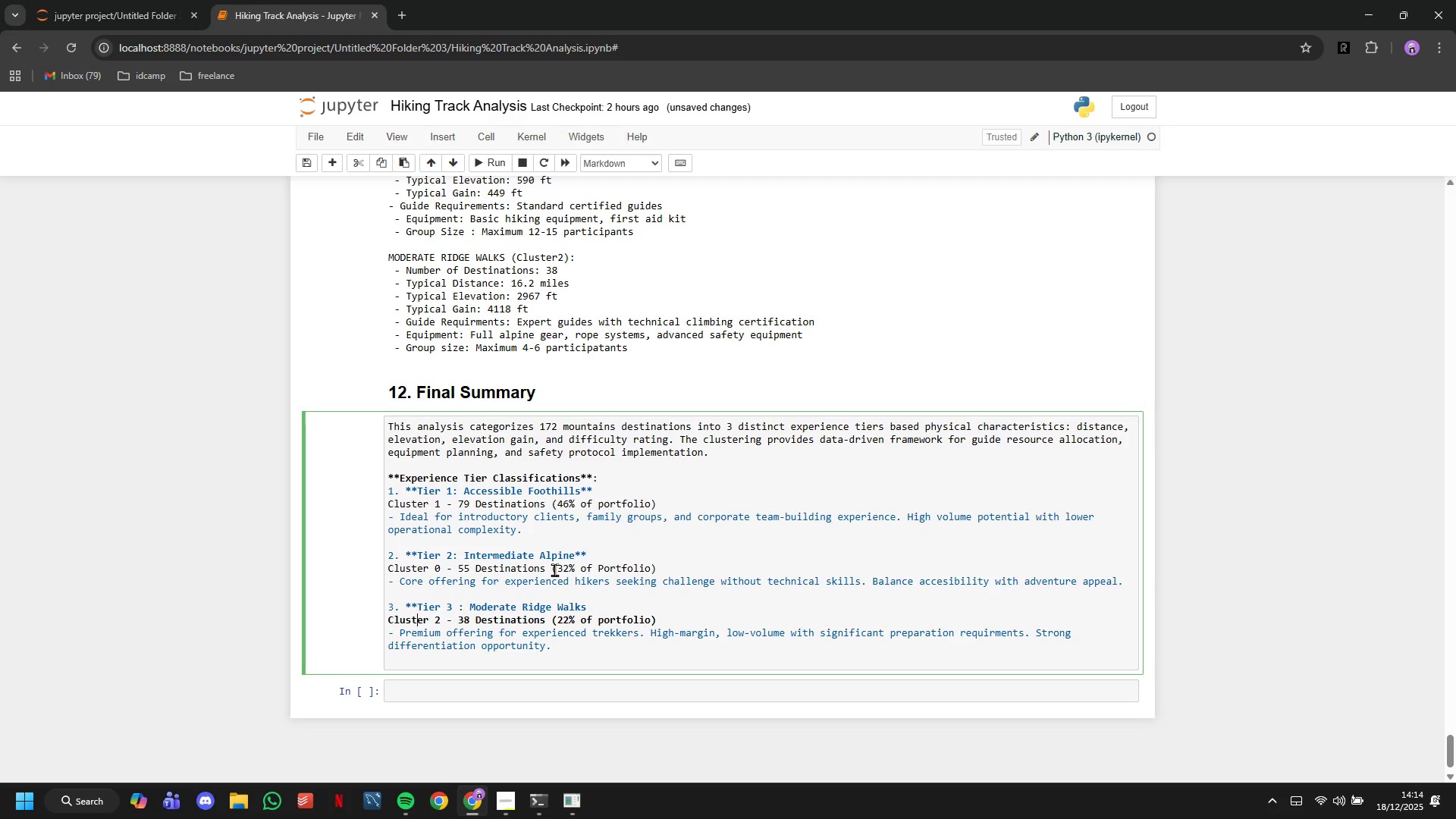 
key(ArrowDown)
 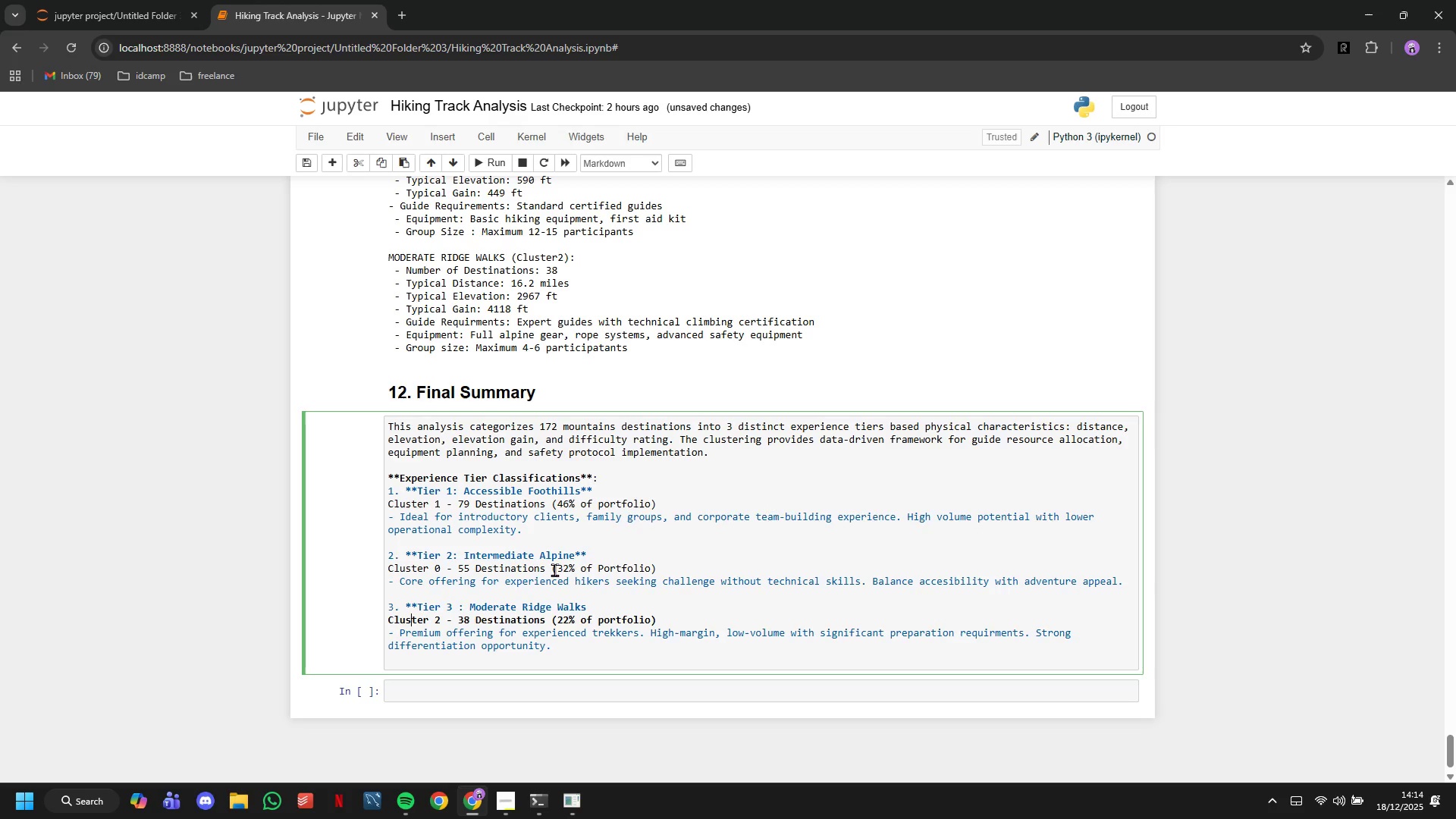 
key(ArrowLeft)
 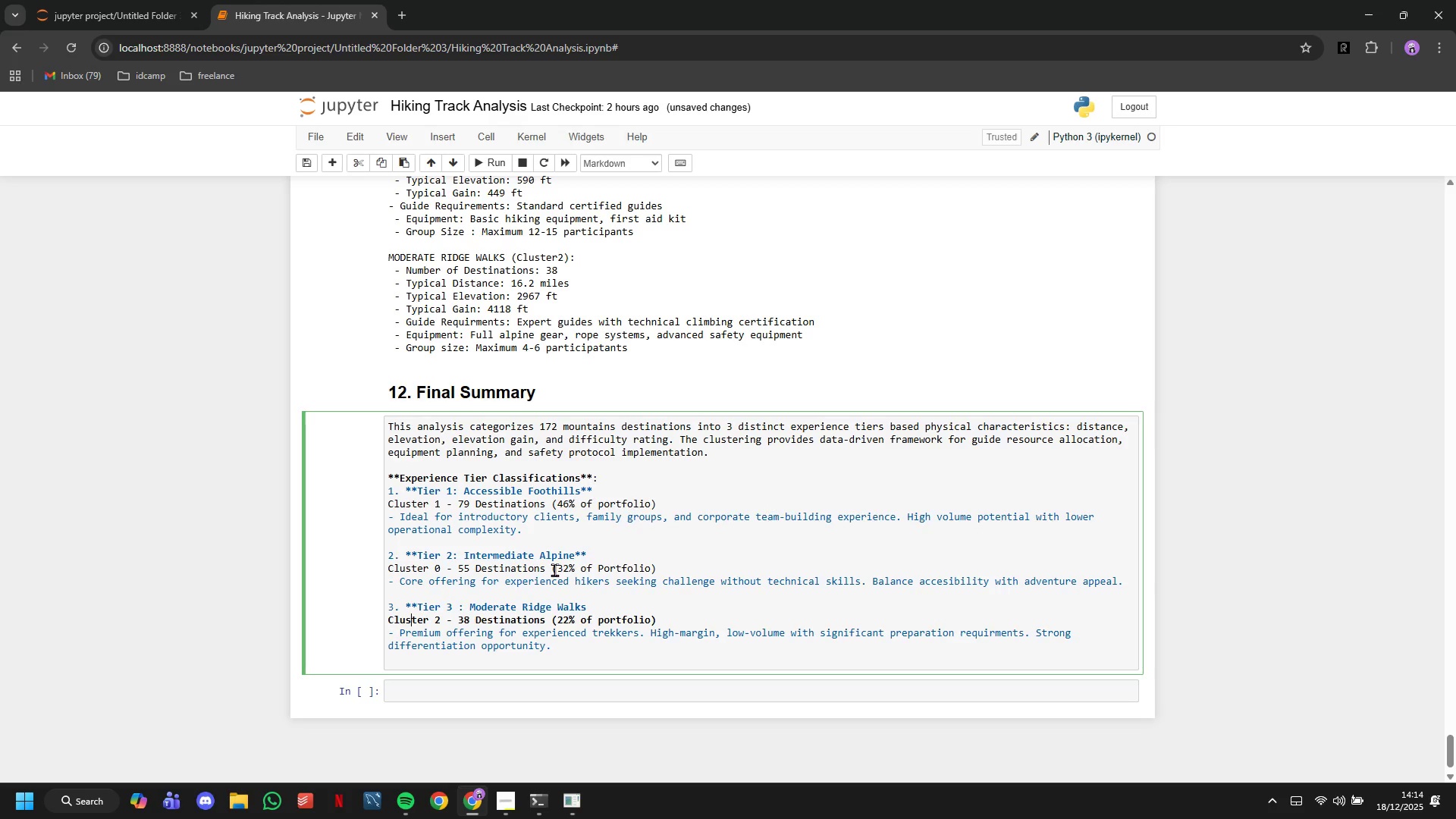 
key(ArrowLeft)
 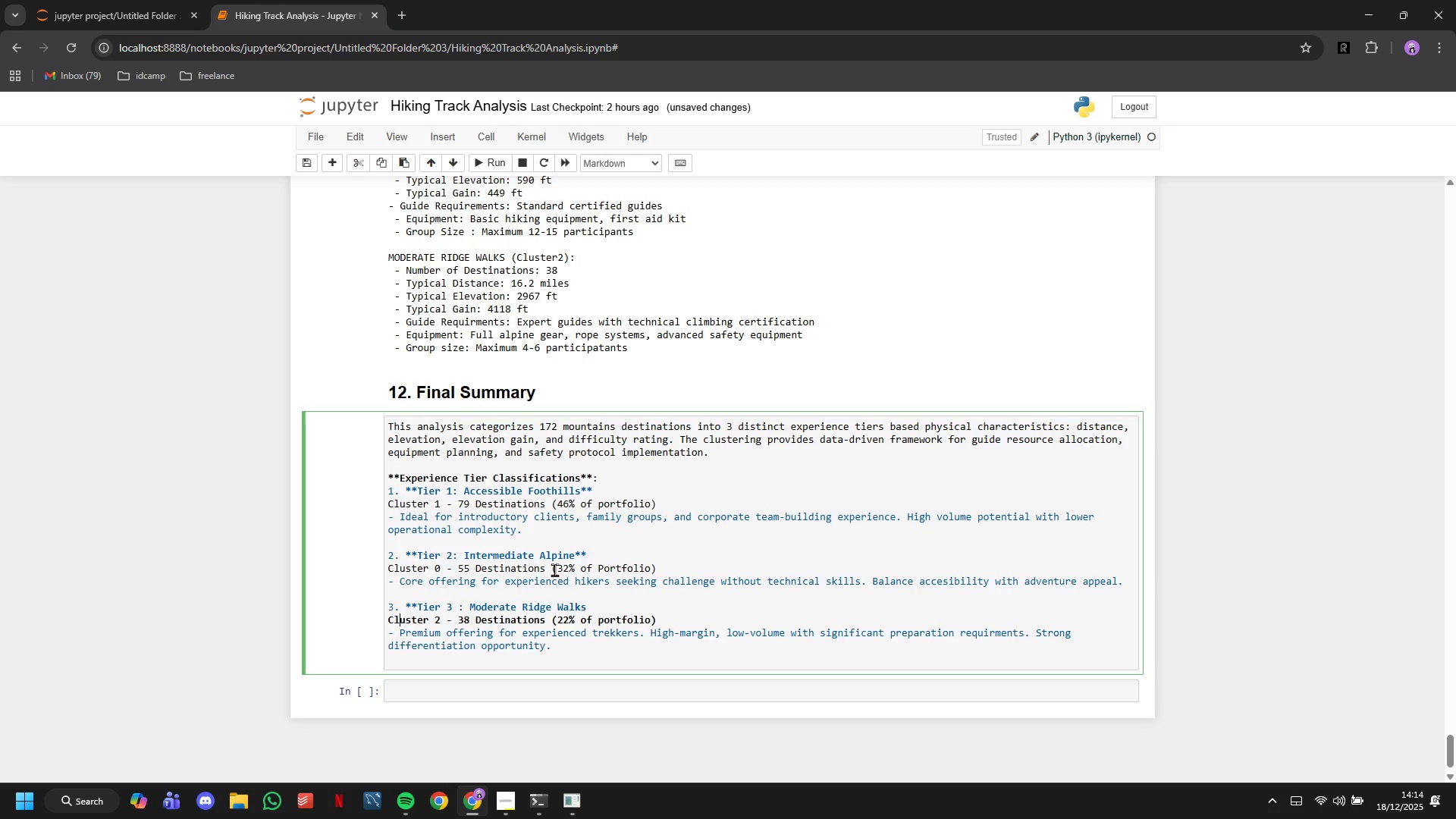 
key(ArrowLeft)
 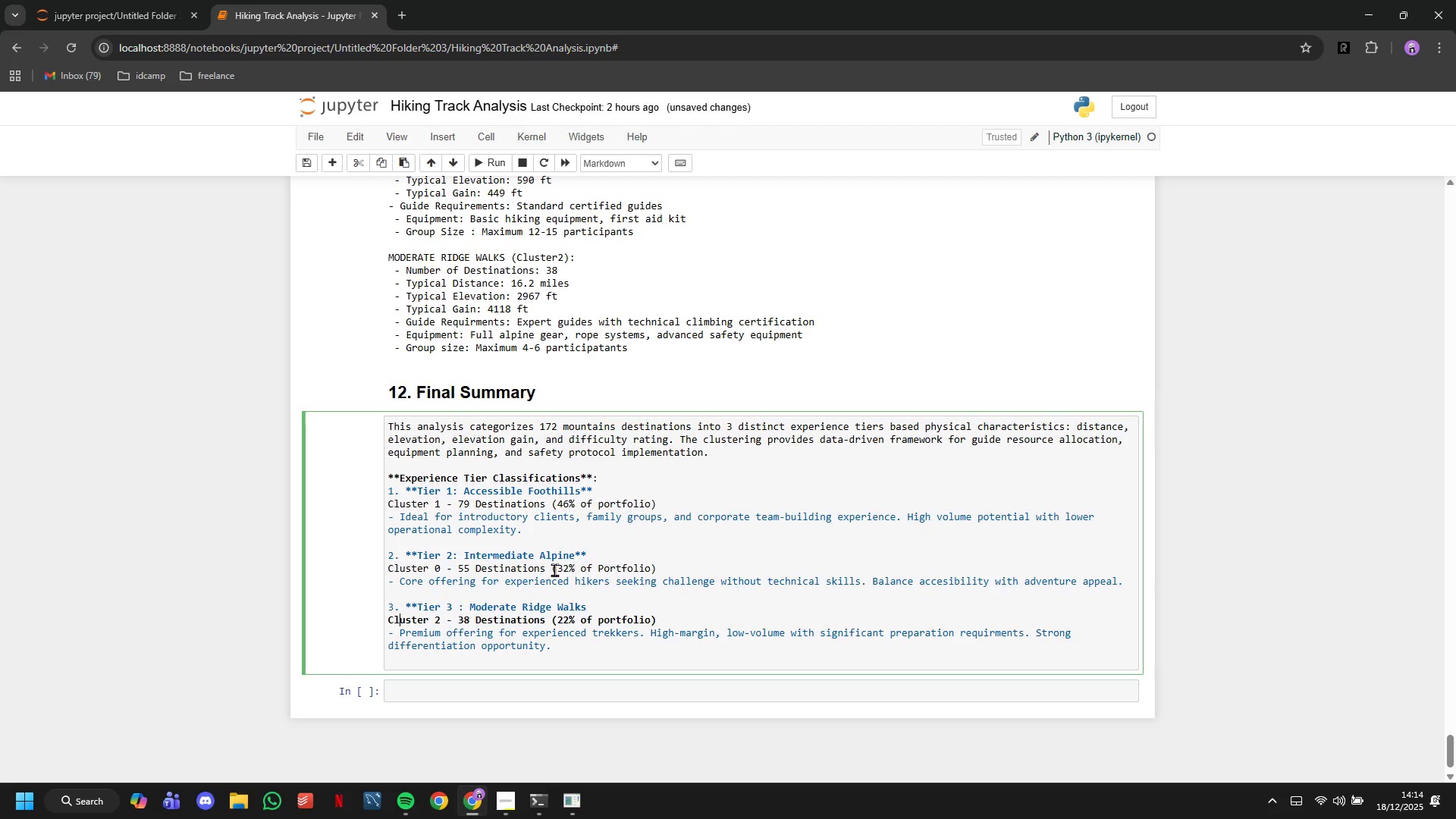 
key(ArrowLeft)
 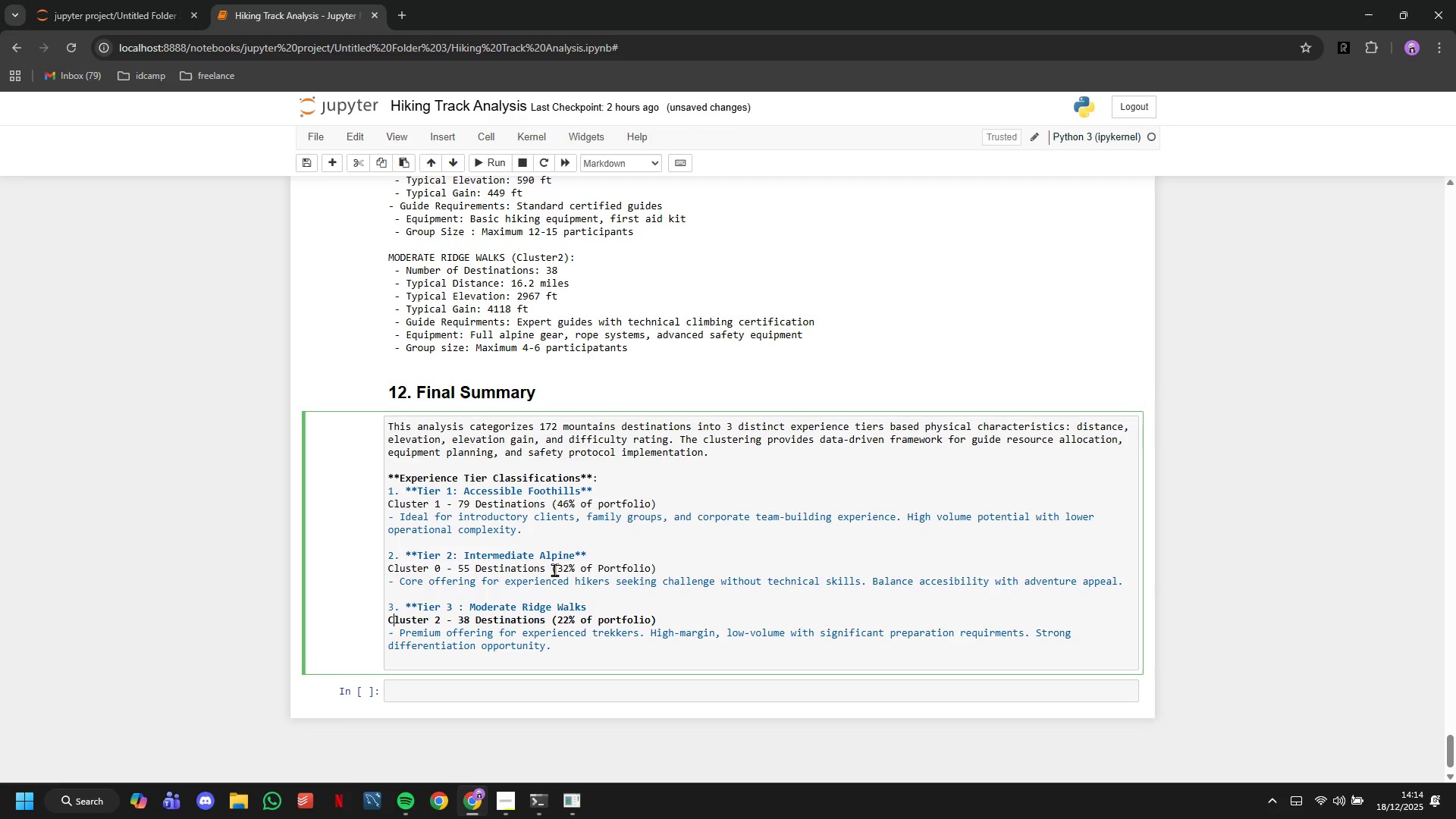 
key(ArrowLeft)
 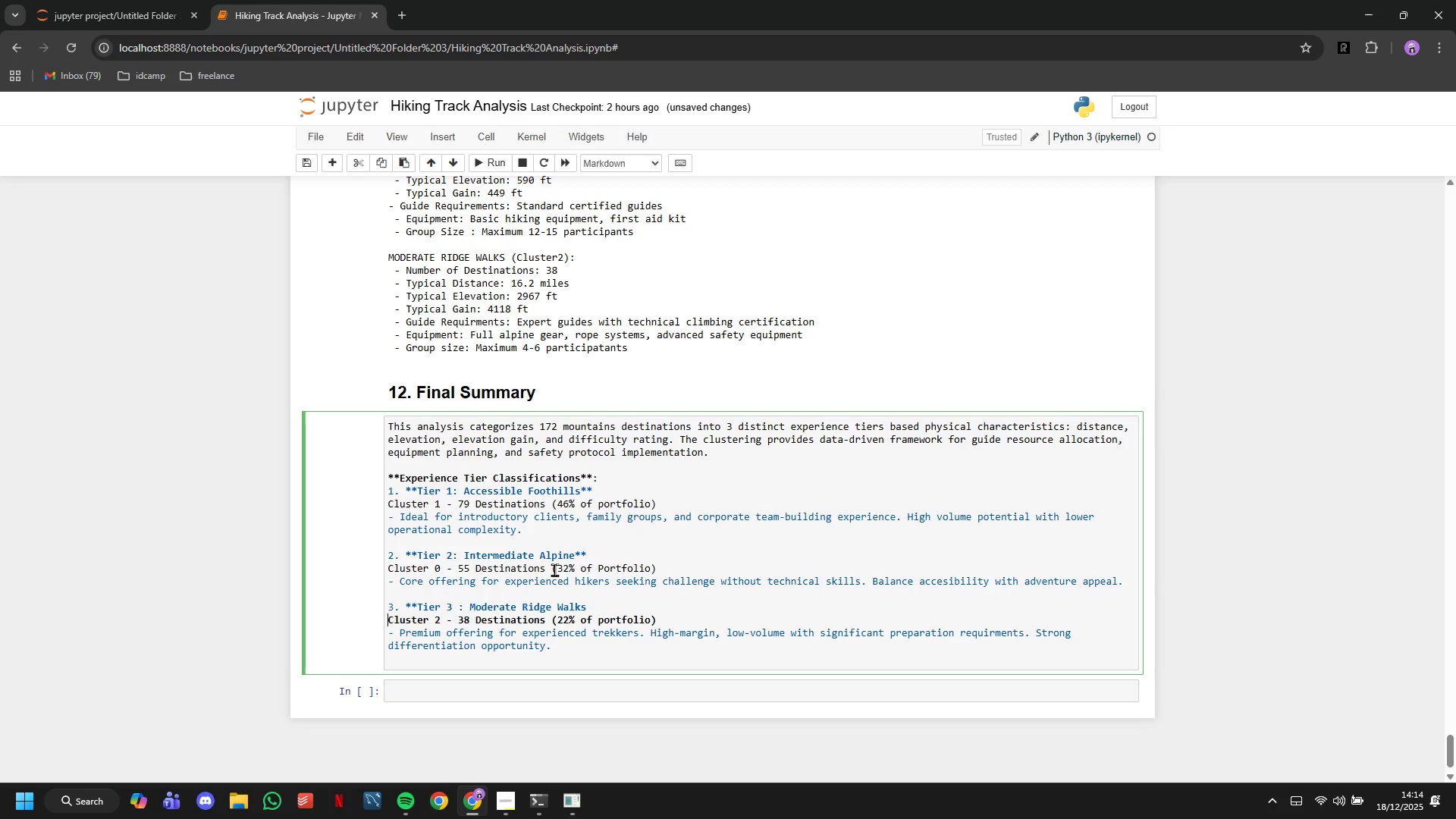 
key(ArrowLeft)
 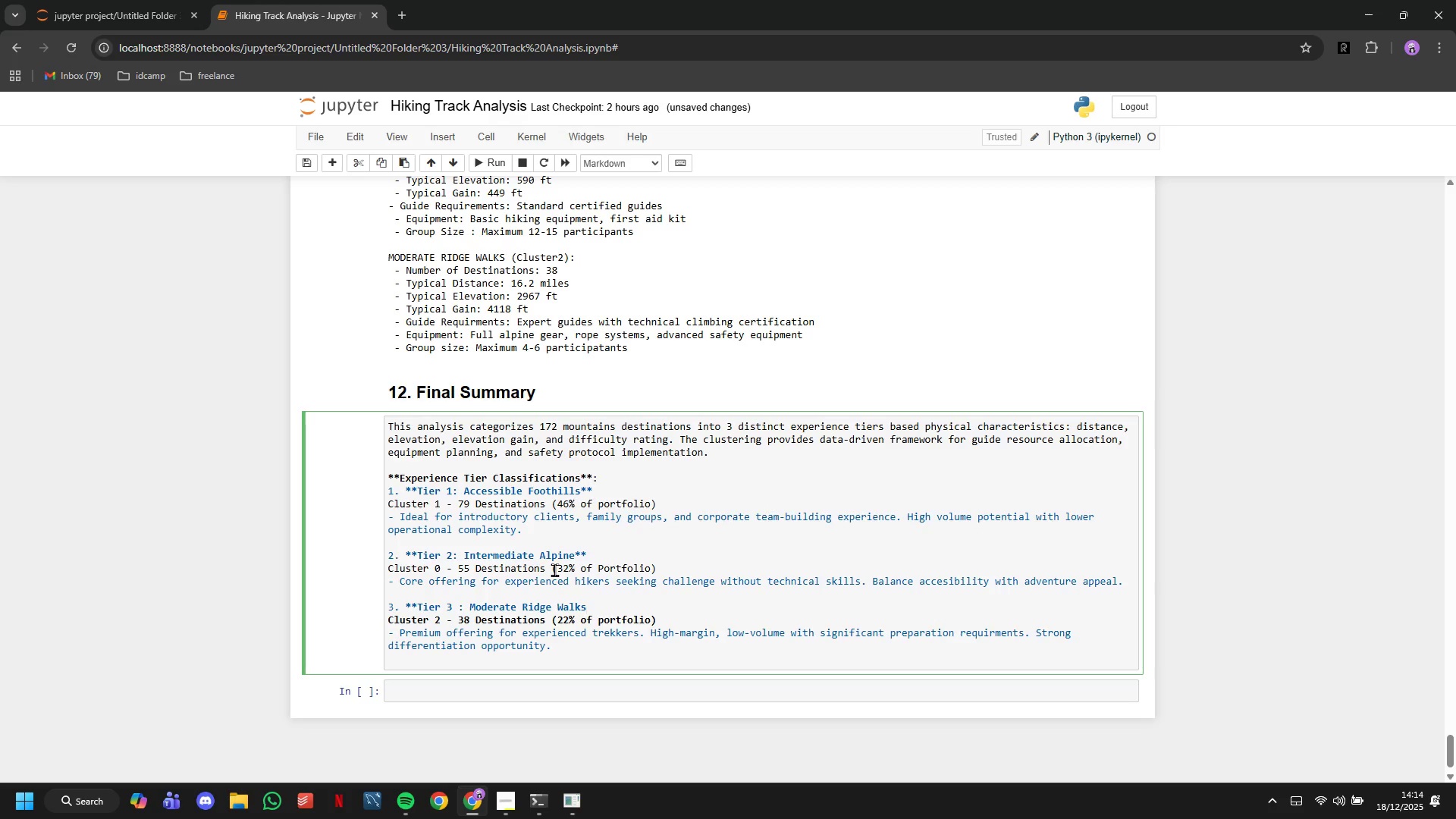 
type(**)
 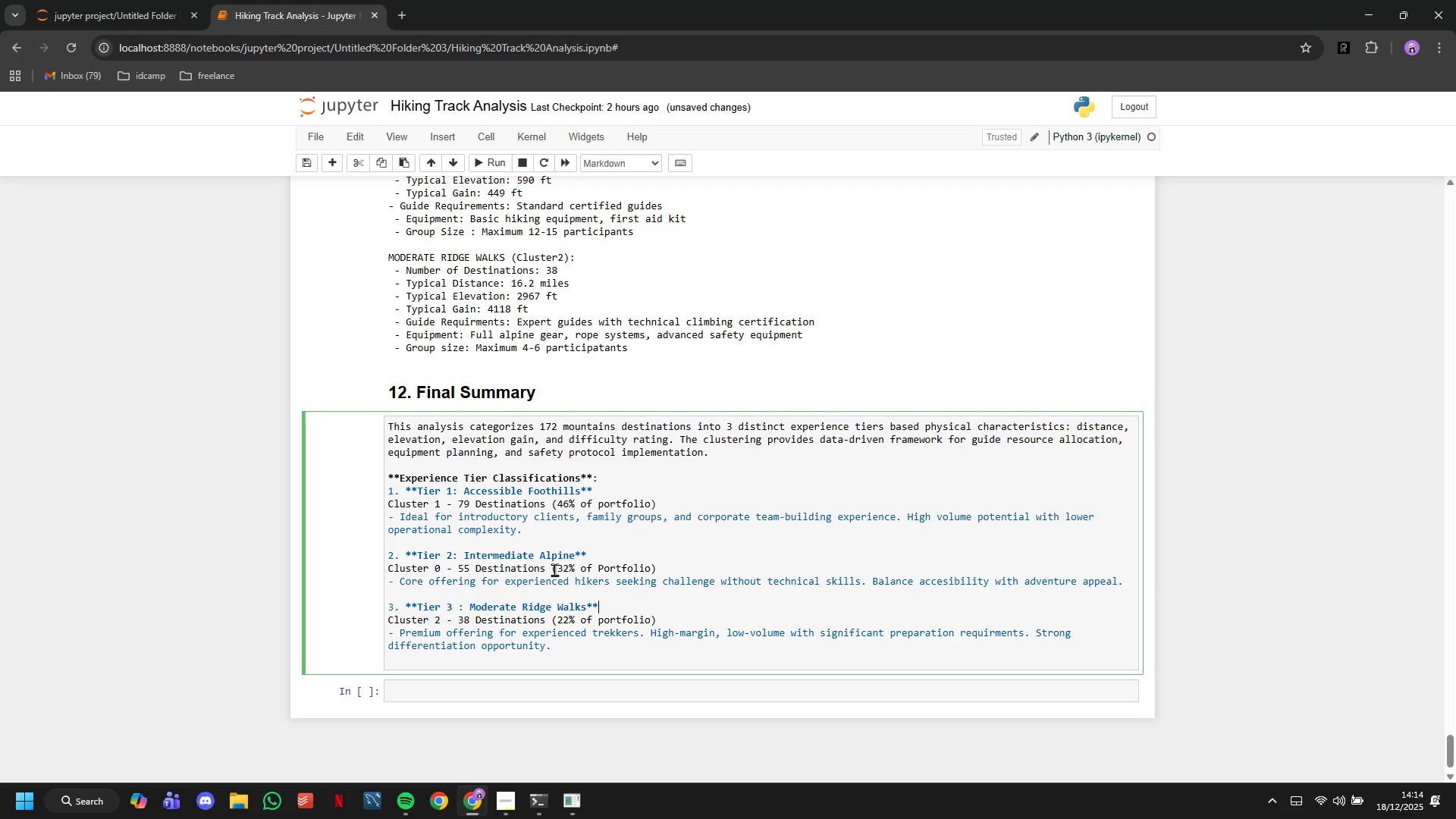 
key(ArrowDown)
 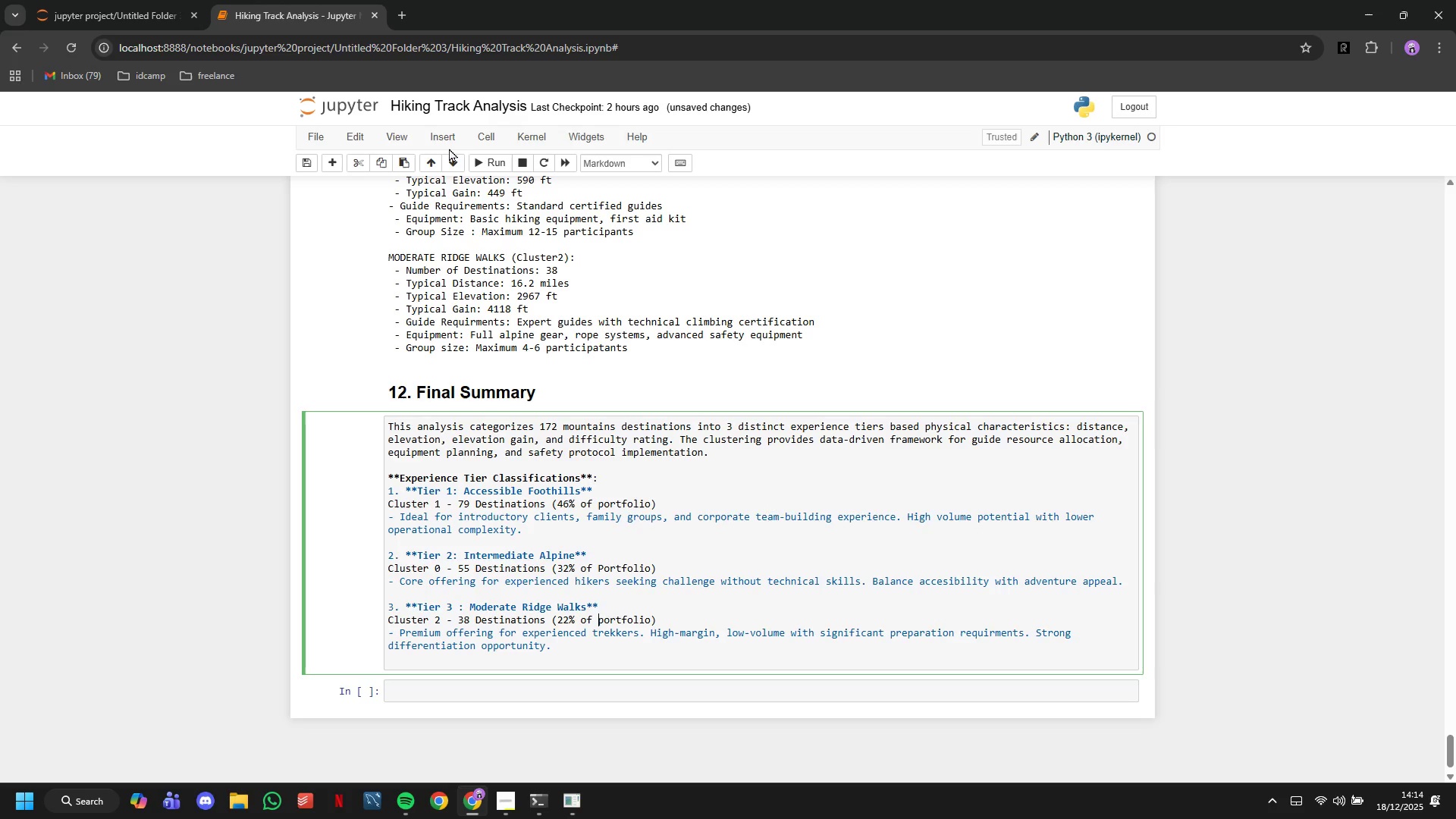 
left_click([495, 162])
 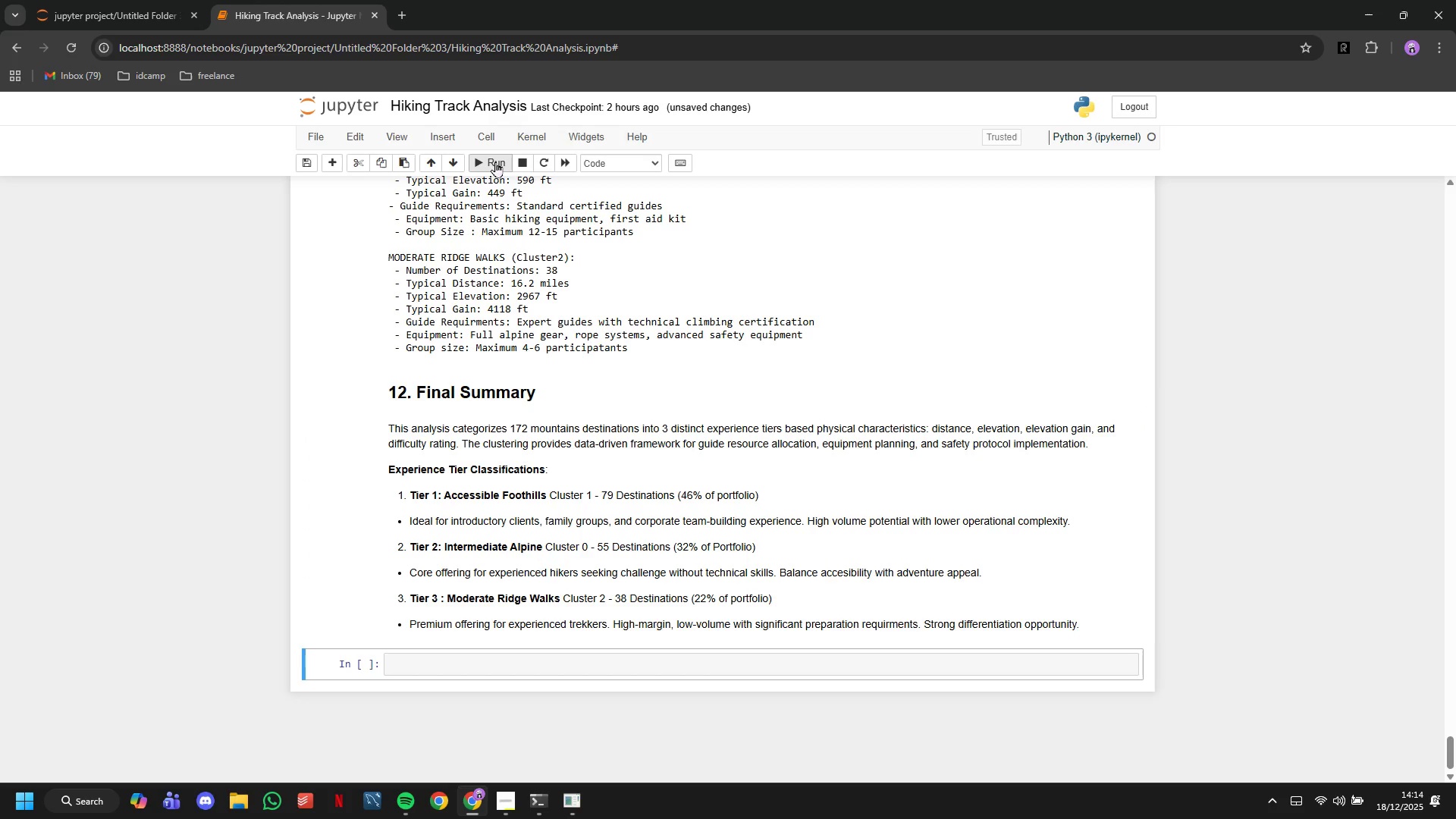 
wait(9.67)
 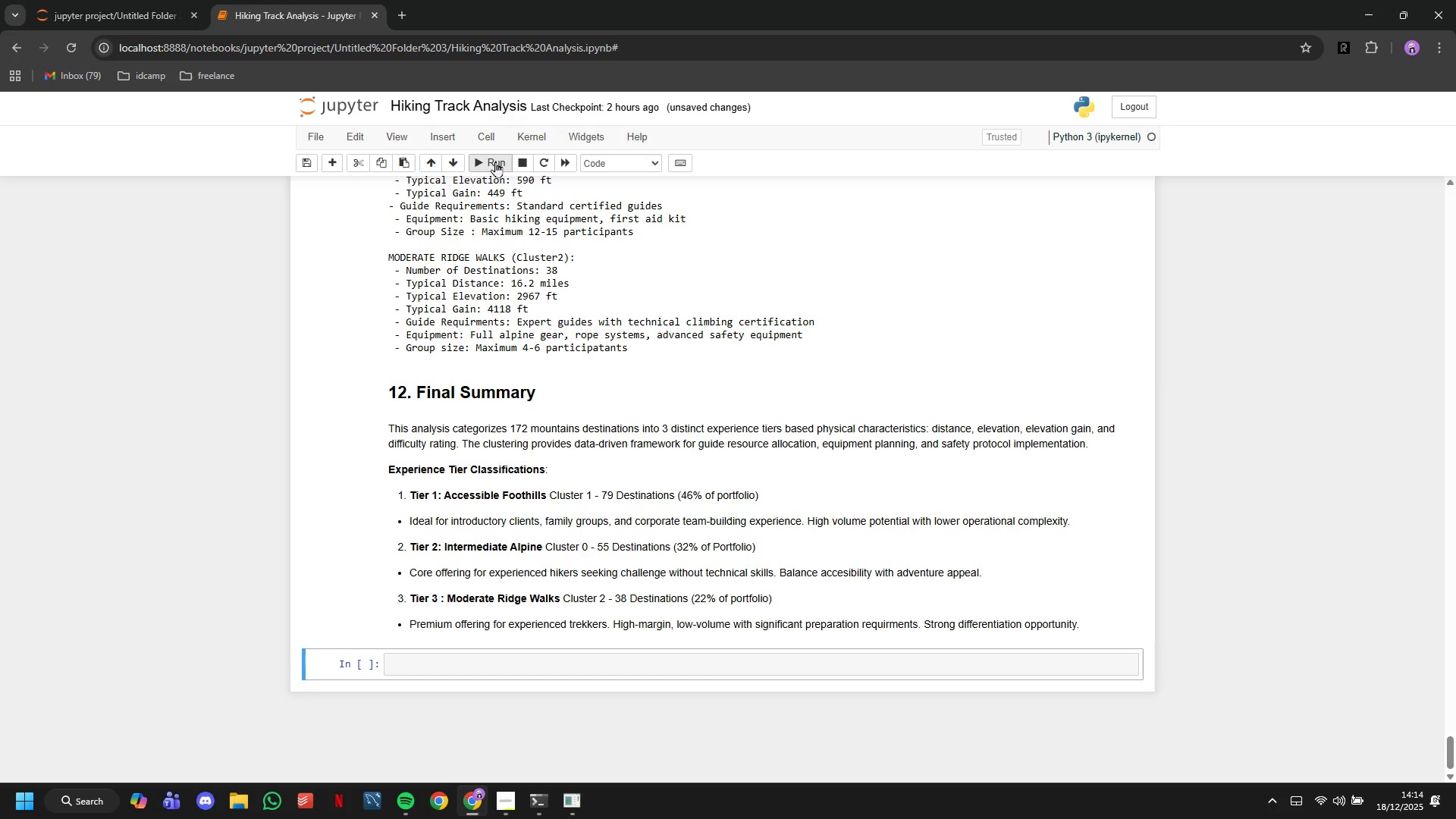 
double_click([500, 548])
 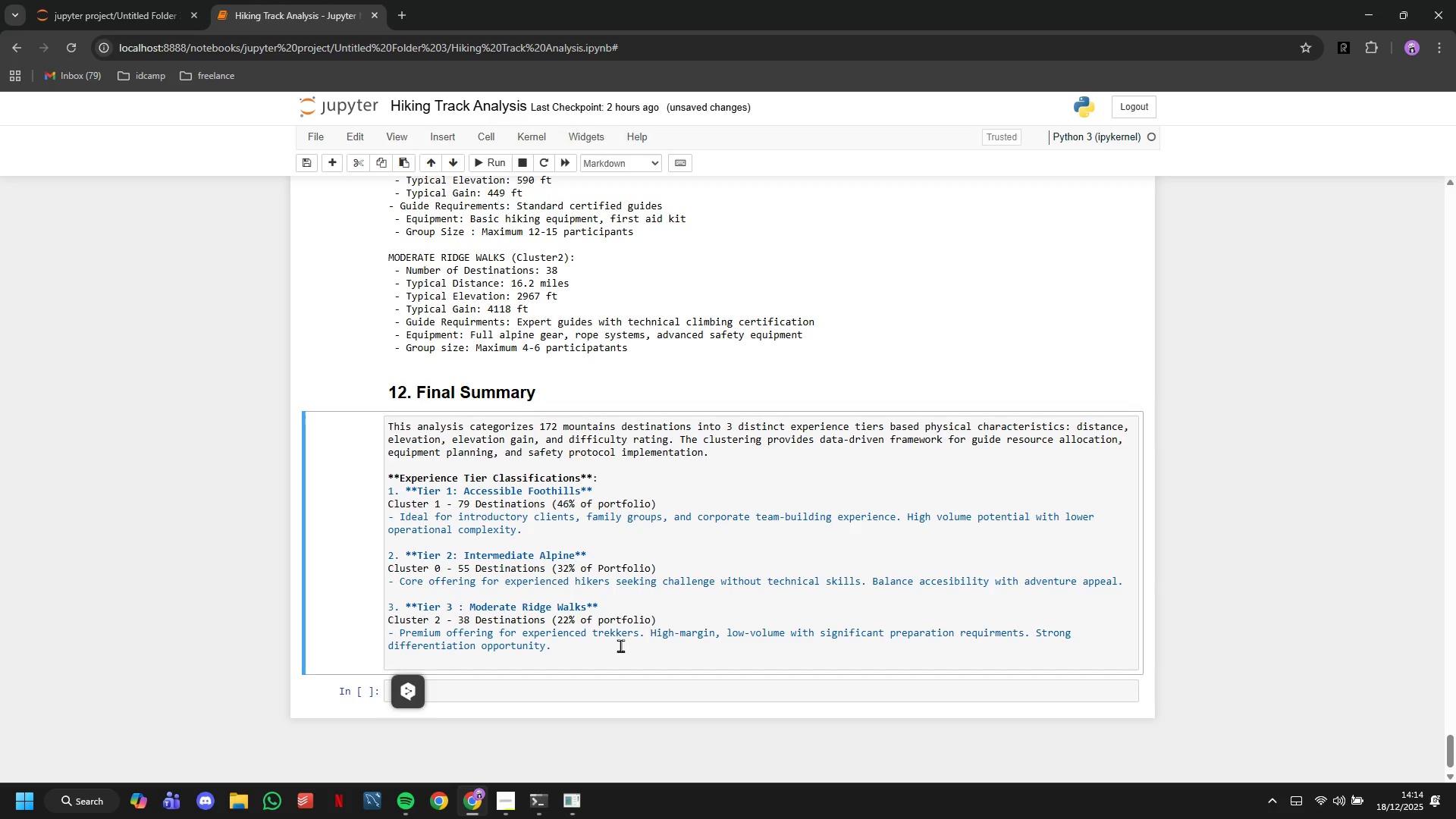 
left_click([592, 657])
 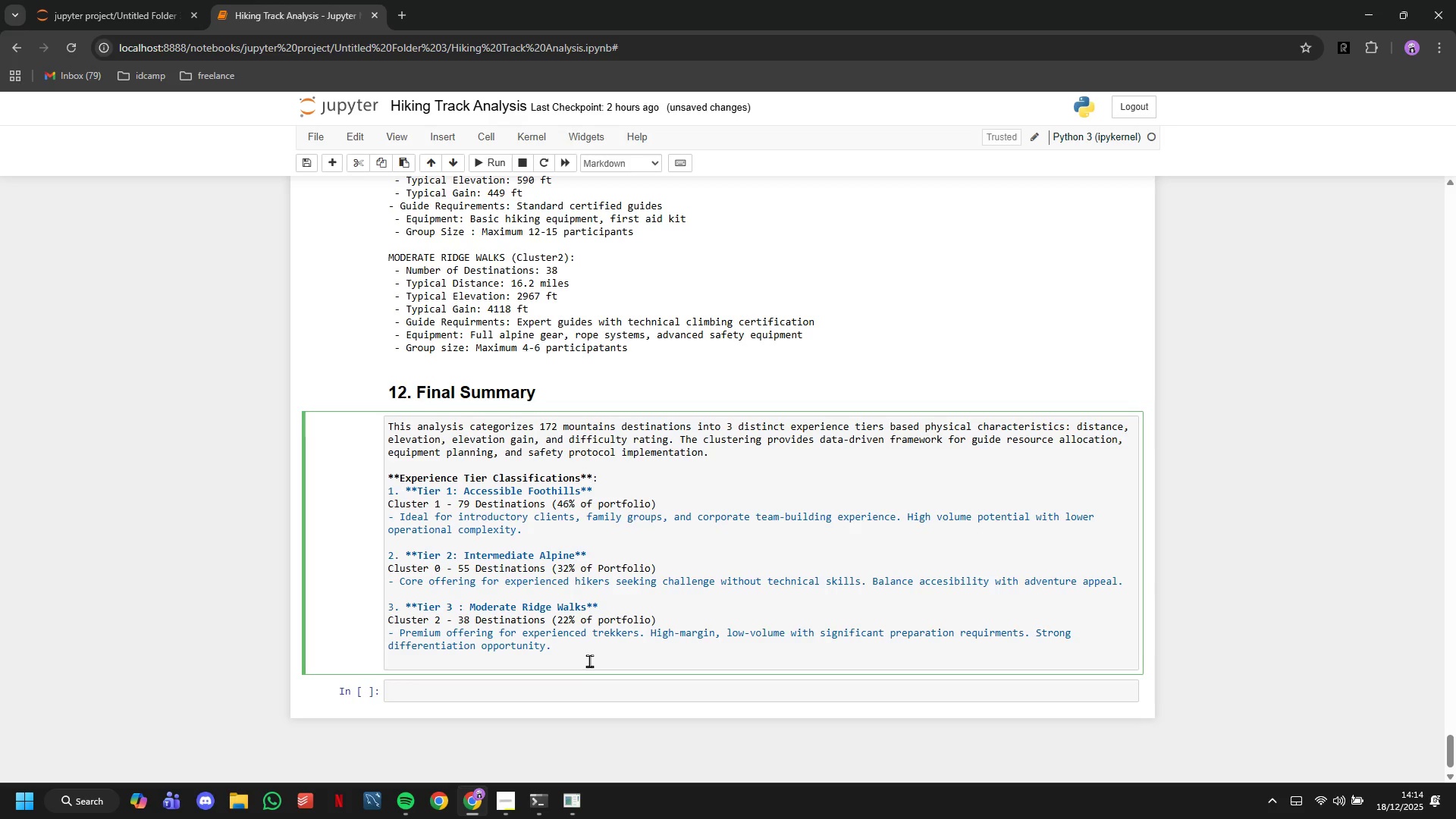 
key(Enter)
 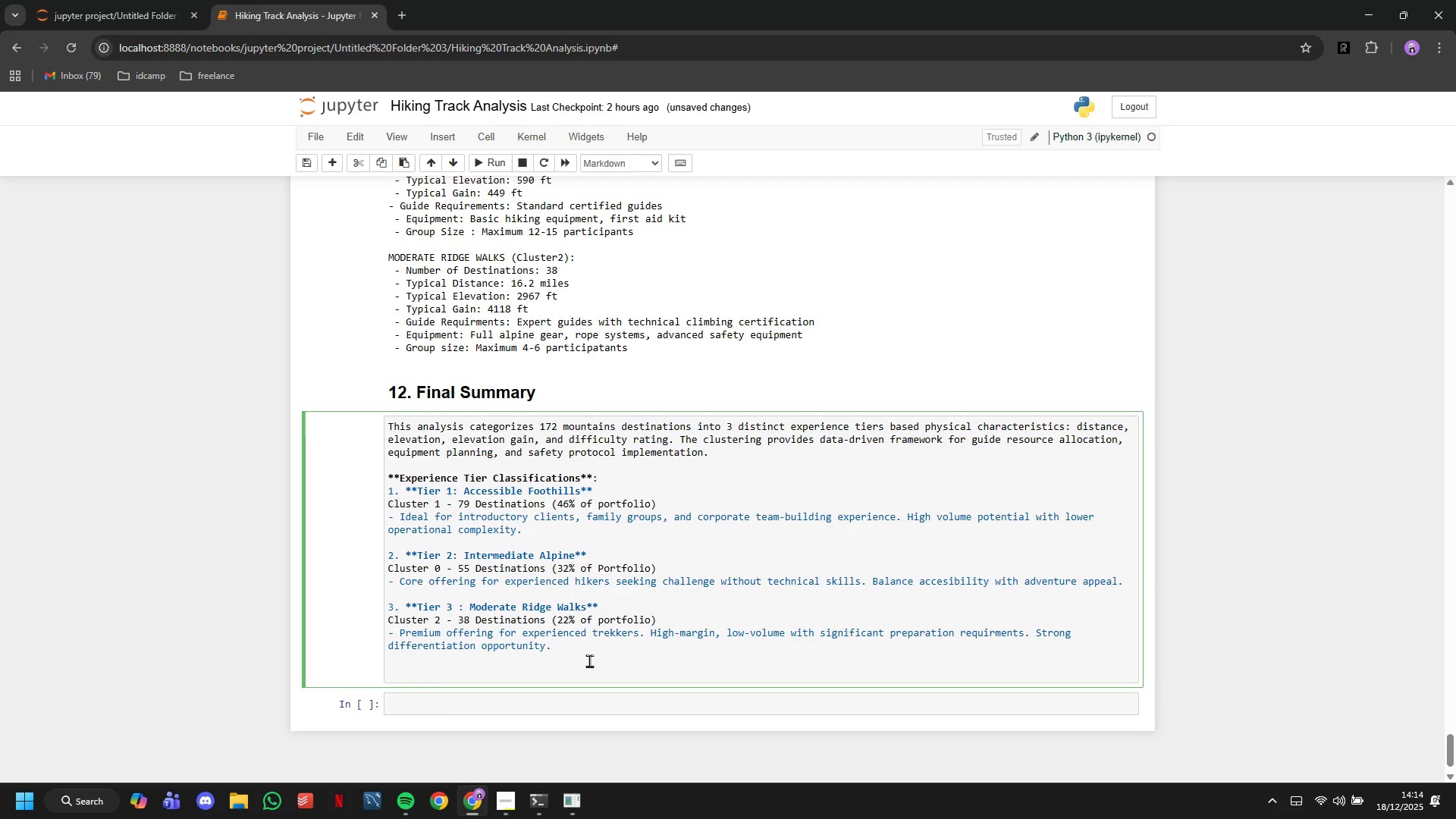 
type(****)
 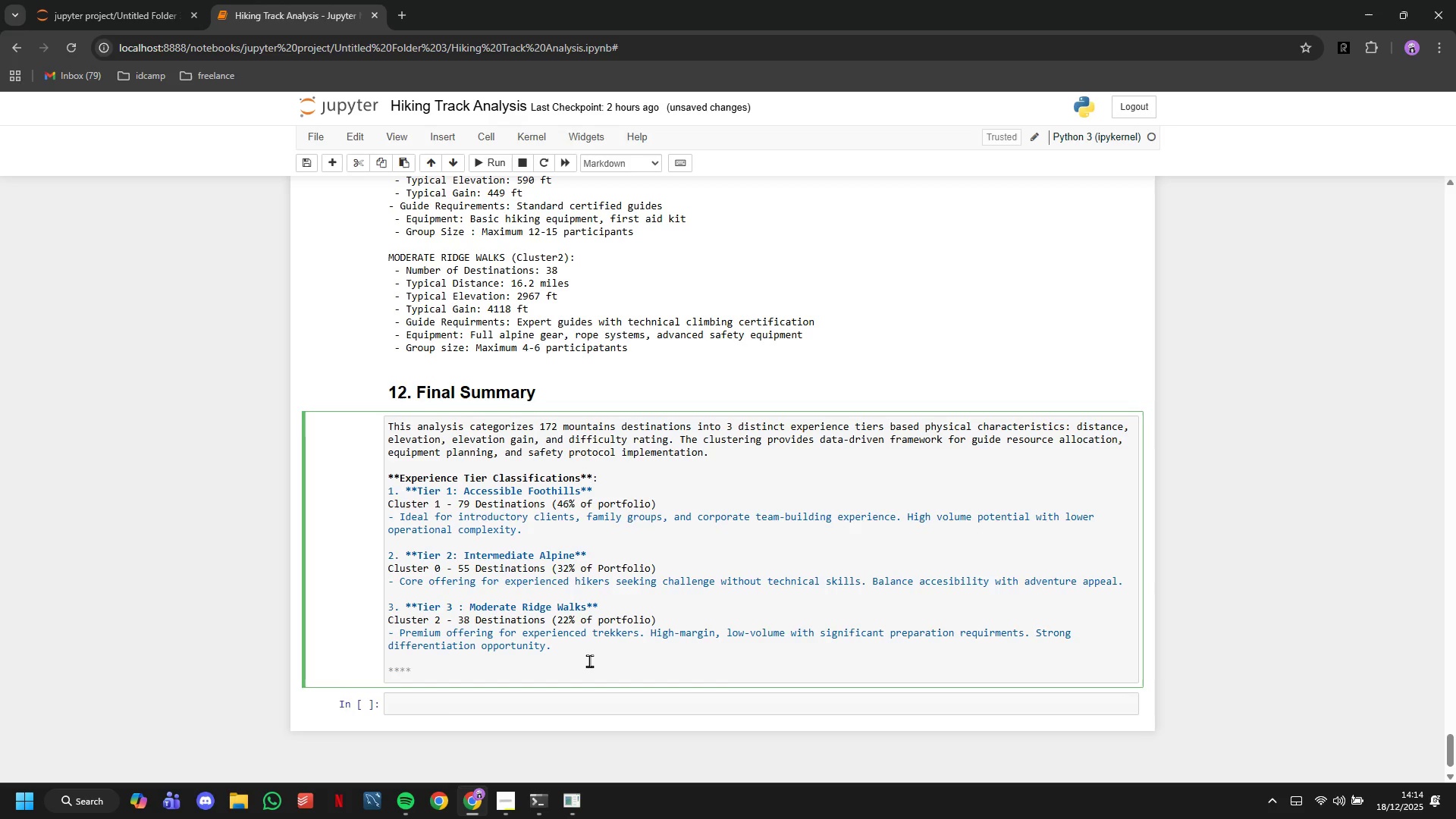 
key(ArrowLeft)
 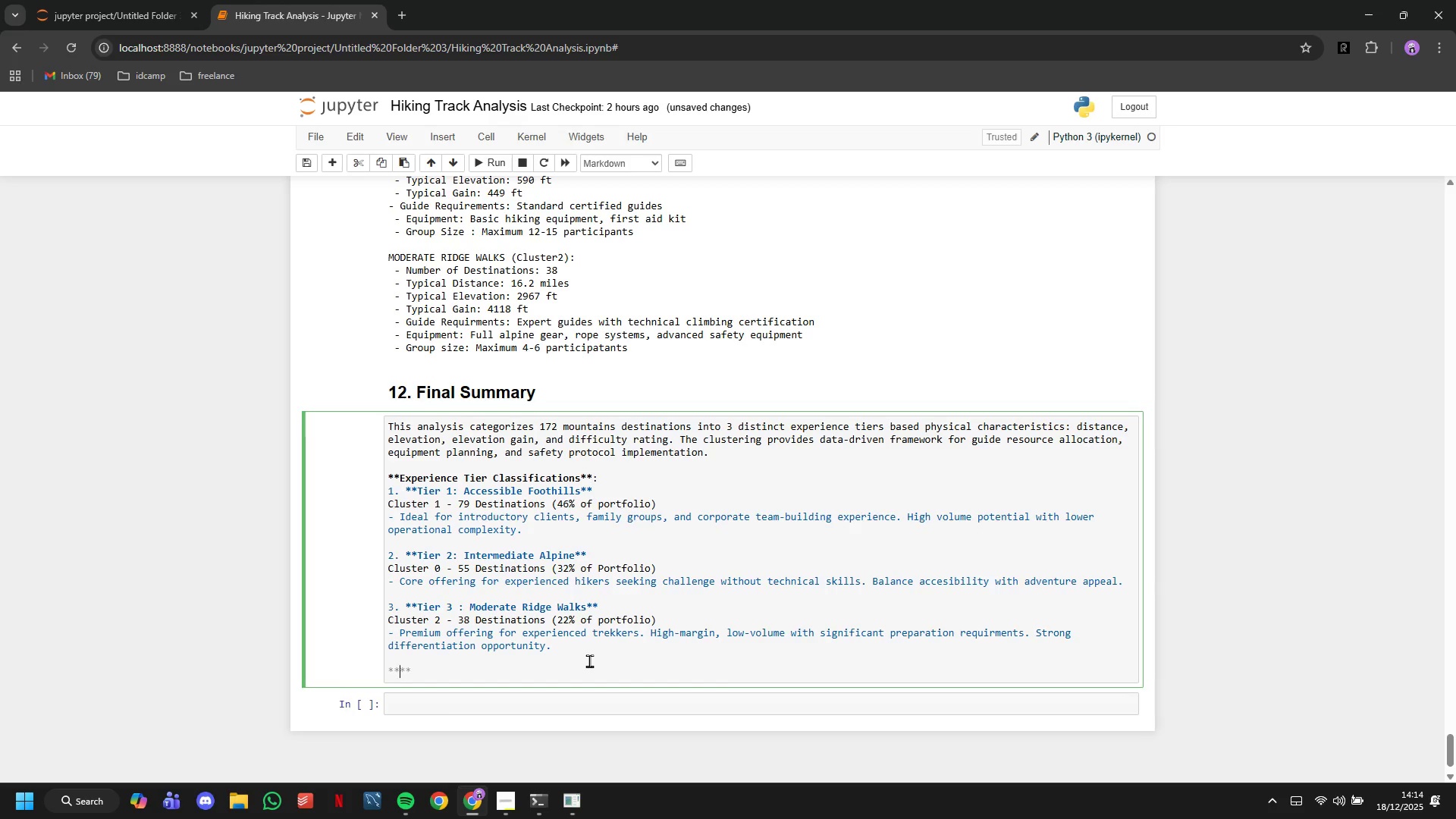 
key(ArrowLeft)
 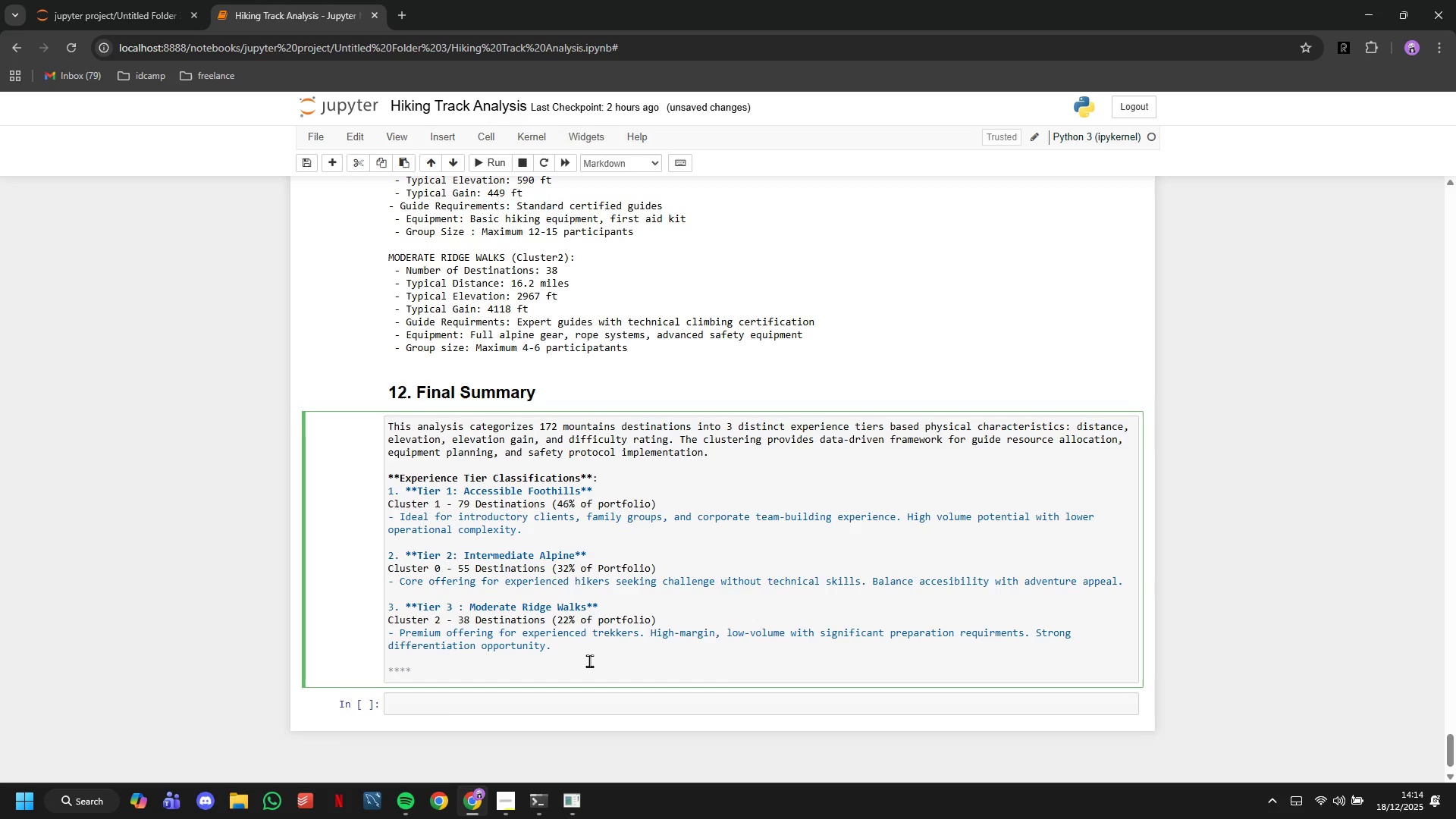 
type(Strategic RE)
key(Backspace)
type(ecommendations)
 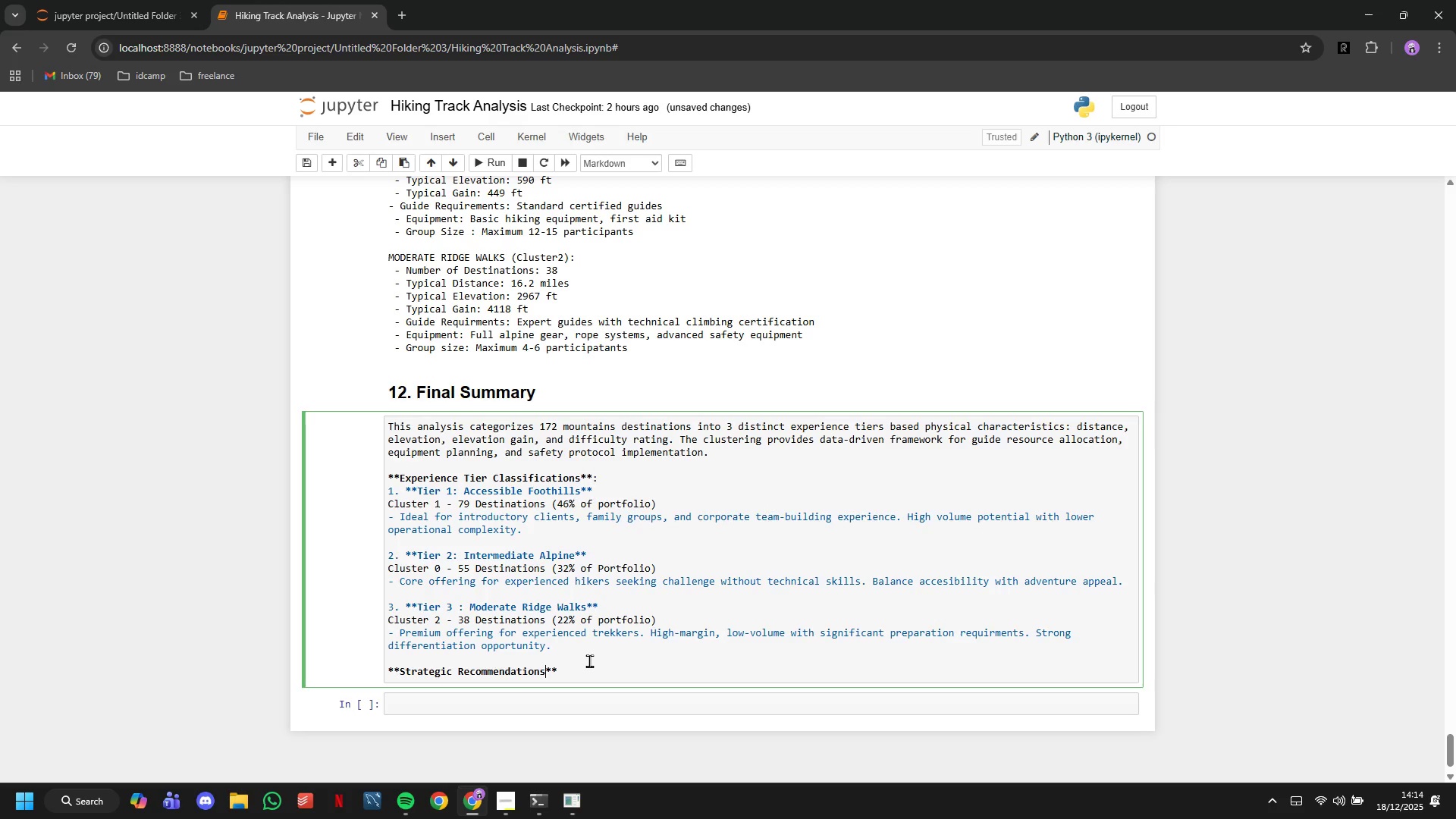 
key(ArrowRight)
 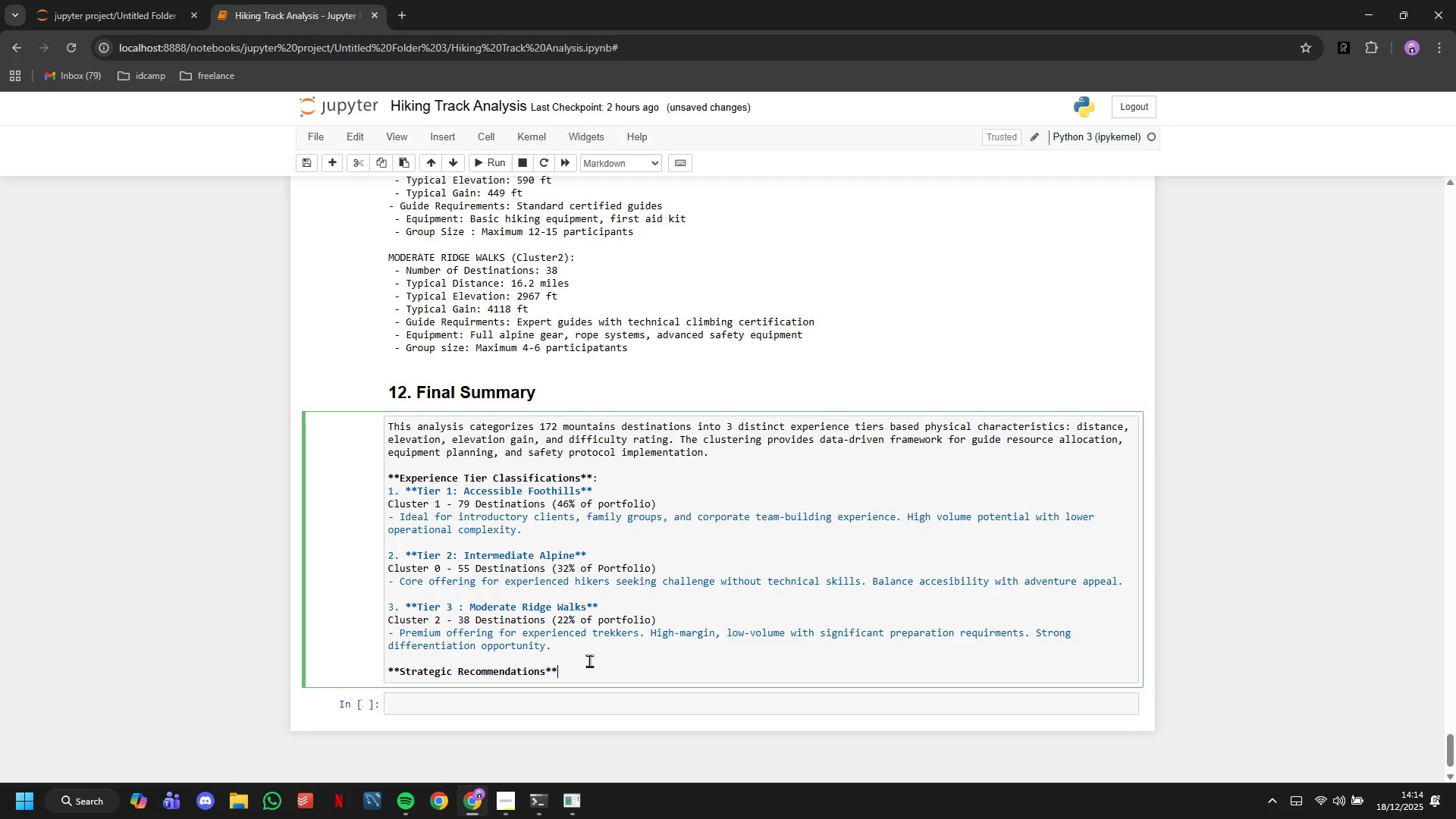 
key(ArrowRight)
 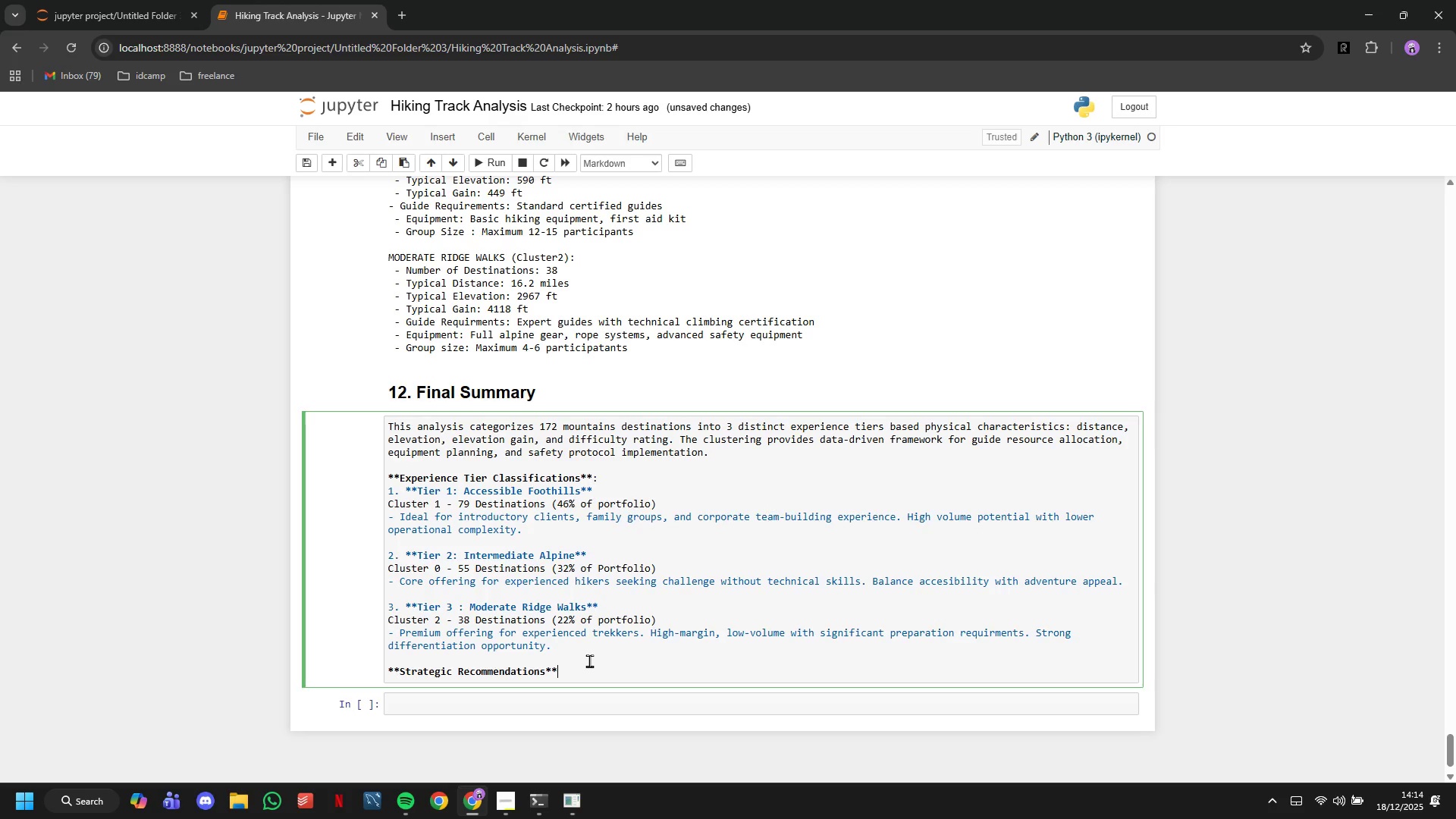 
key(Enter)
 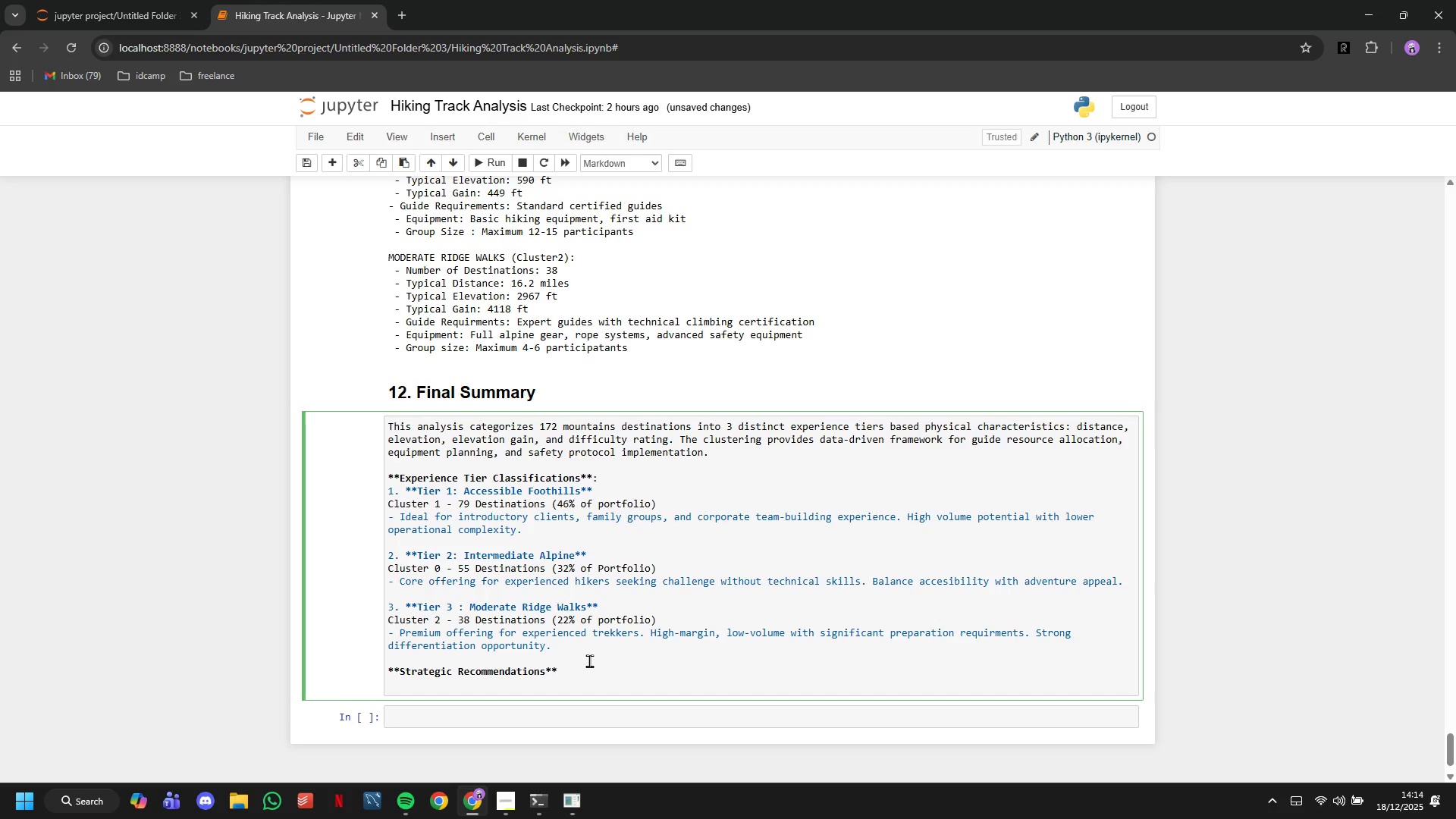 
key(Minus)
 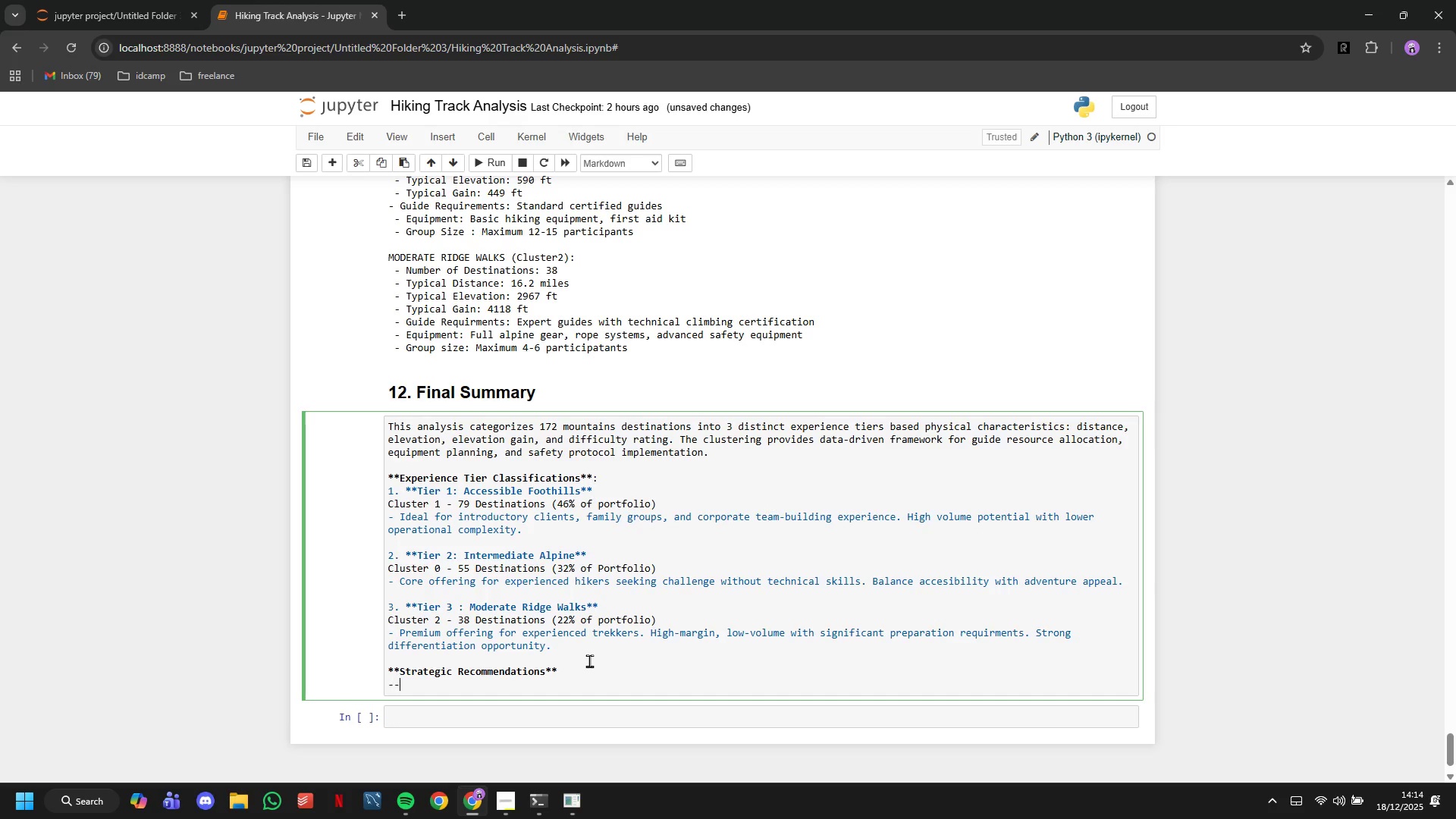 
key(Minus)
 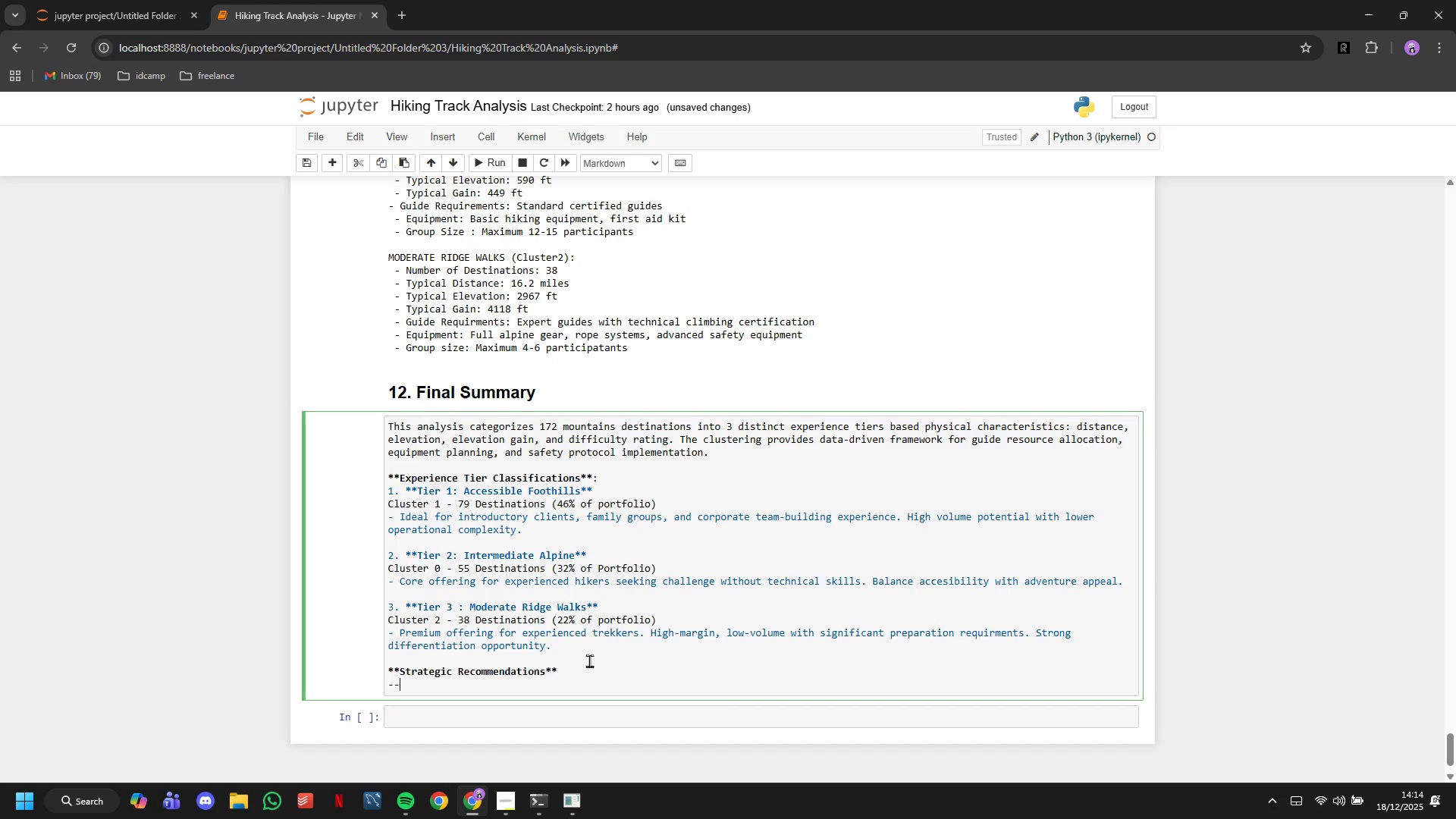 
key(Space)
 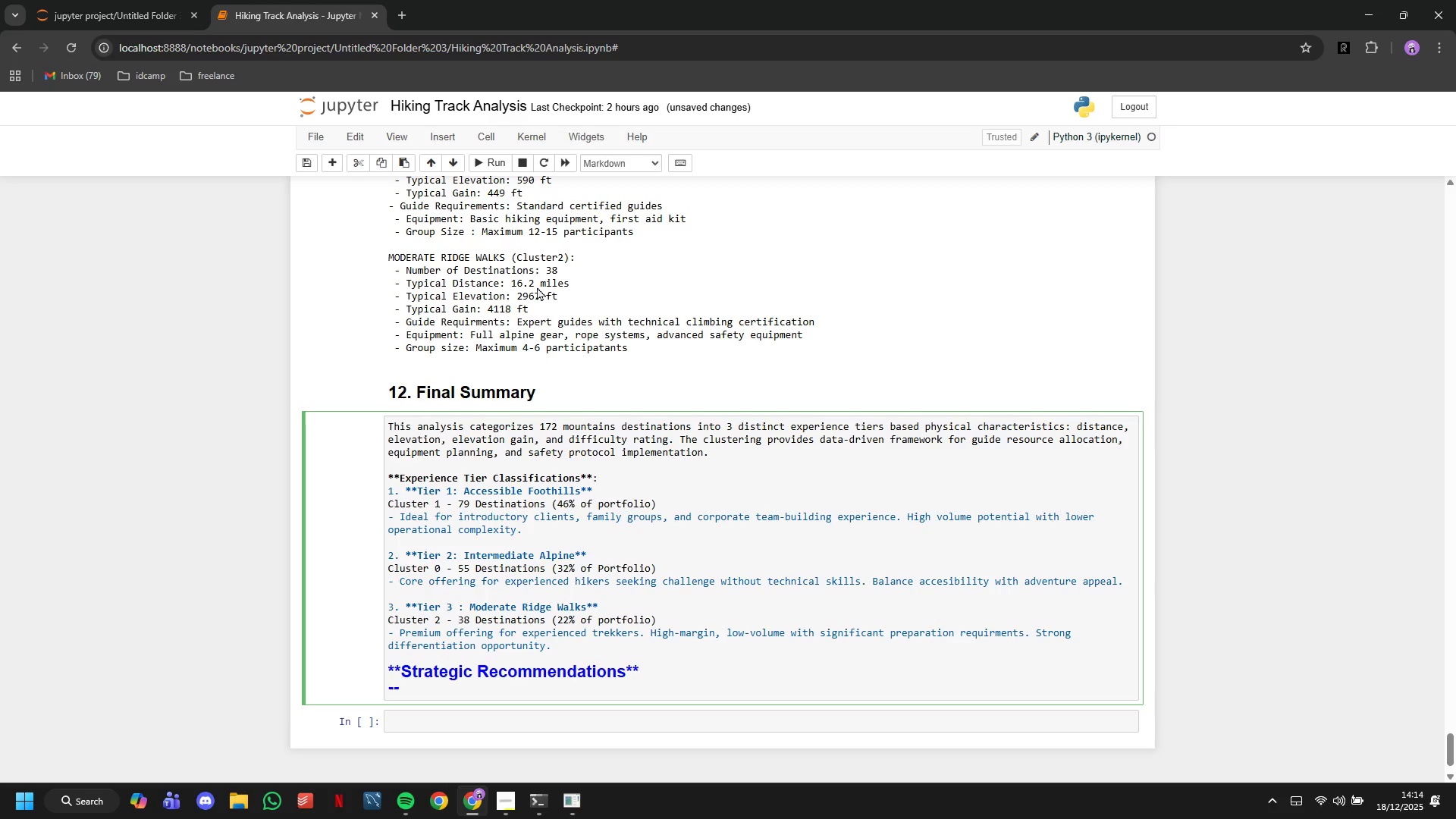 
left_click([494, 165])
 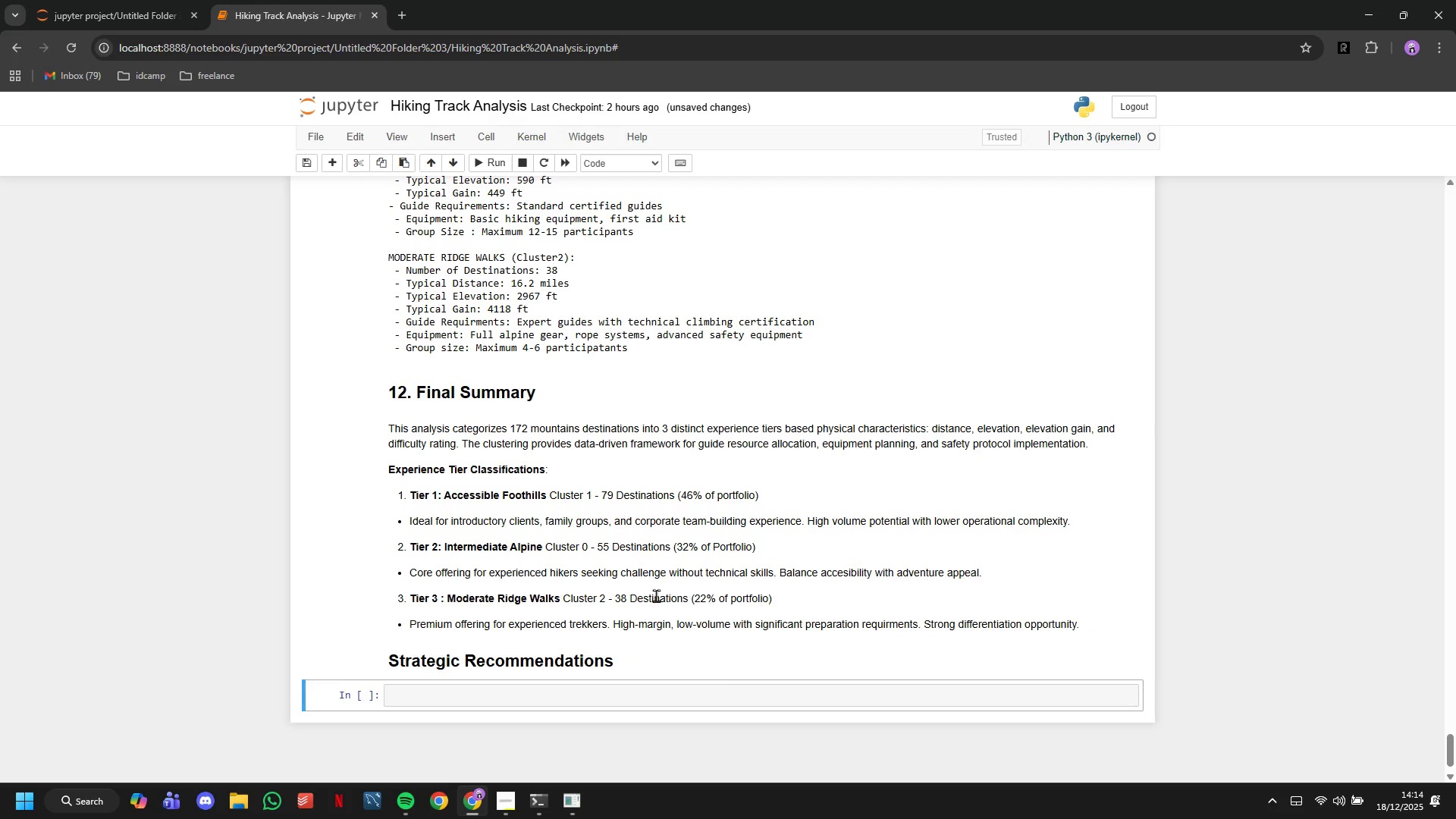 
double_click([656, 595])
 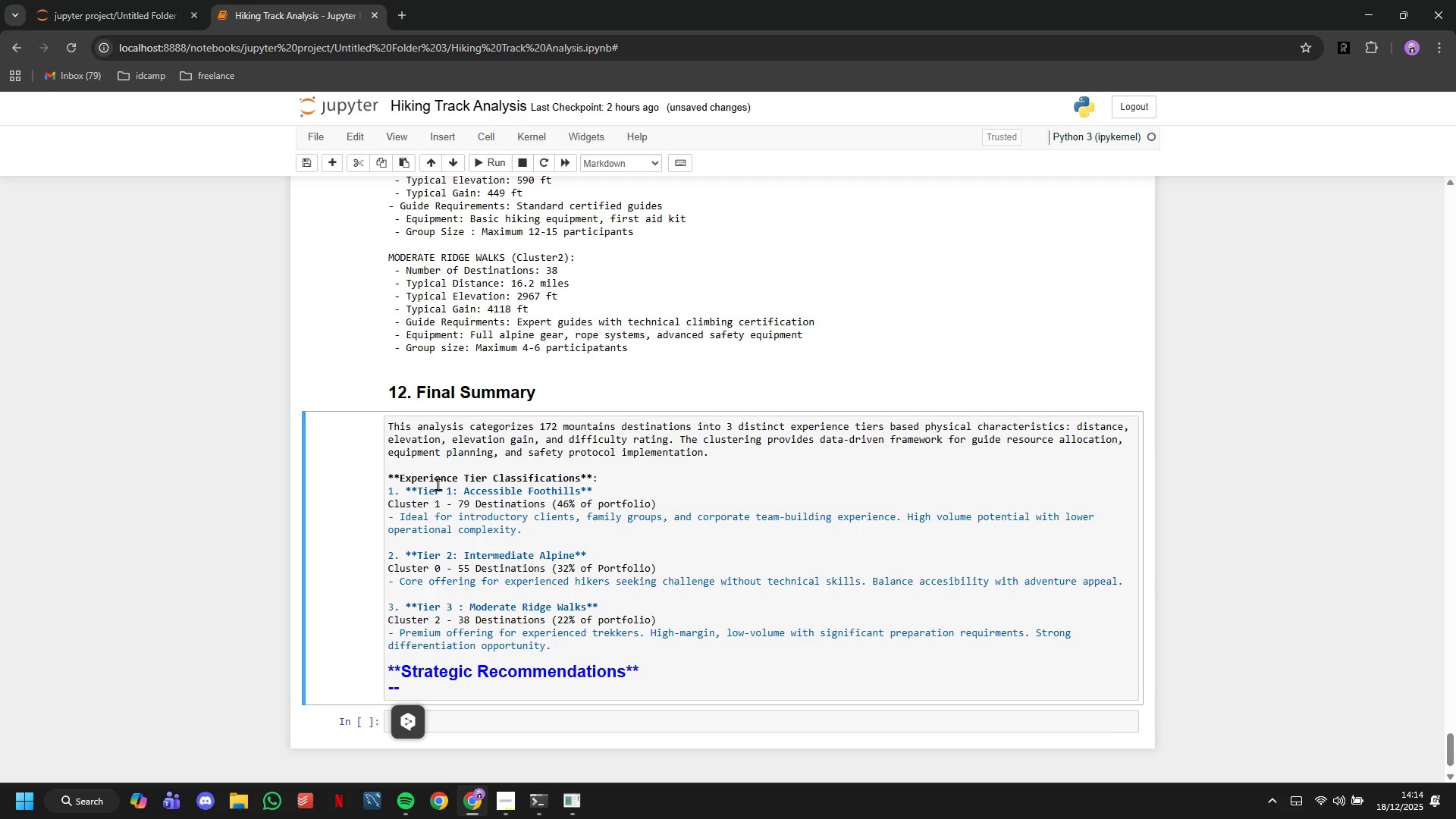 
wait(5.14)
 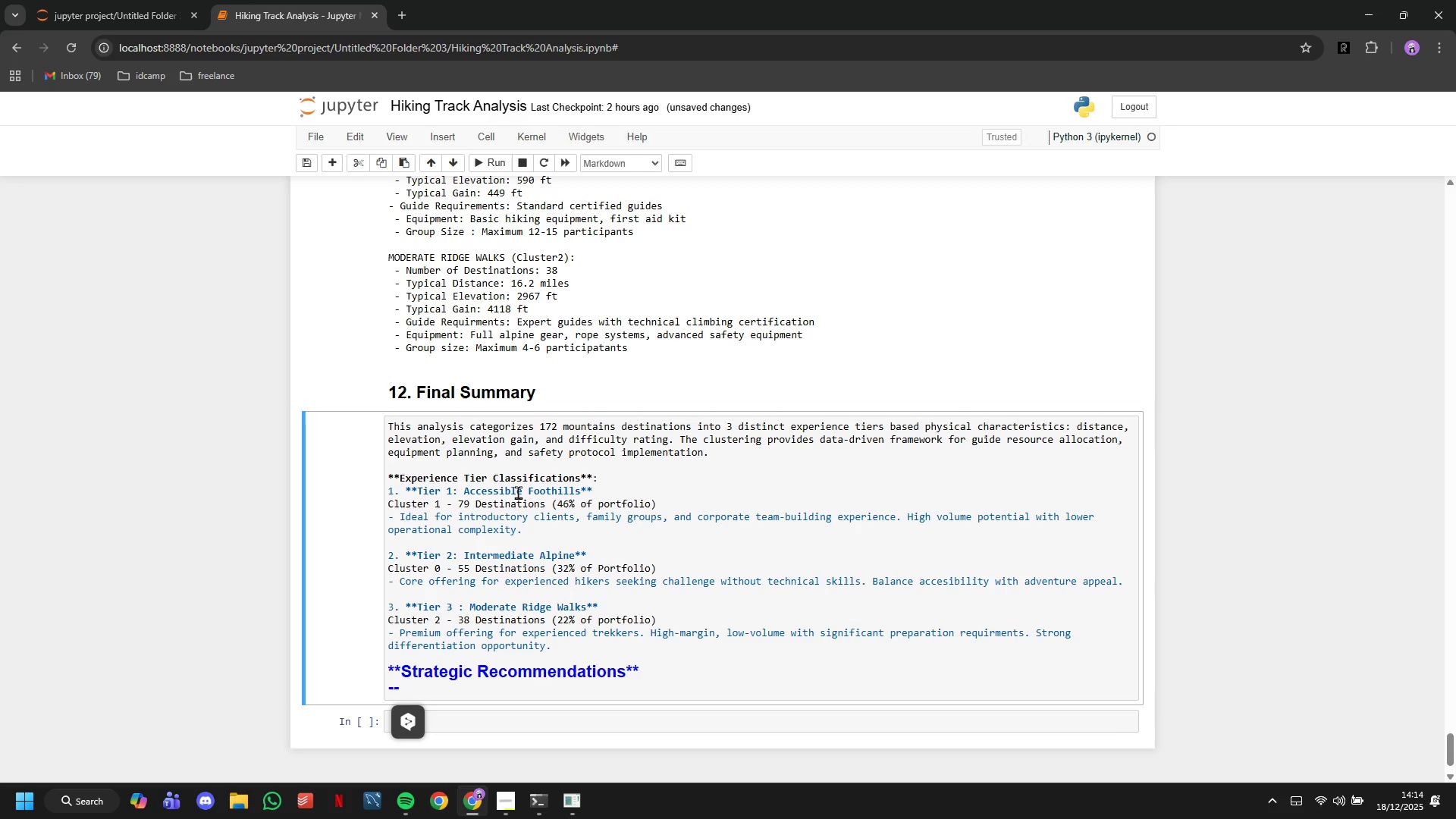 
left_click([400, 472])
 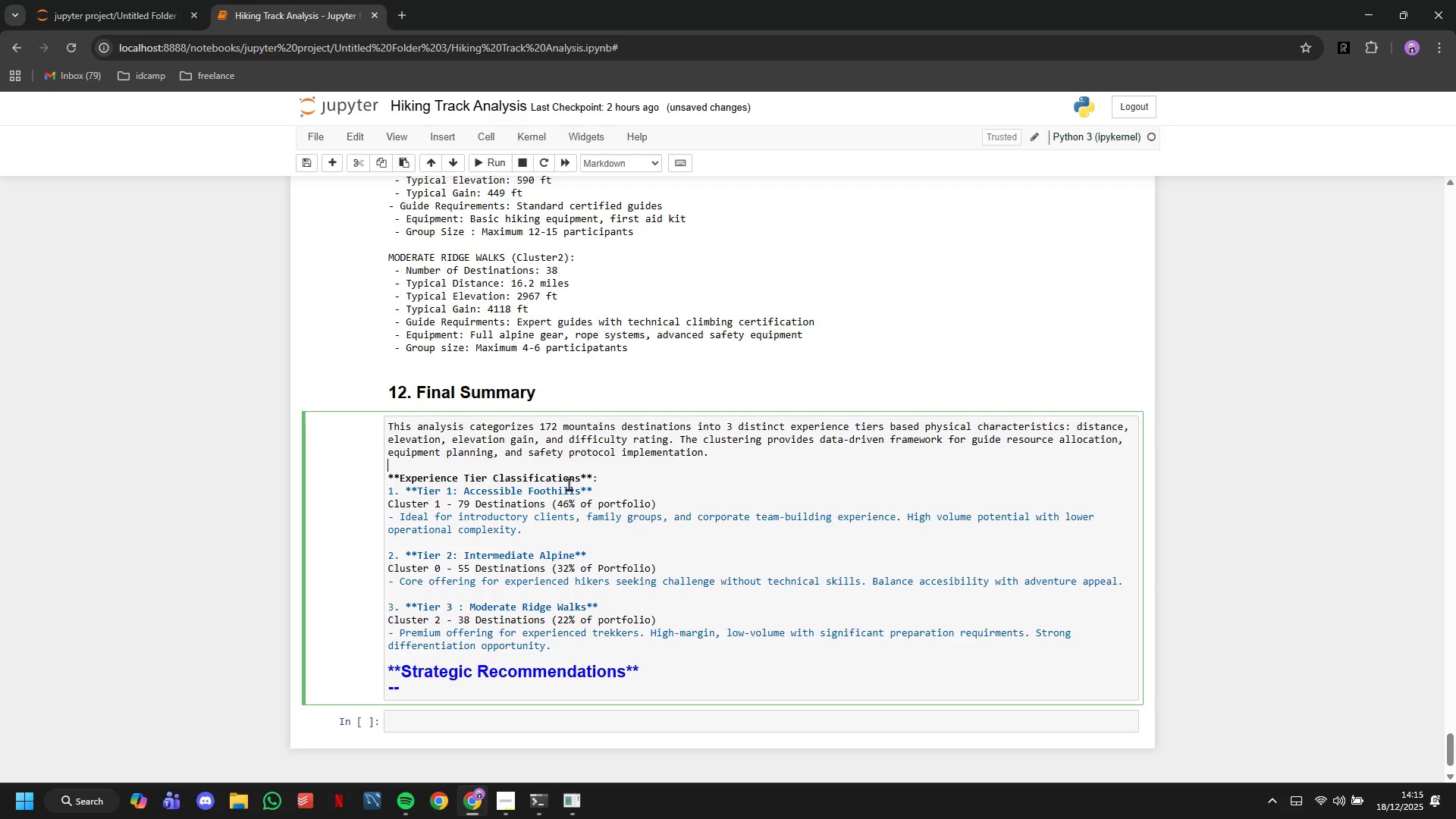 
left_click([605, 479])
 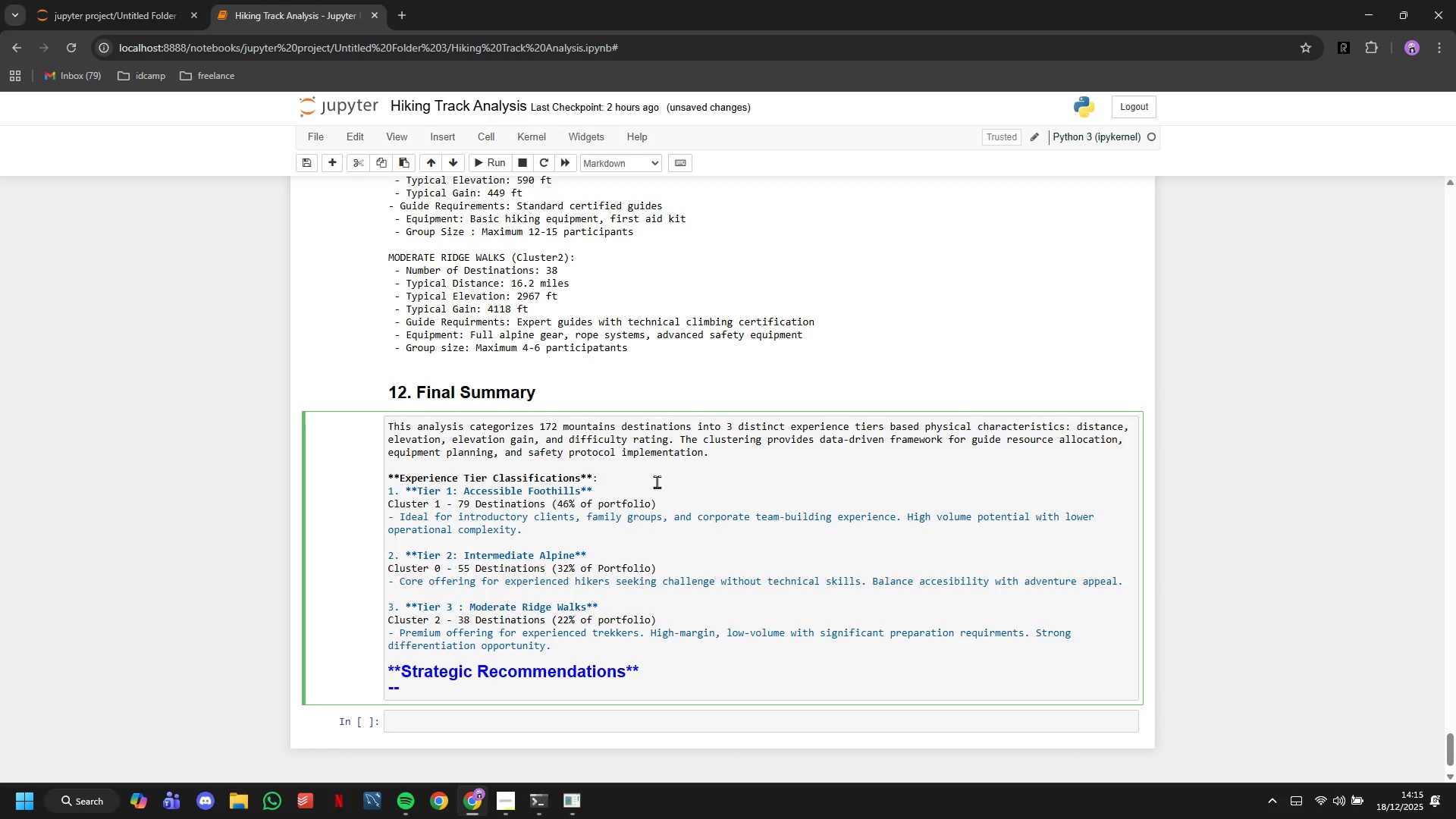 
key(Enter)
 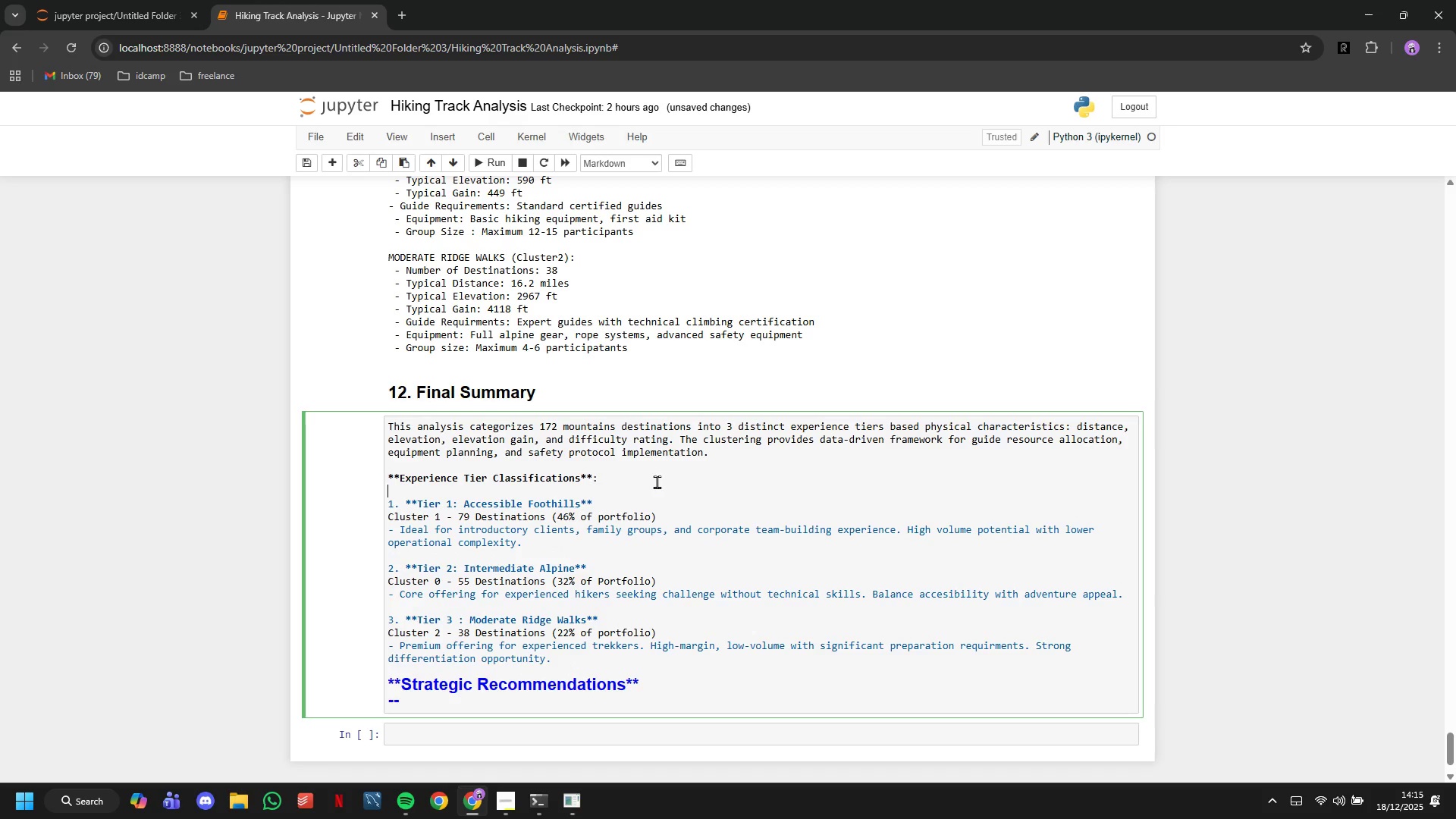 
key(0)
 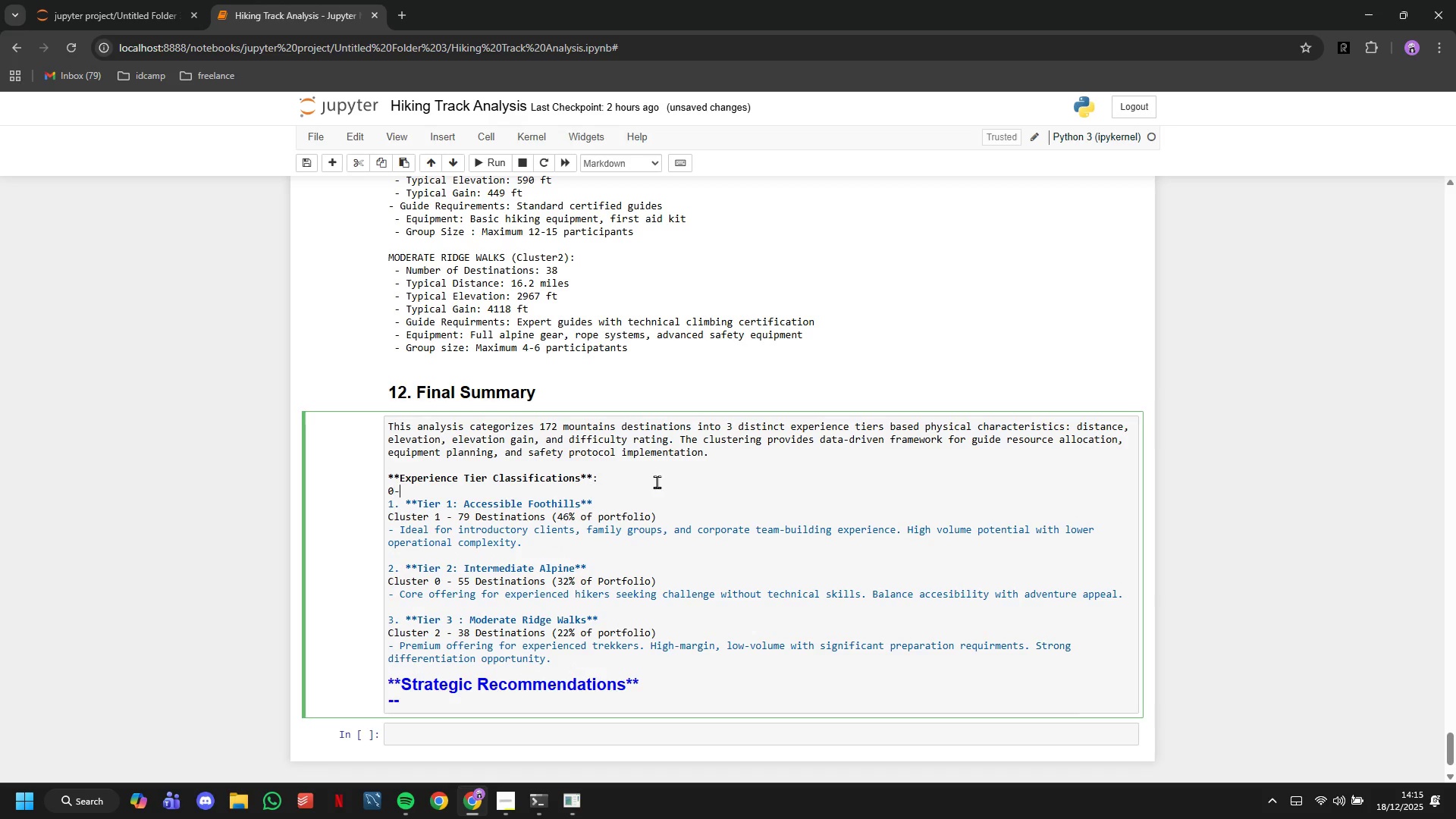 
key(Minus)
 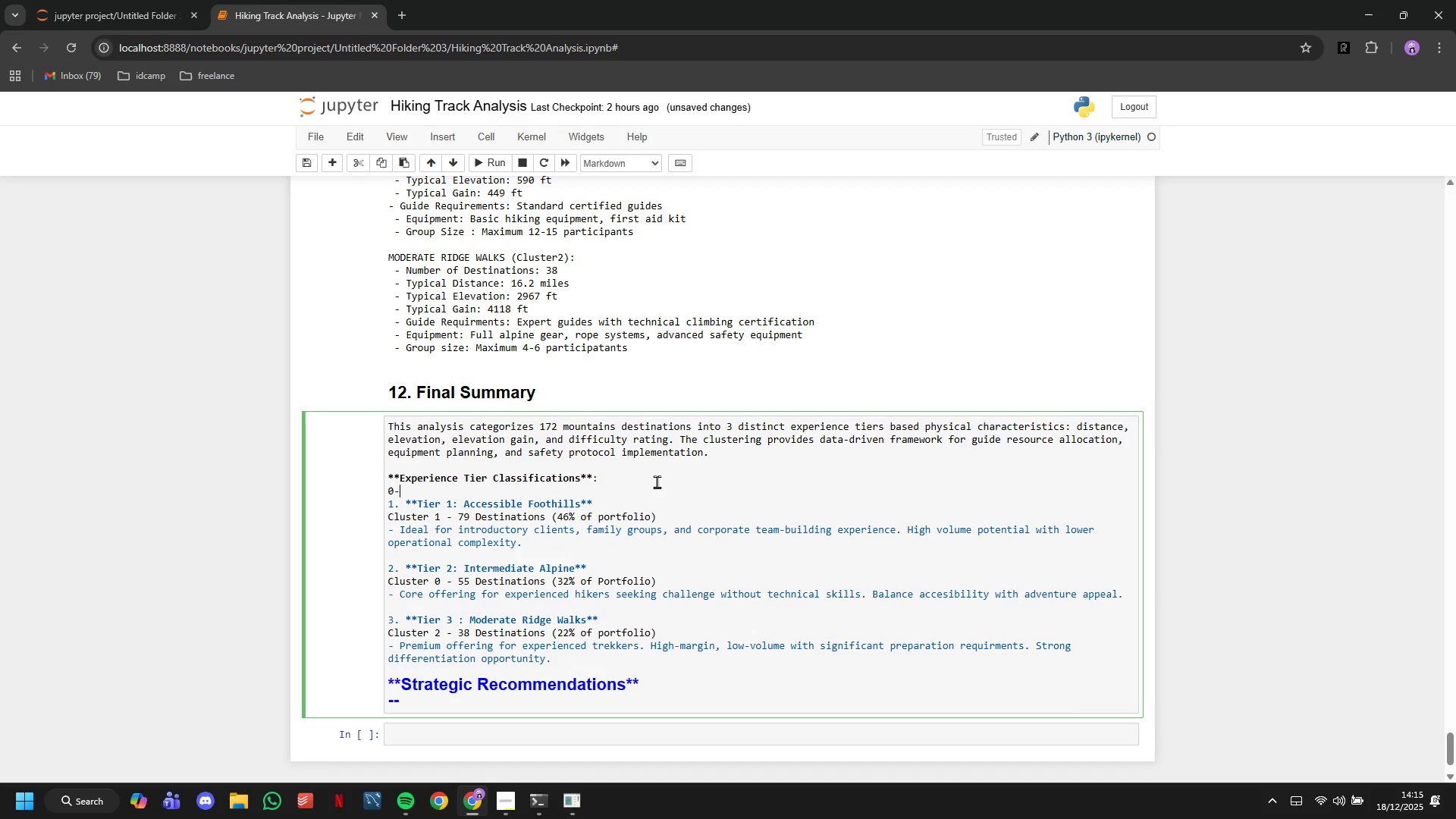 
key(Backspace)
 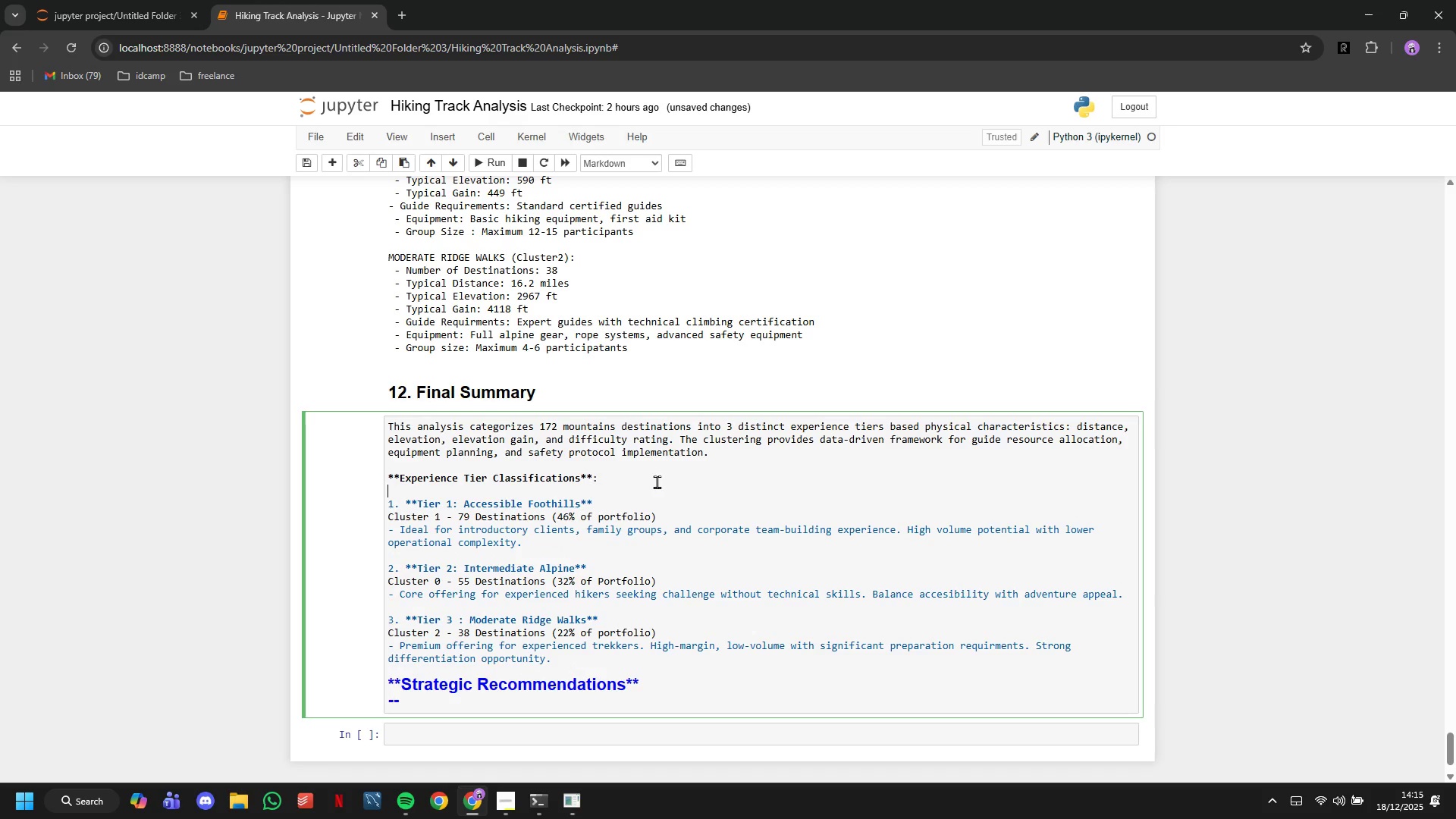 
key(Backspace)
 